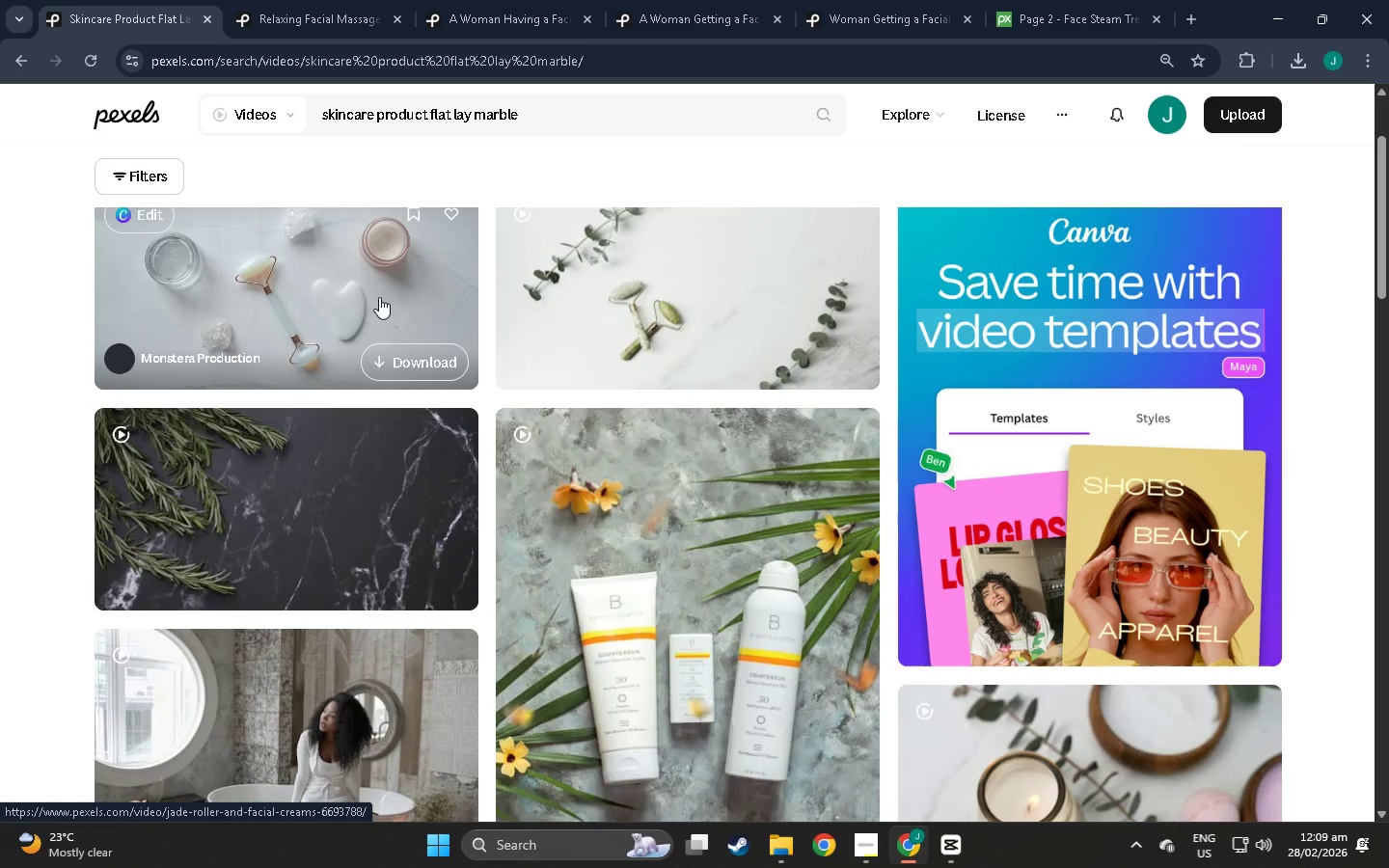 
scroll: coordinate [379, 297], scroll_direction: up, amount: 2.0
 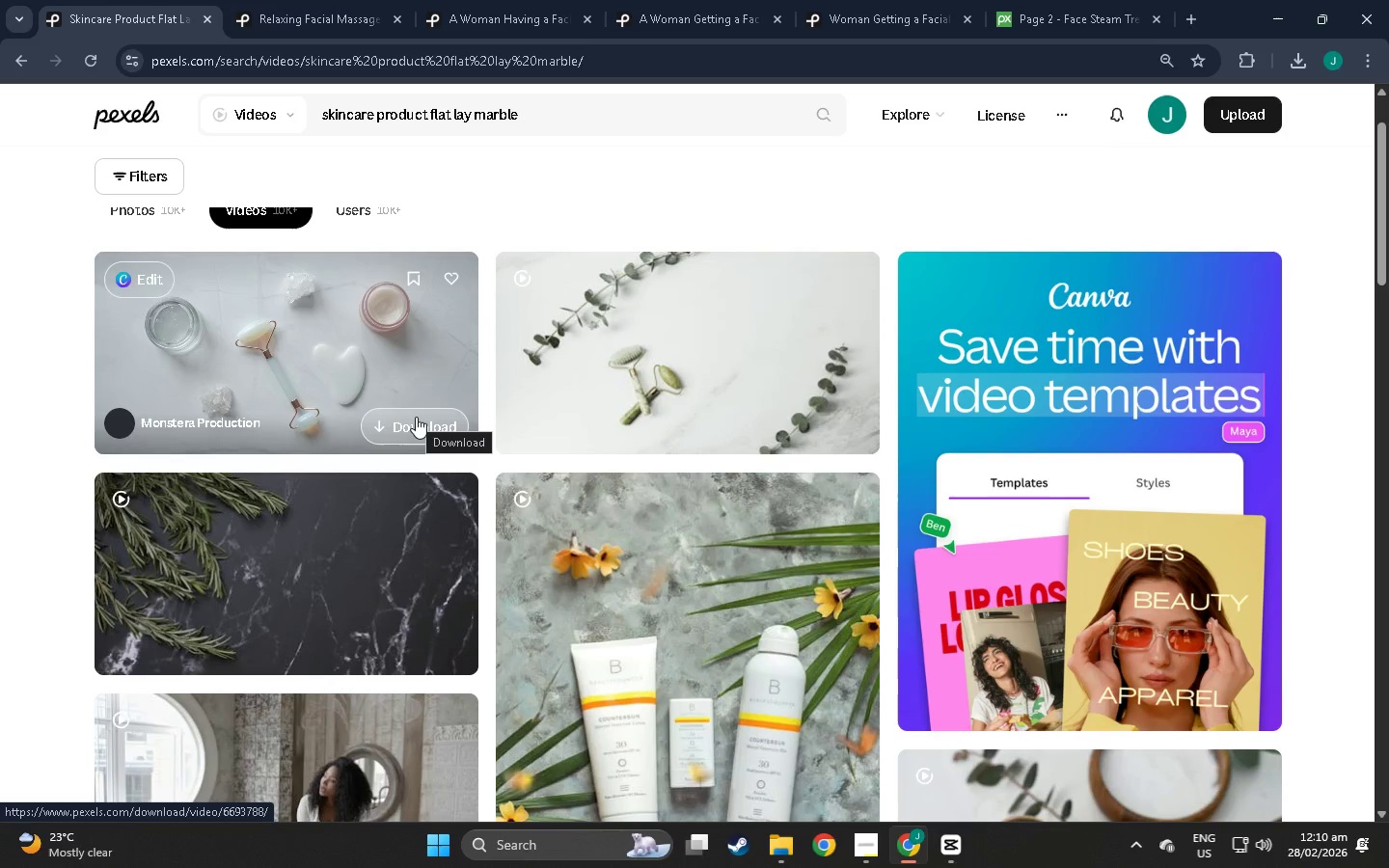 
left_click([416, 417])
 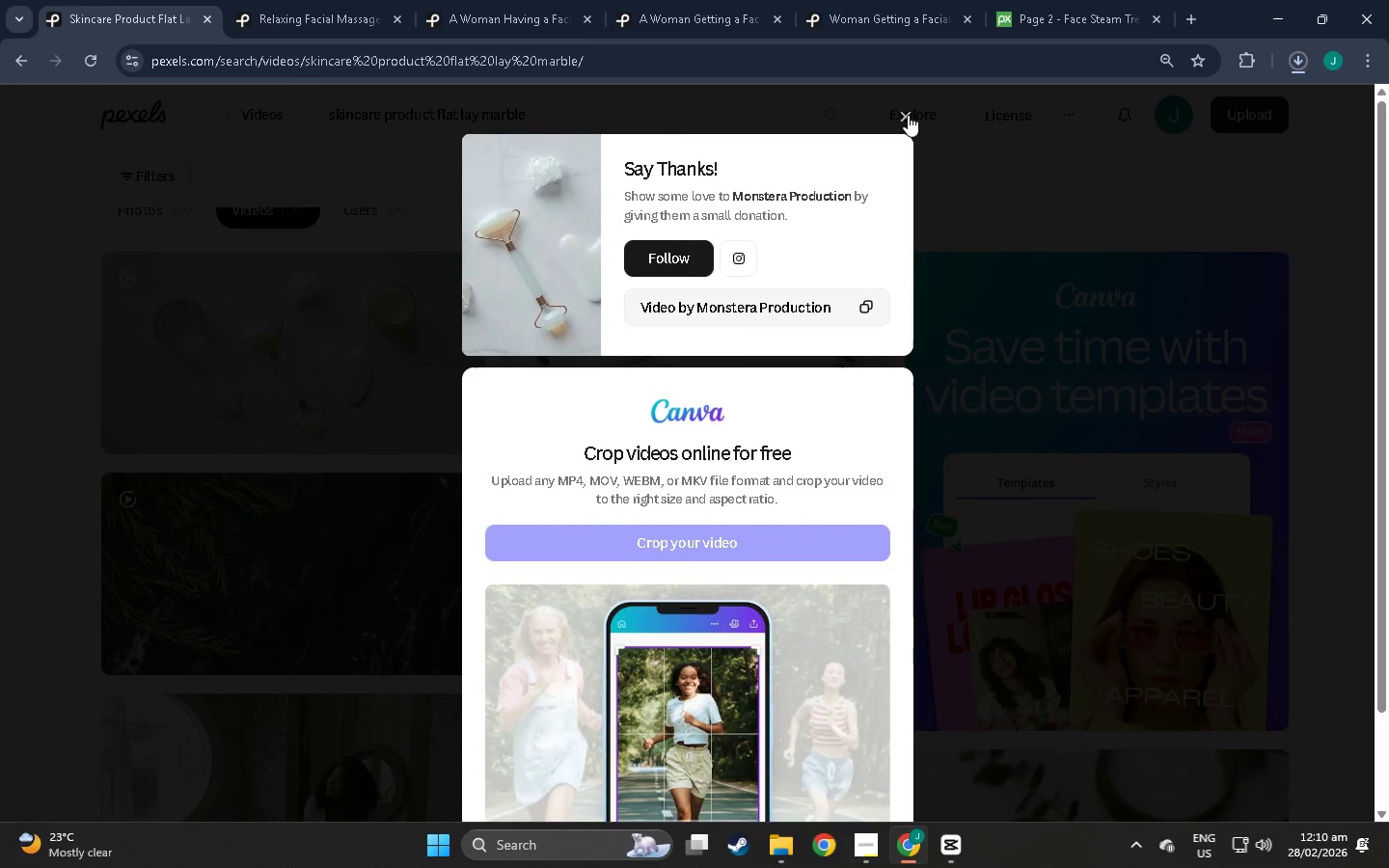 
left_click([908, 115])
 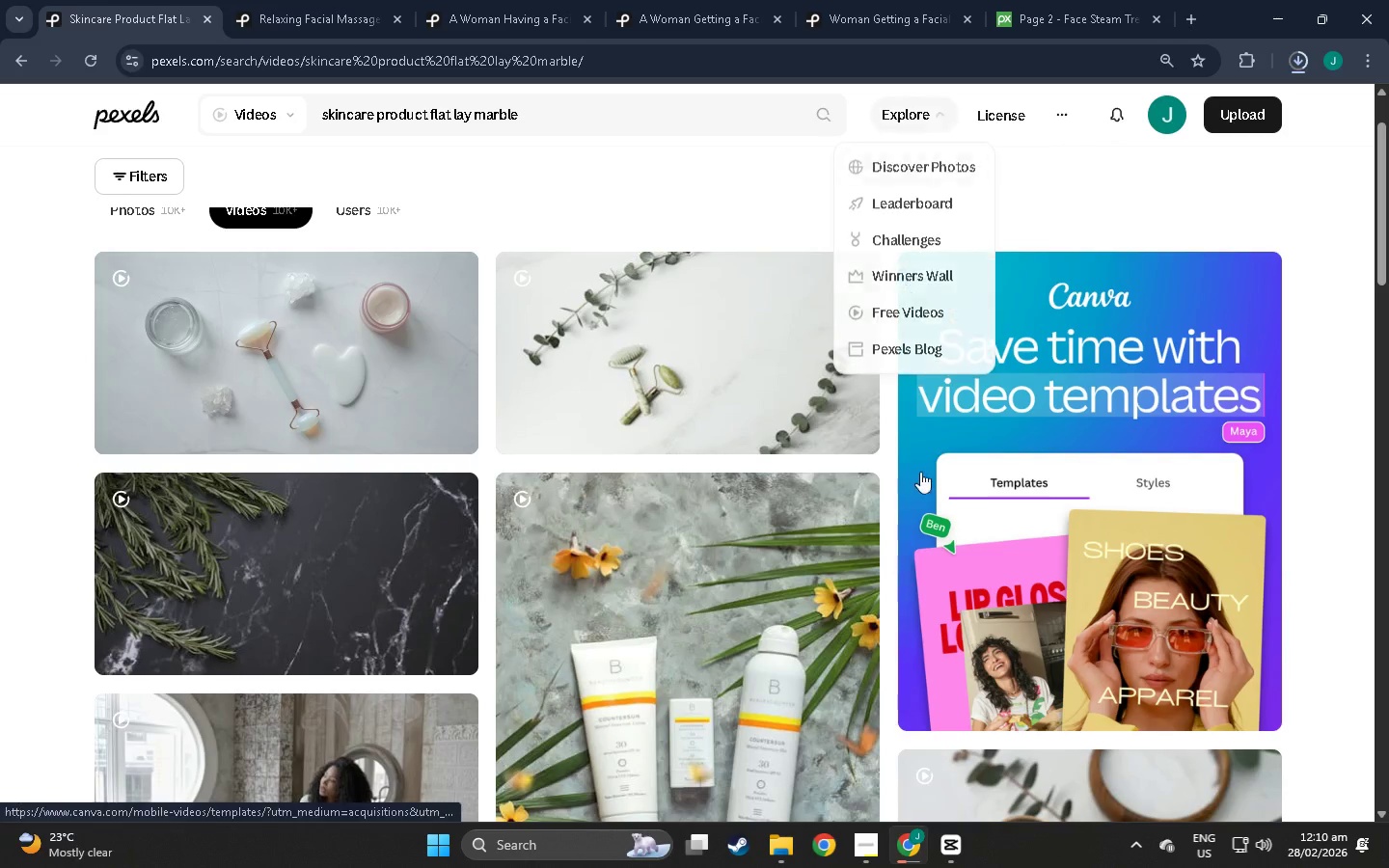 
scroll: coordinate [924, 484], scroll_direction: down, amount: 20.0
 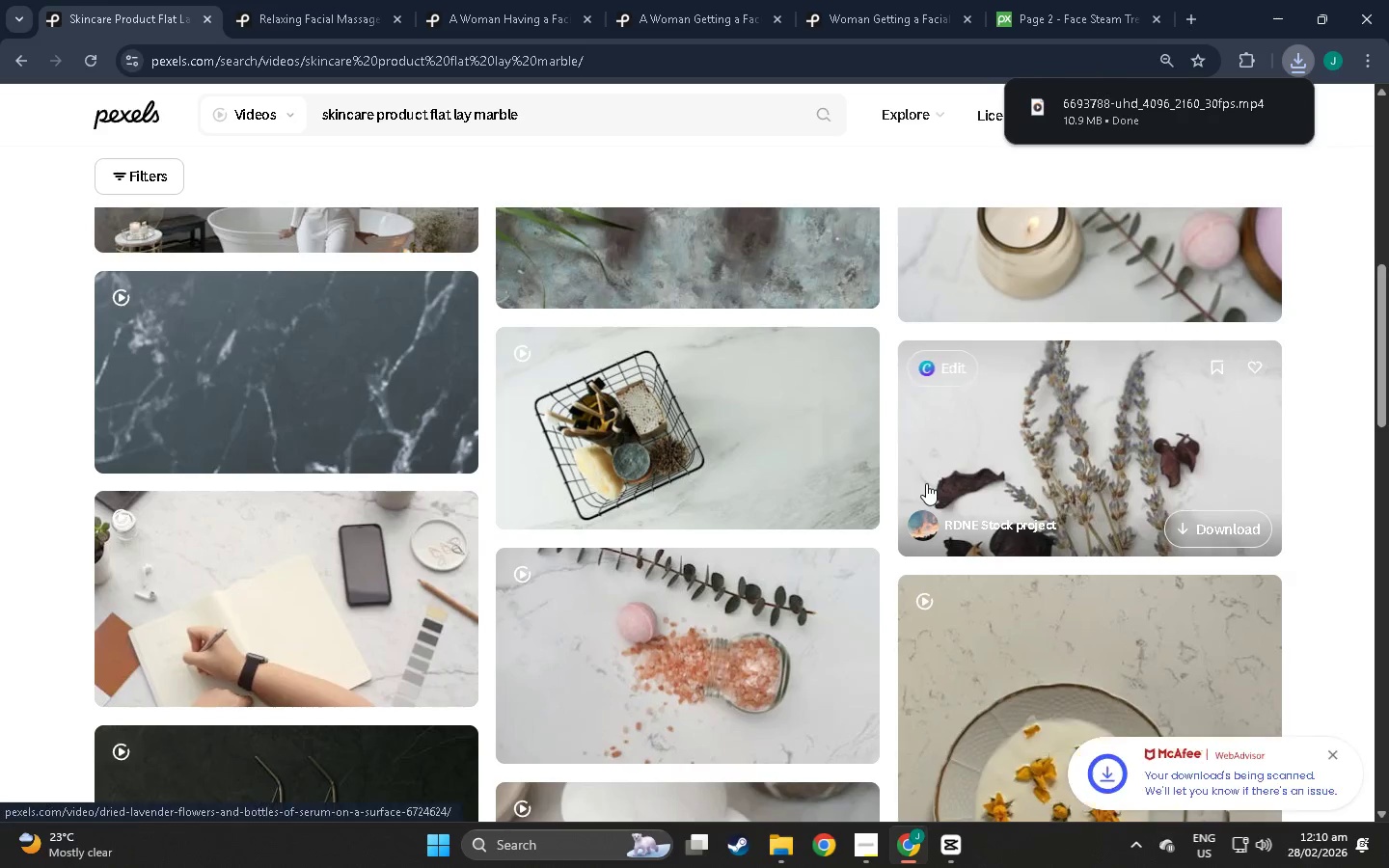 
scroll: coordinate [926, 483], scroll_direction: up, amount: 3.0
 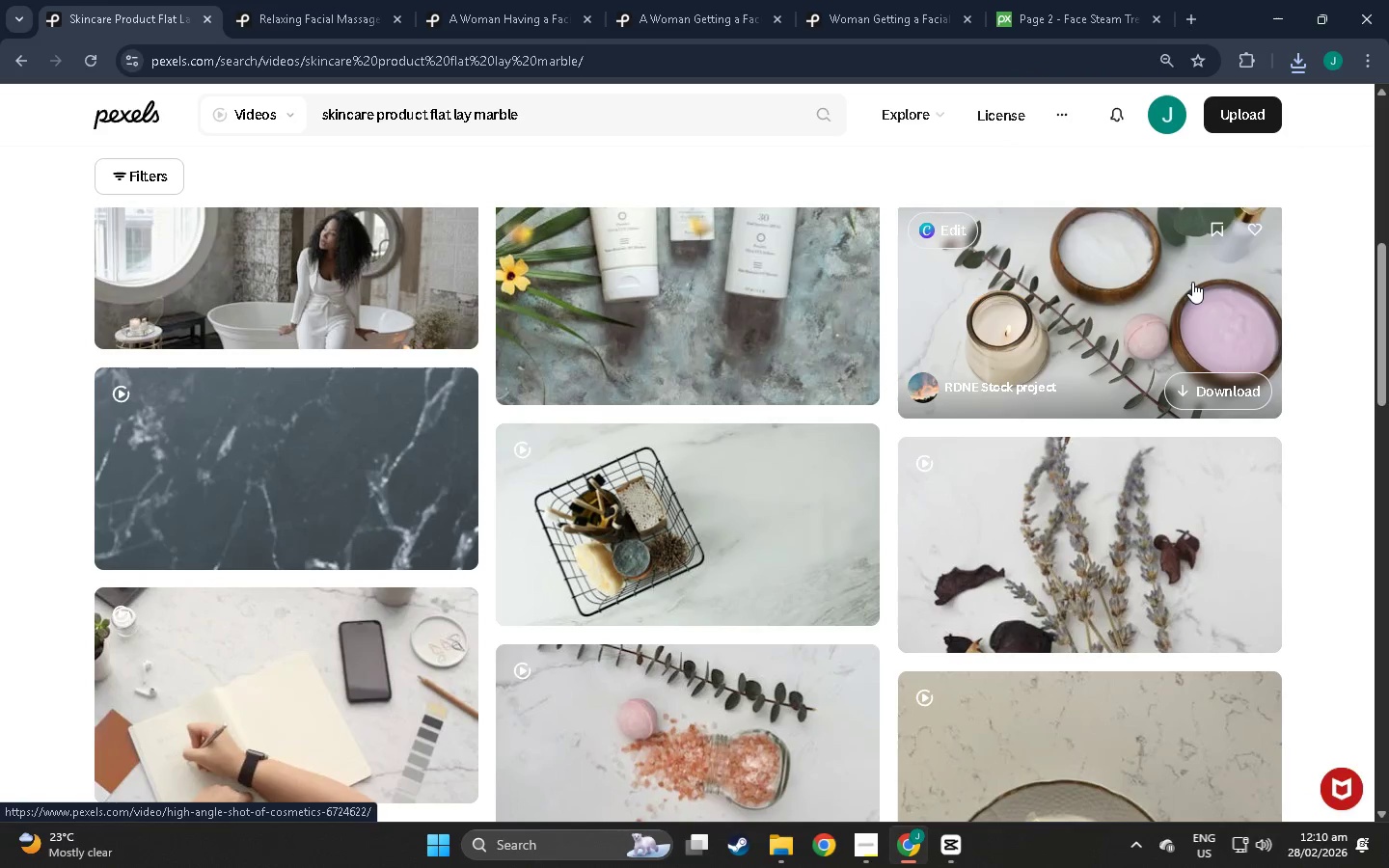 
wait(5.7)
 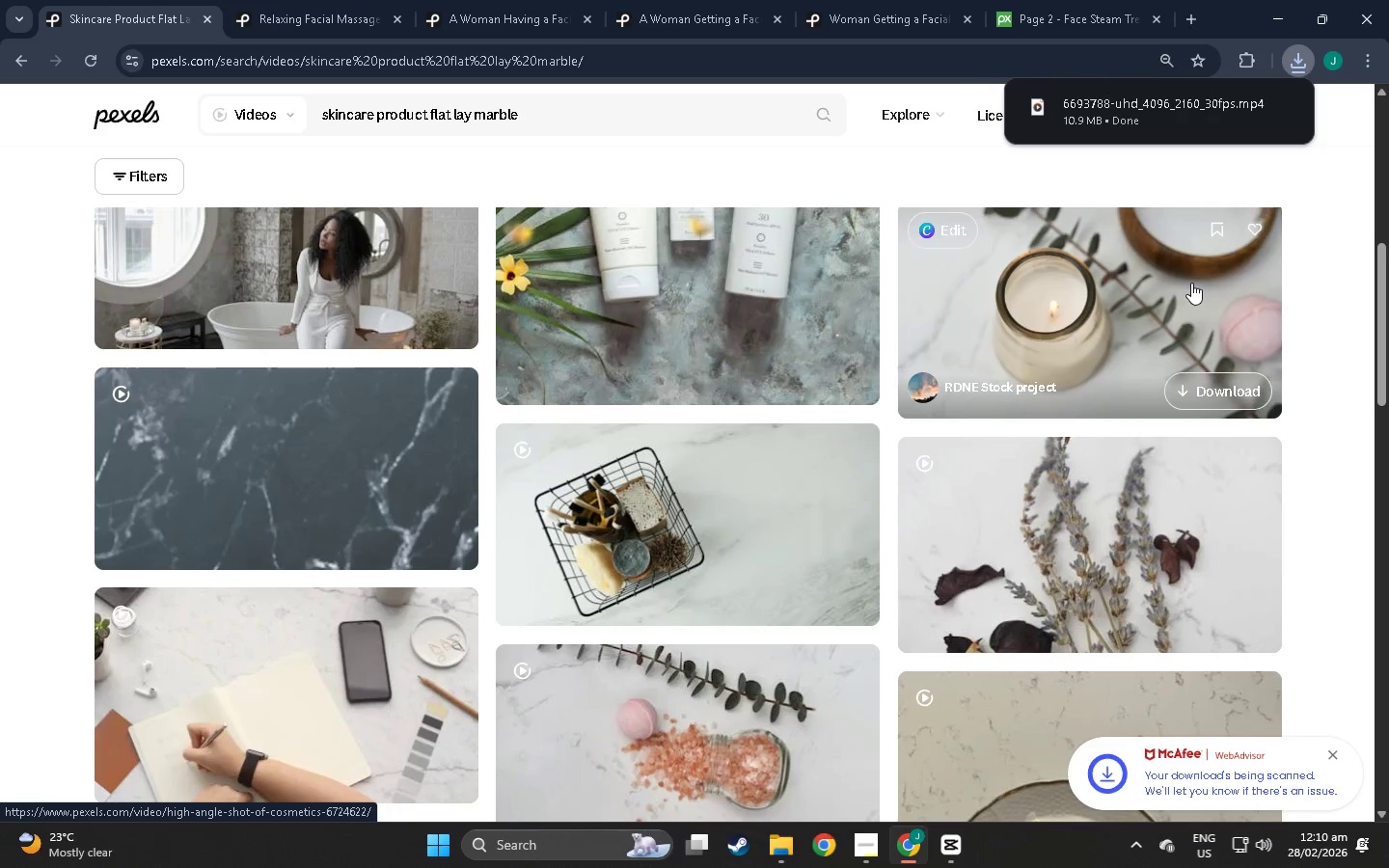 
scroll: coordinate [828, 372], scroll_direction: down, amount: 23.0
 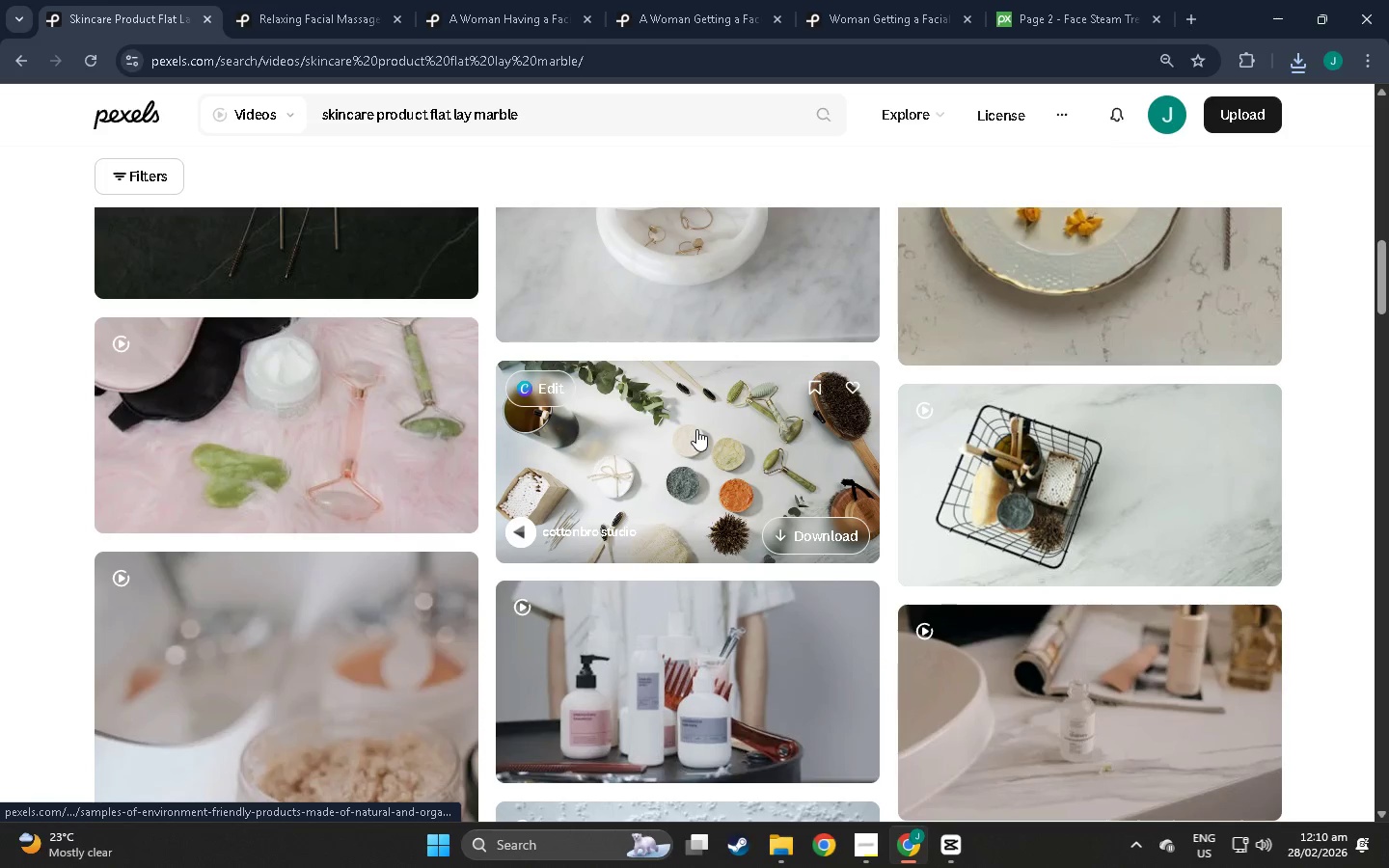 
scroll: coordinate [696, 429], scroll_direction: down, amount: 11.0
 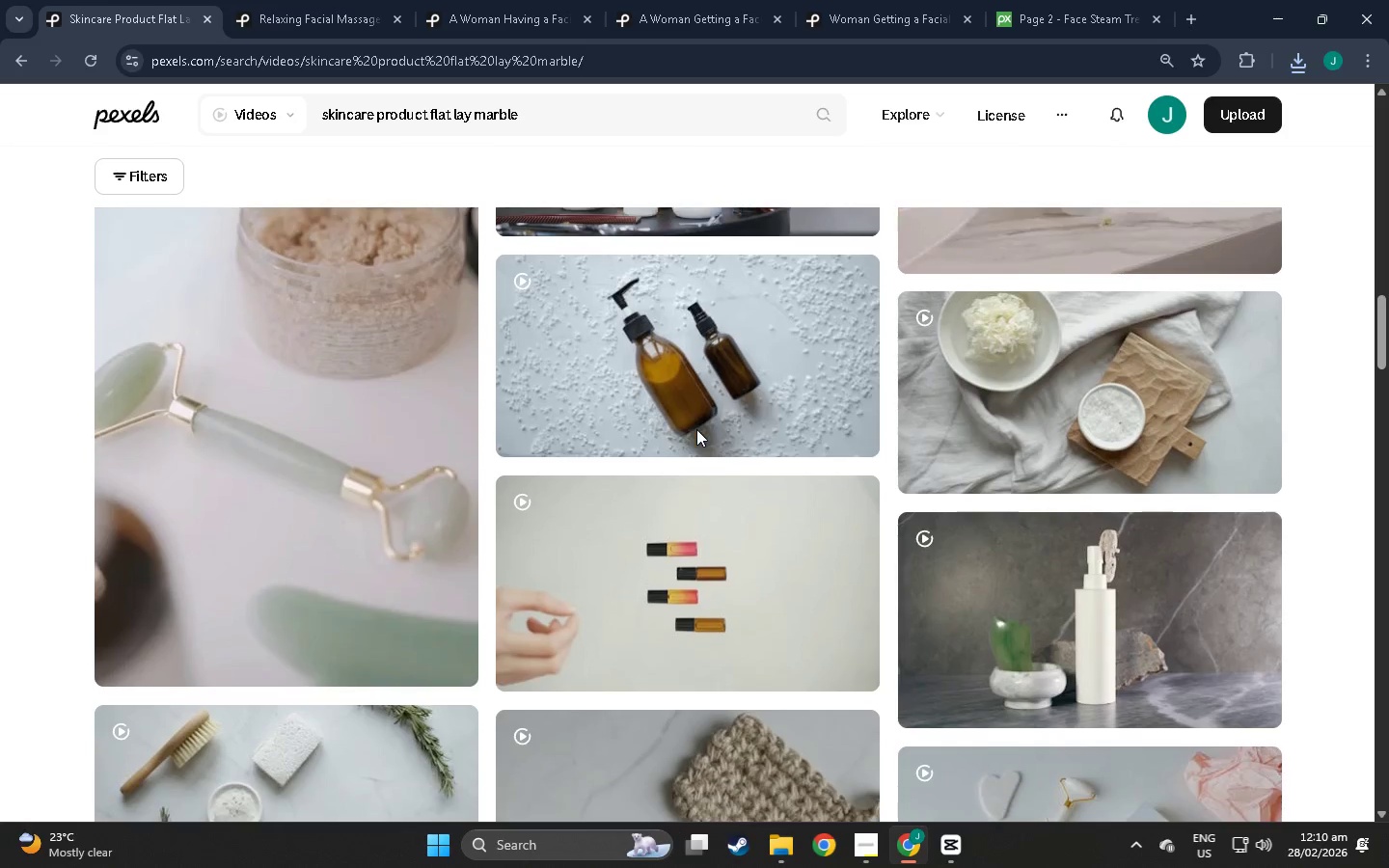 
scroll: coordinate [696, 429], scroll_direction: up, amount: 3.0
 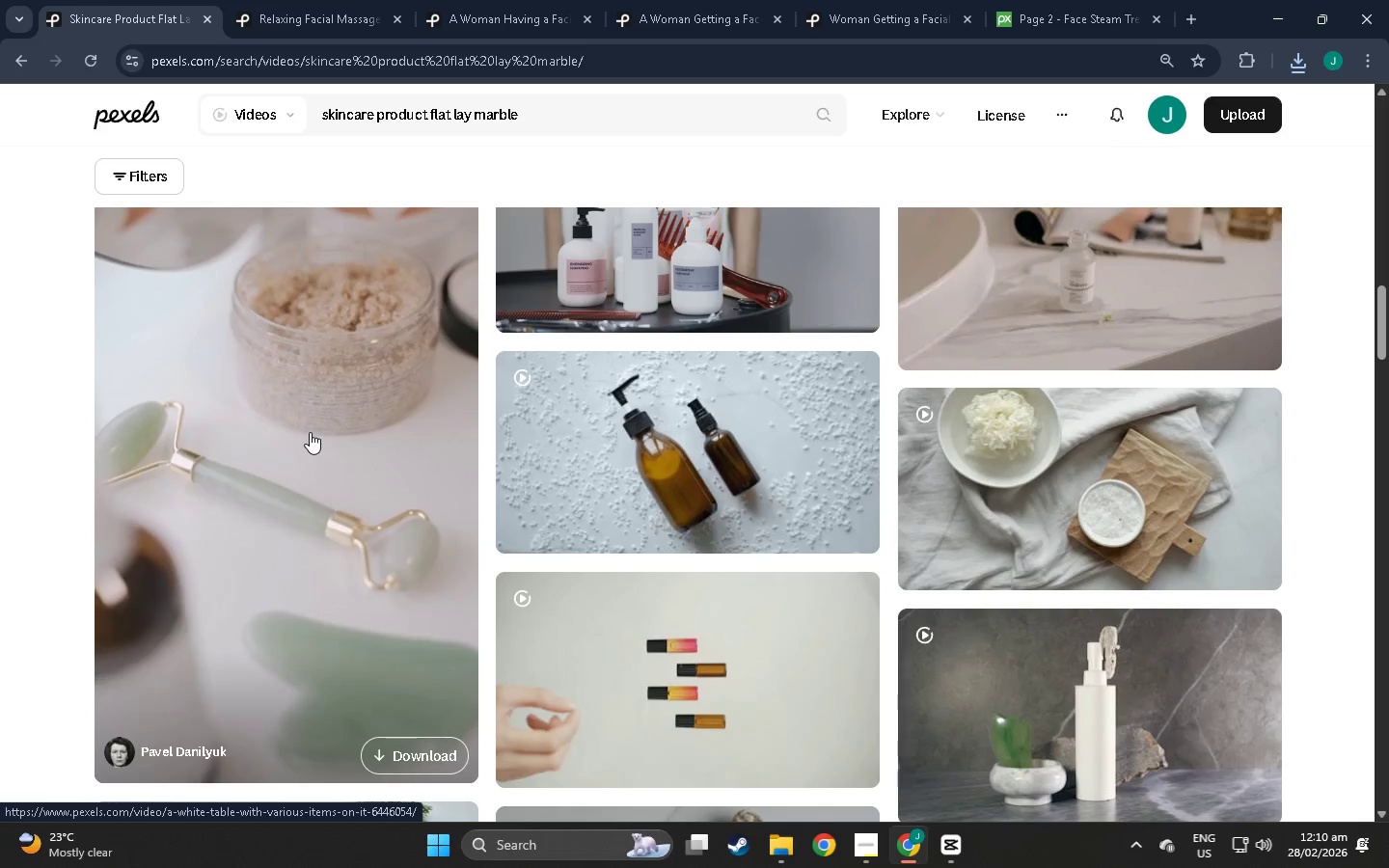 
wait(7.03)
 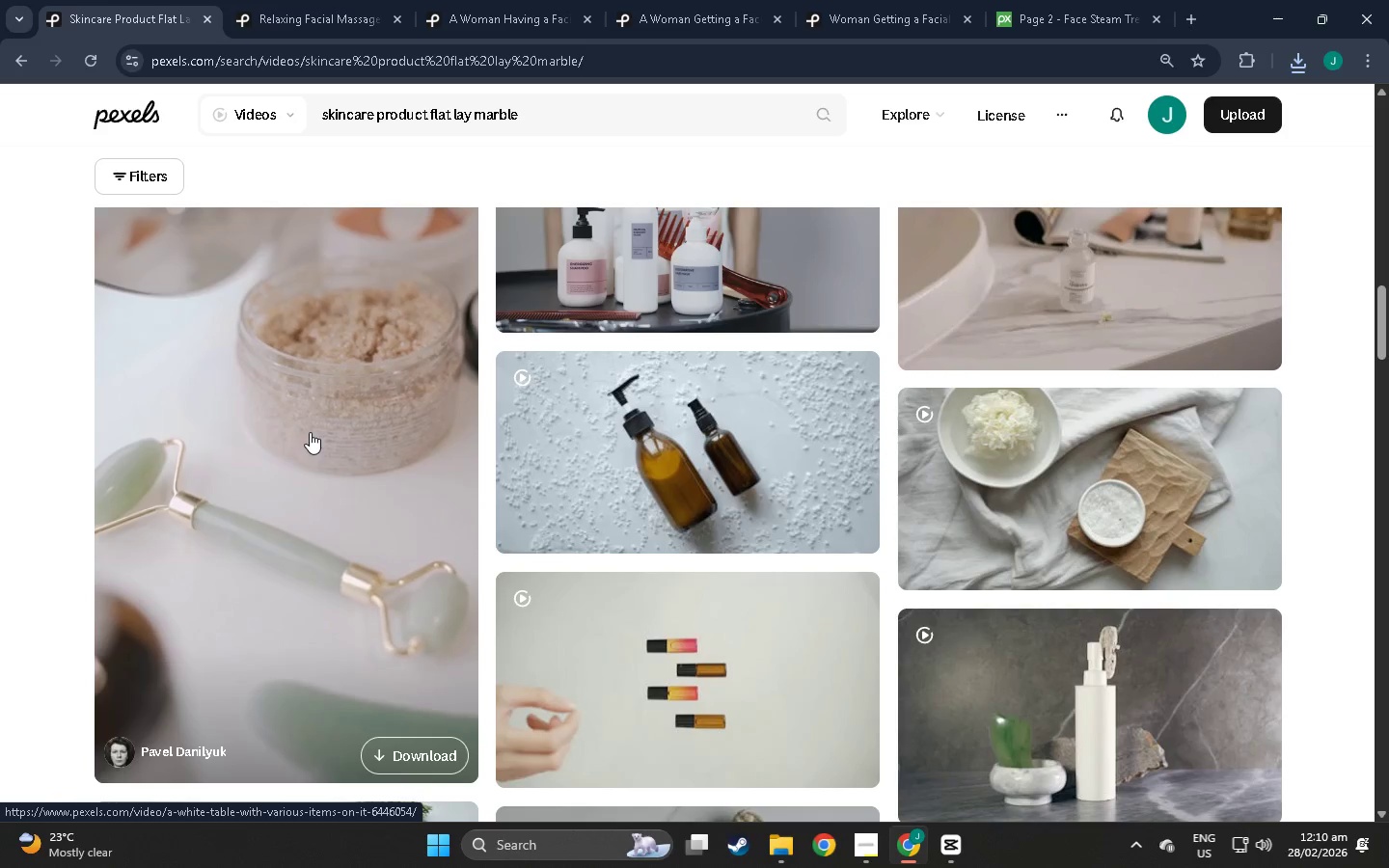 
scroll: coordinate [310, 432], scroll_direction: up, amount: 1.0
 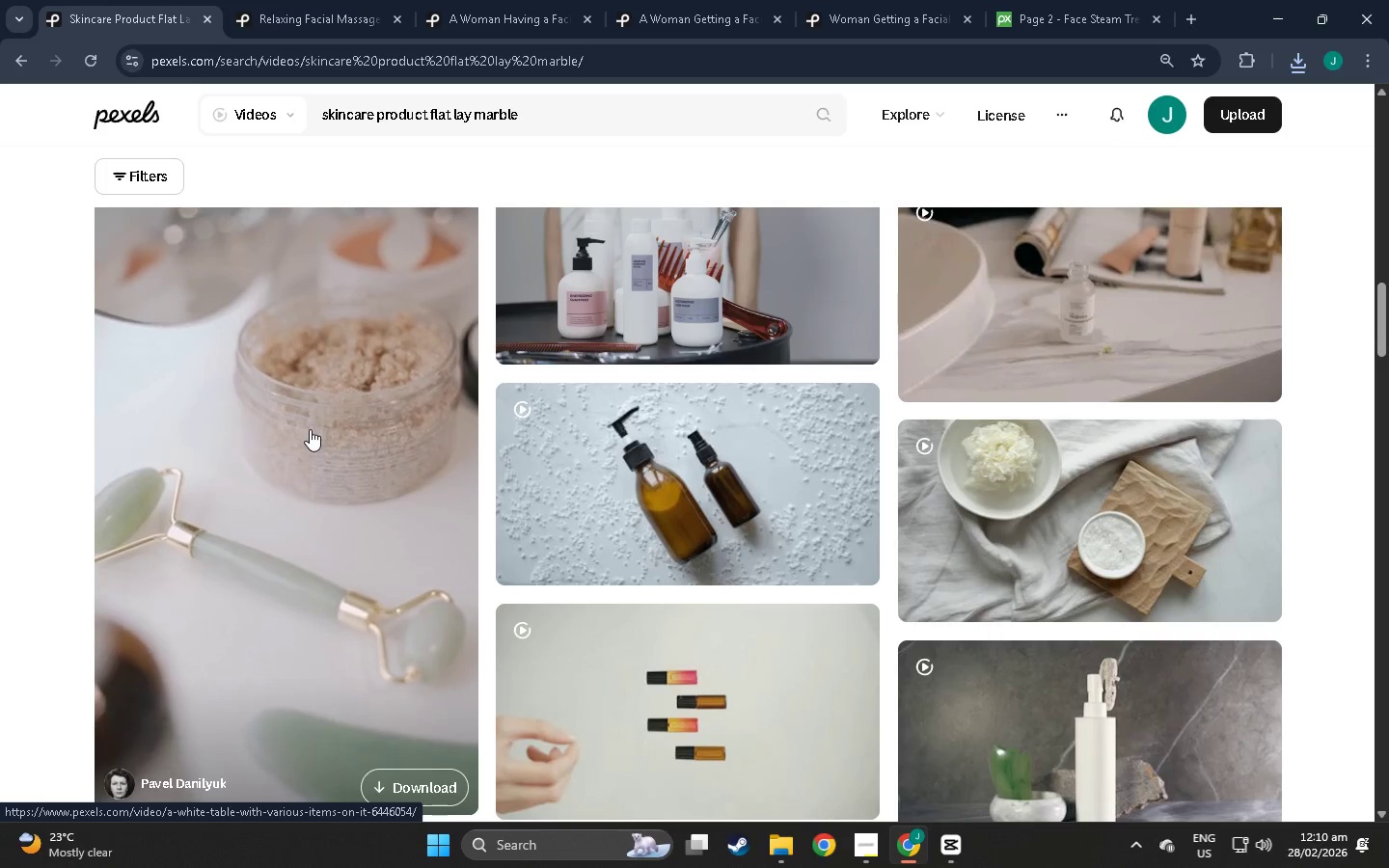 
scroll: coordinate [310, 429], scroll_direction: down, amount: 14.0
 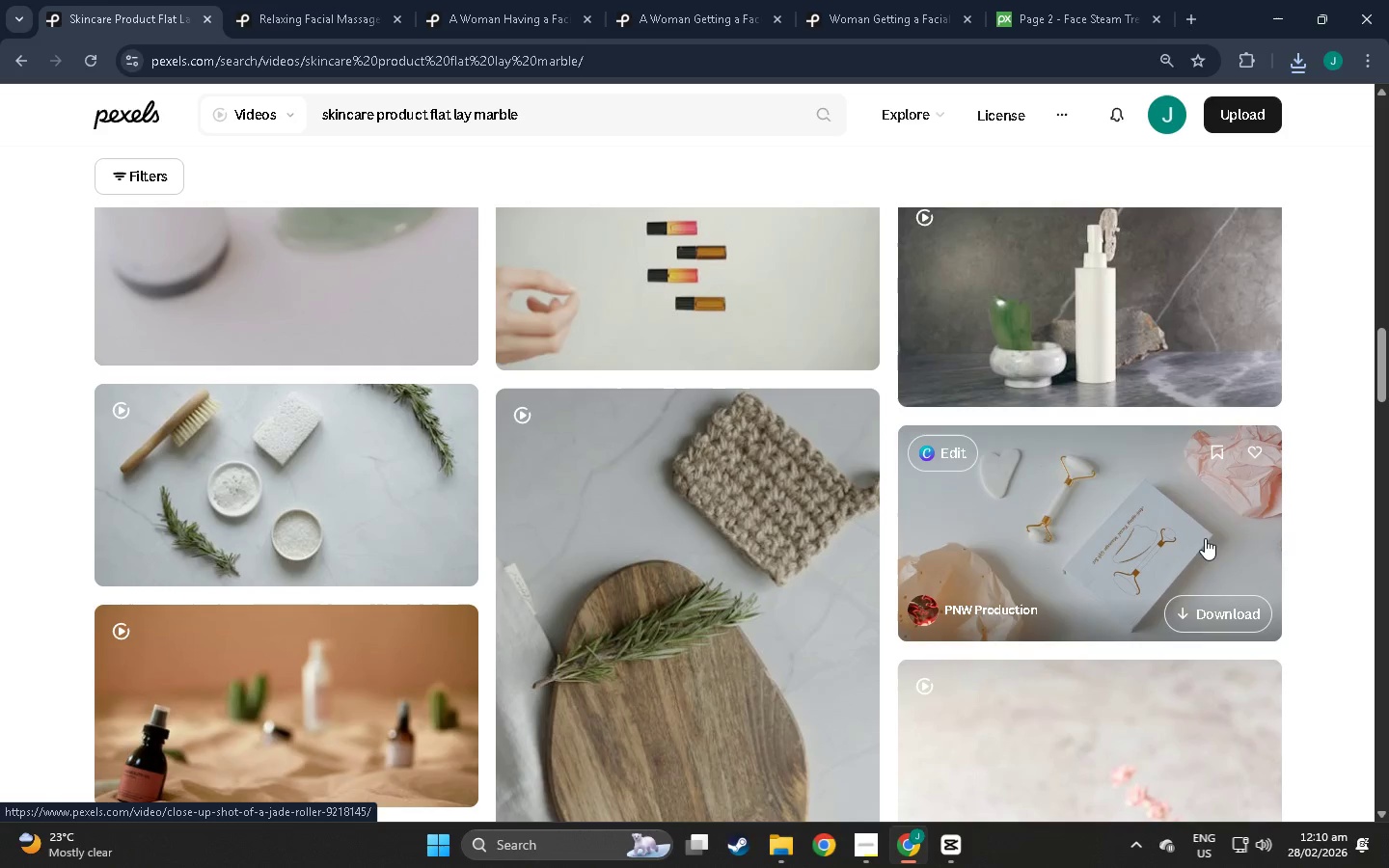 
wait(8.76)
 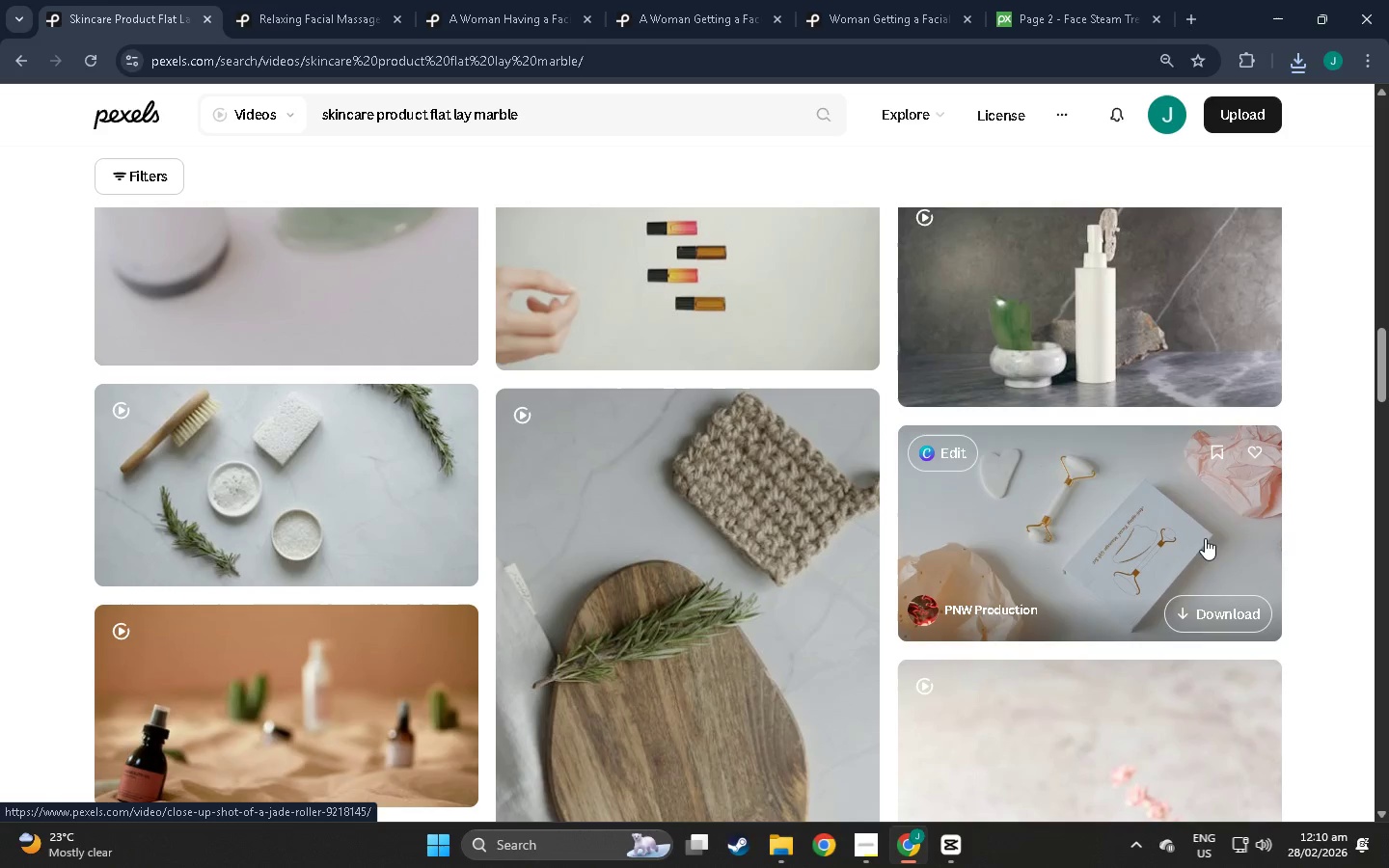 
scroll: coordinate [657, 496], scroll_direction: down, amount: 55.0
 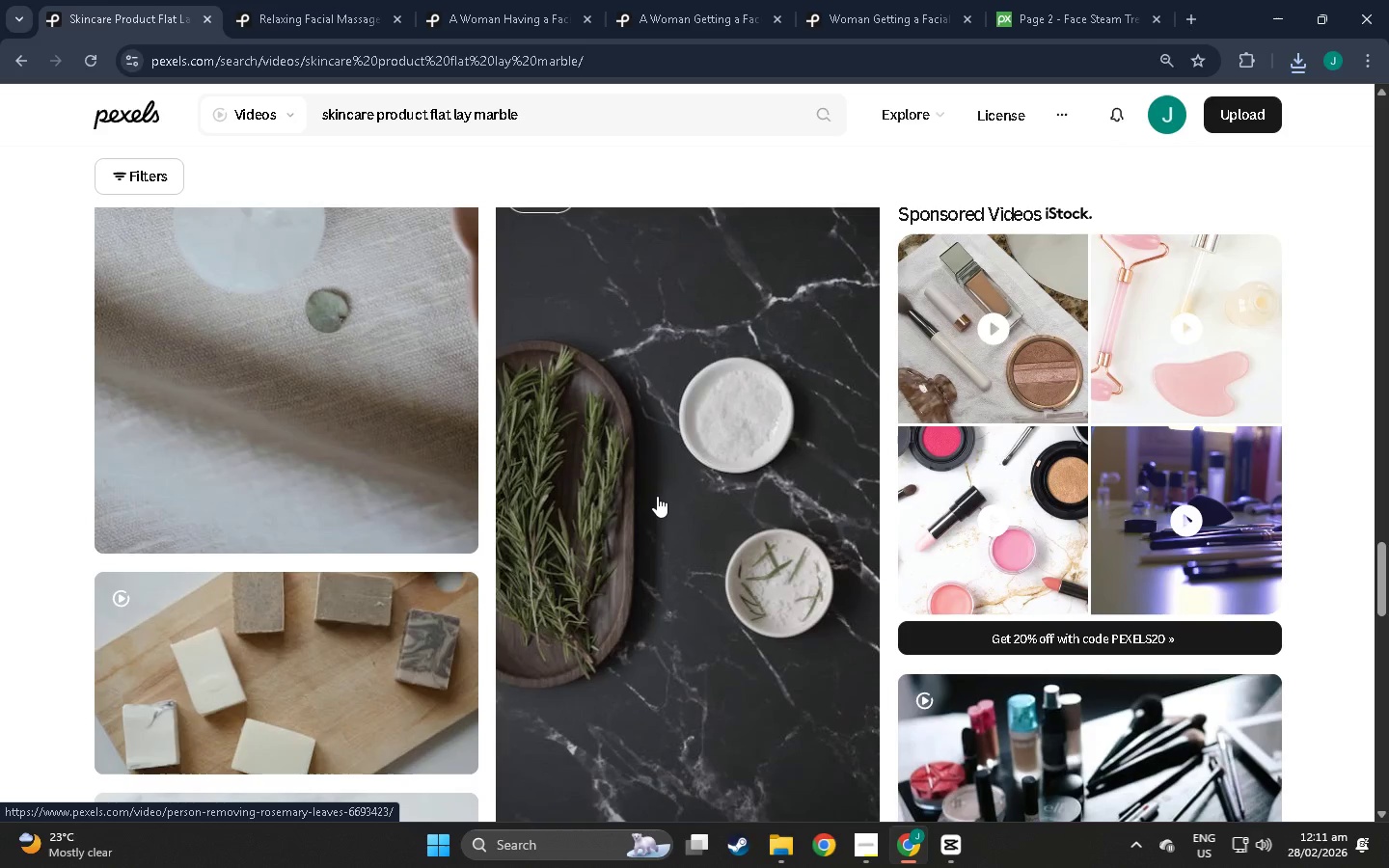 
scroll: coordinate [657, 496], scroll_direction: up, amount: 1.0
 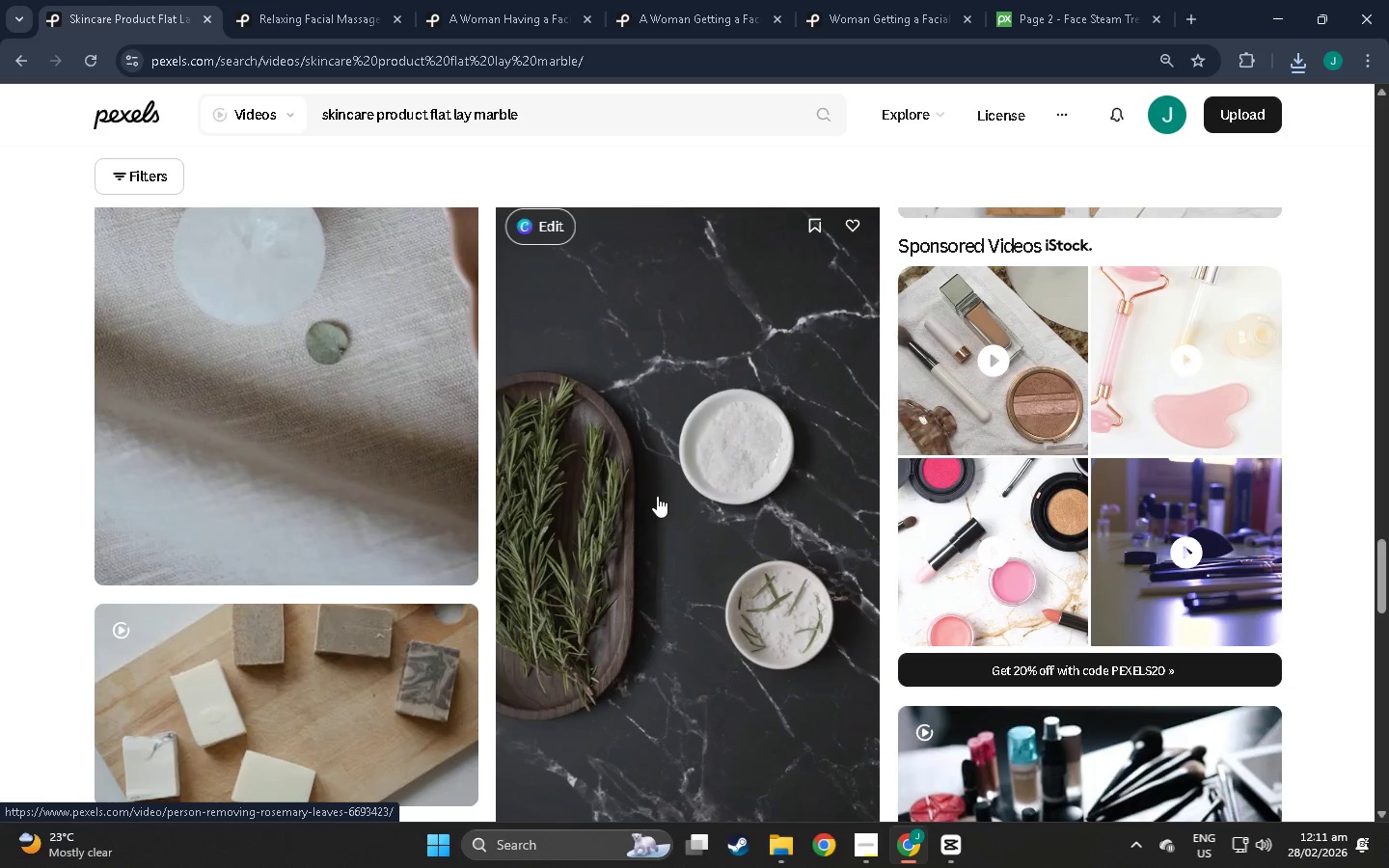 
scroll: coordinate [890, 509], scroll_direction: down, amount: 20.0
 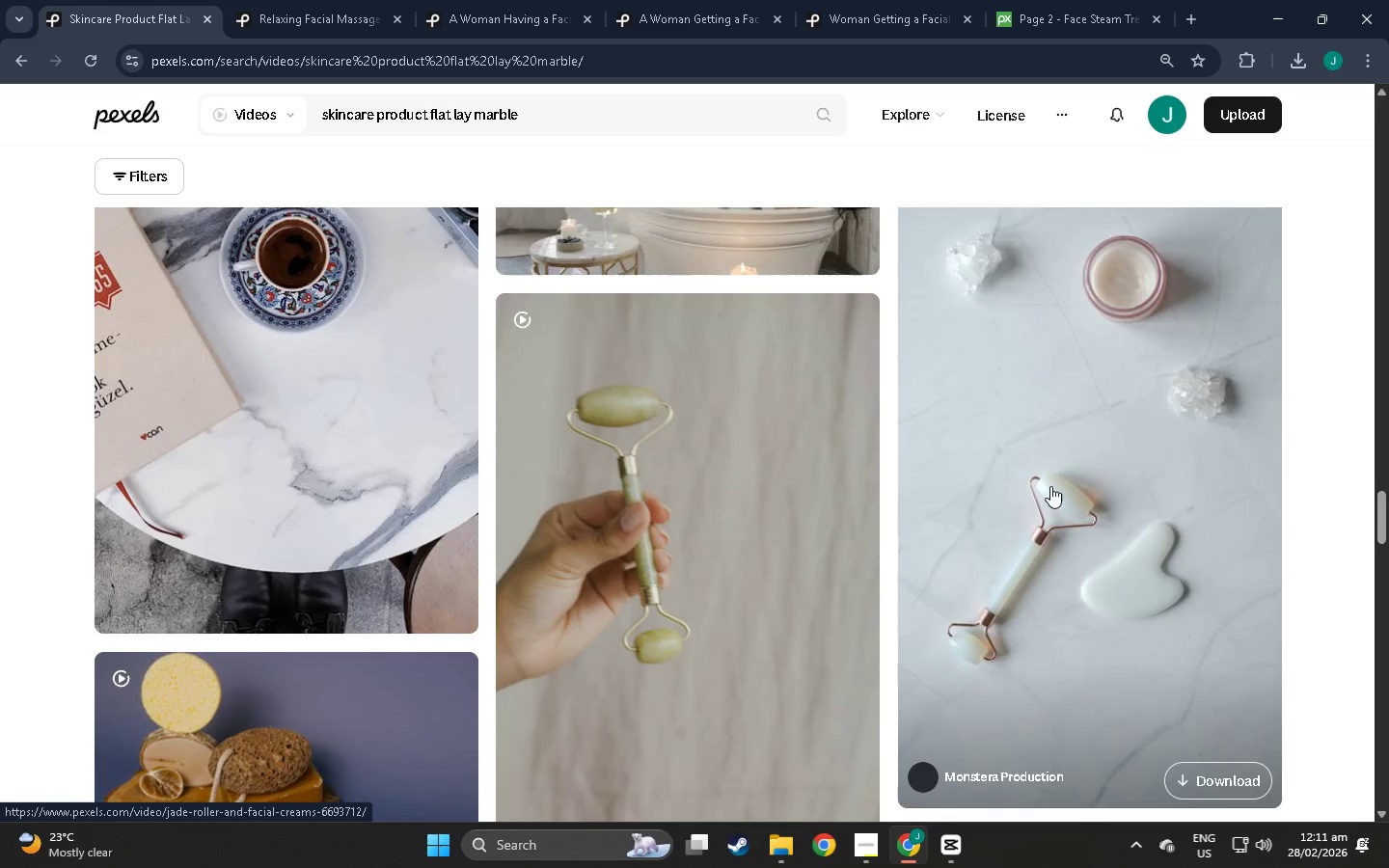 
scroll: coordinate [1050, 486], scroll_direction: up, amount: 2.0
 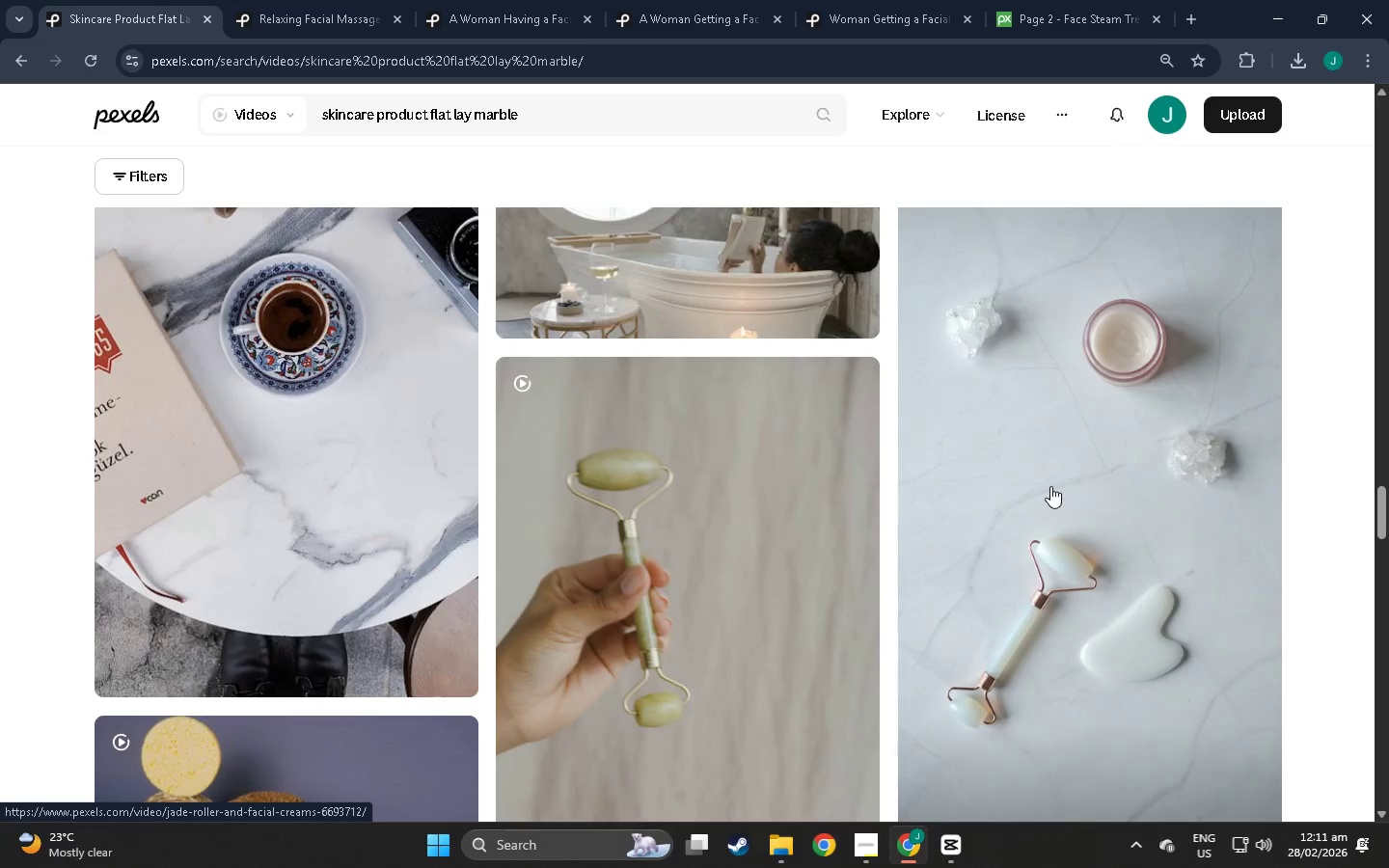 
scroll: coordinate [1055, 474], scroll_direction: down, amount: 40.0
 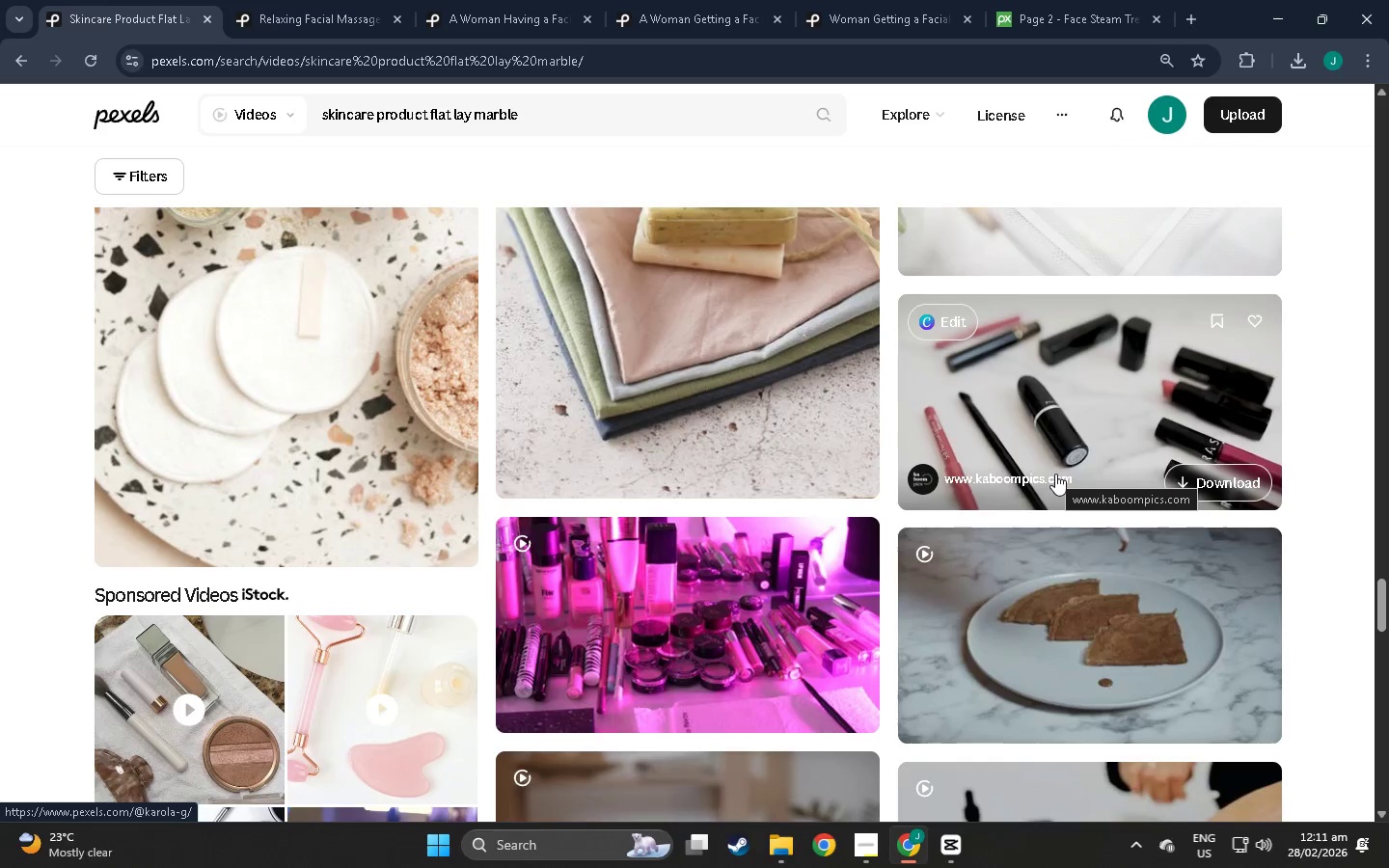 
scroll: coordinate [1052, 476], scroll_direction: up, amount: 7.0
 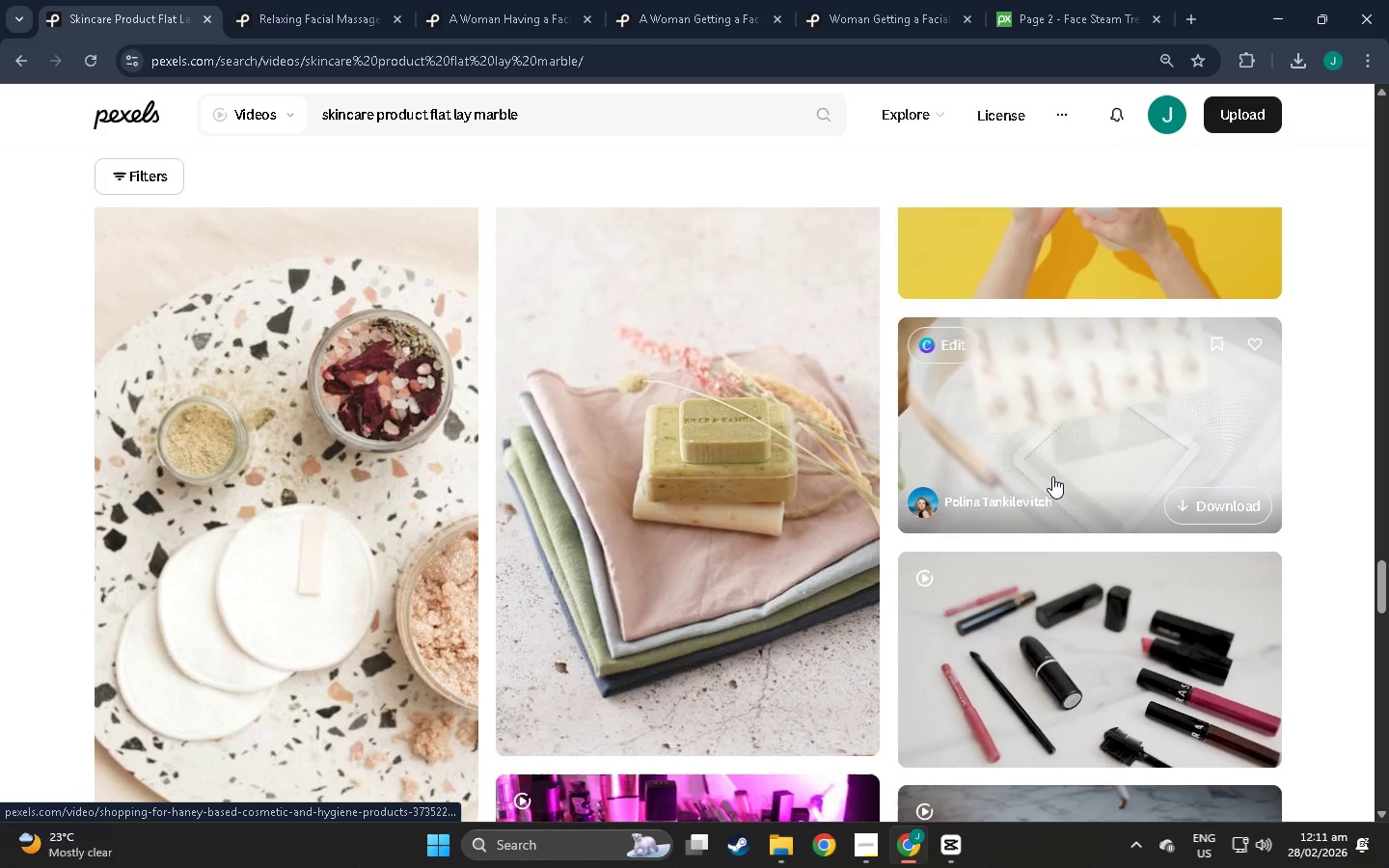 
scroll: coordinate [1052, 476], scroll_direction: down, amount: 11.0
 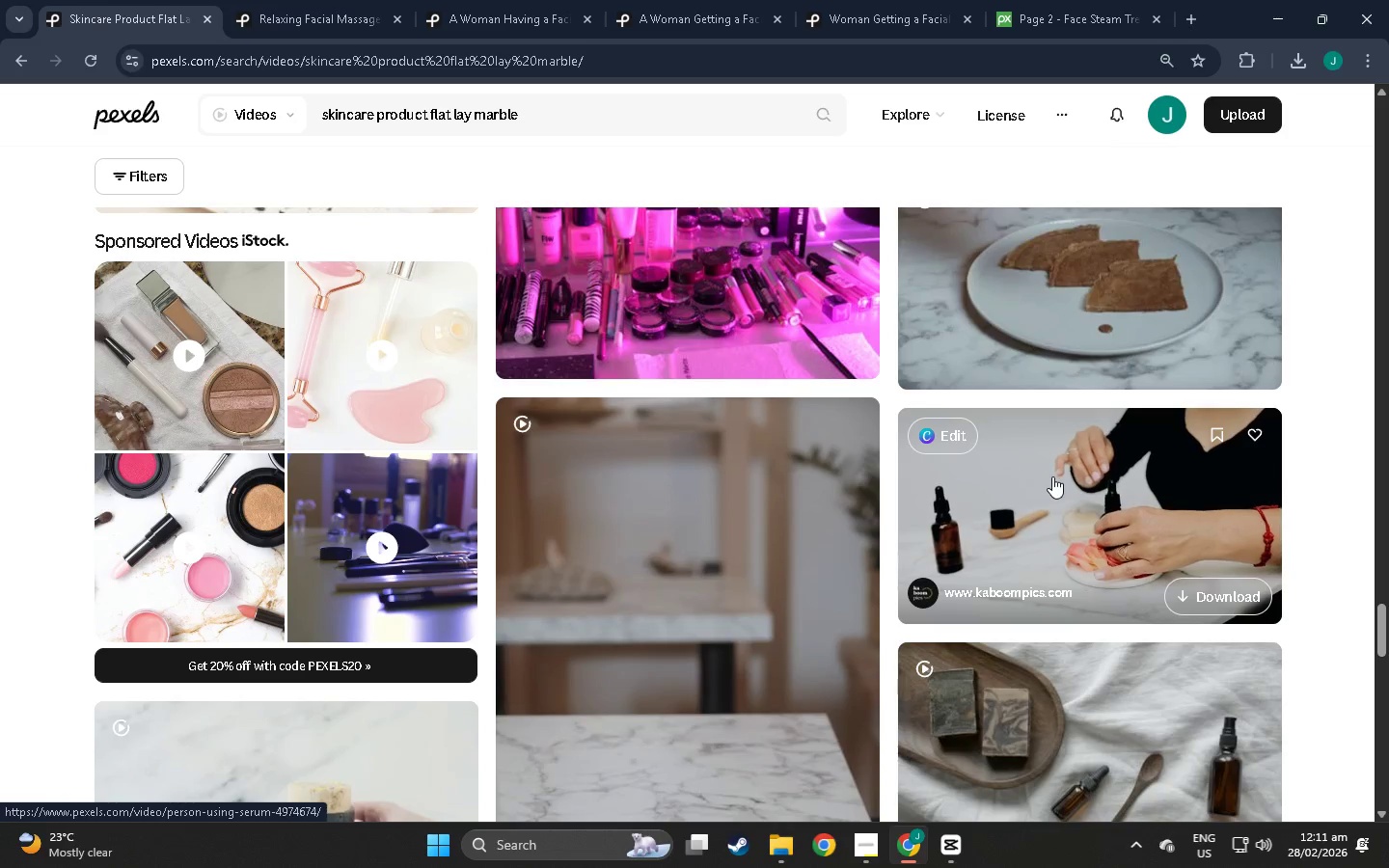 
wait(13.33)
 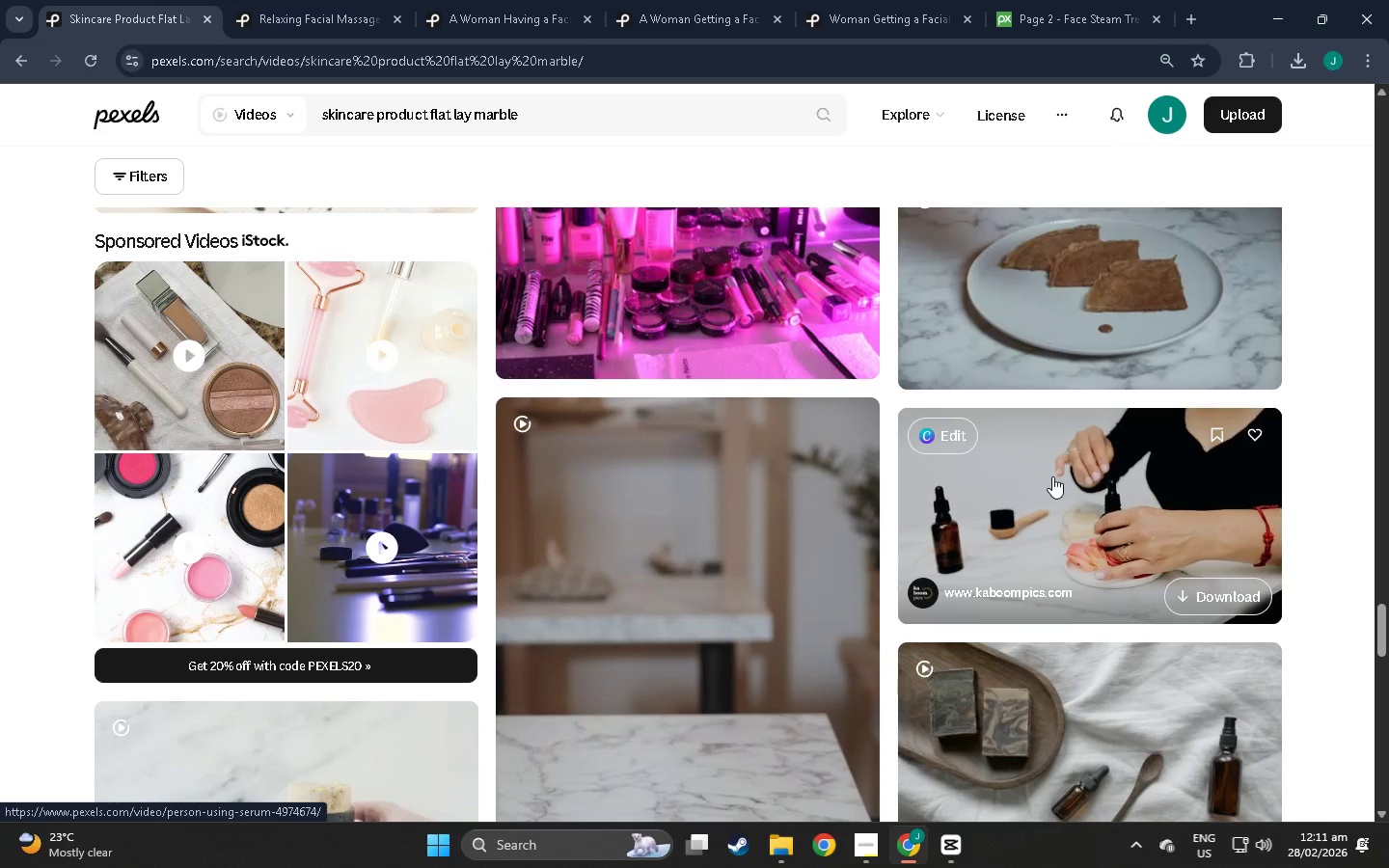 
scroll: coordinate [1110, 571], scroll_direction: up, amount: 1.0
 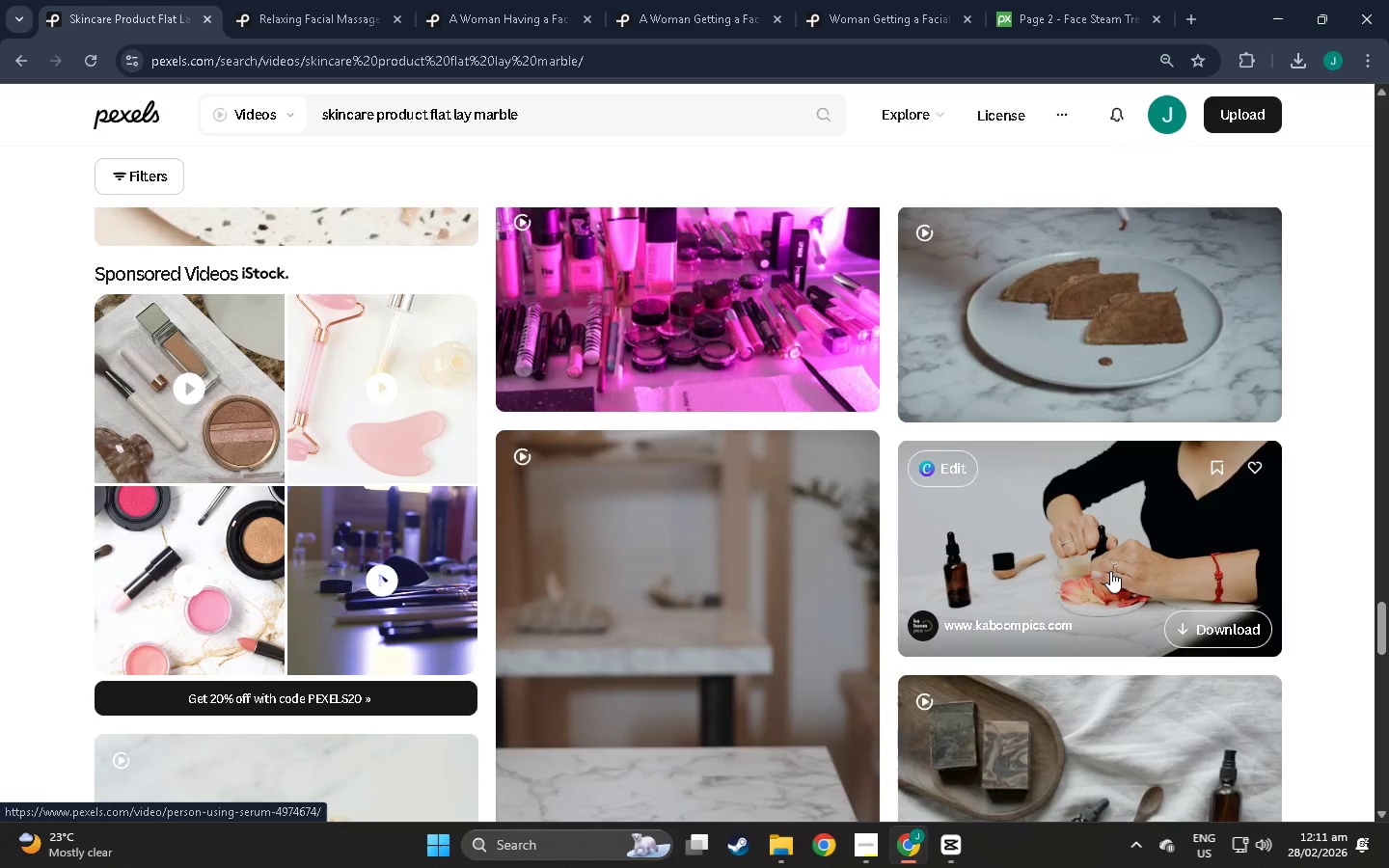 
scroll: coordinate [367, 368], scroll_direction: down, amount: 61.0
 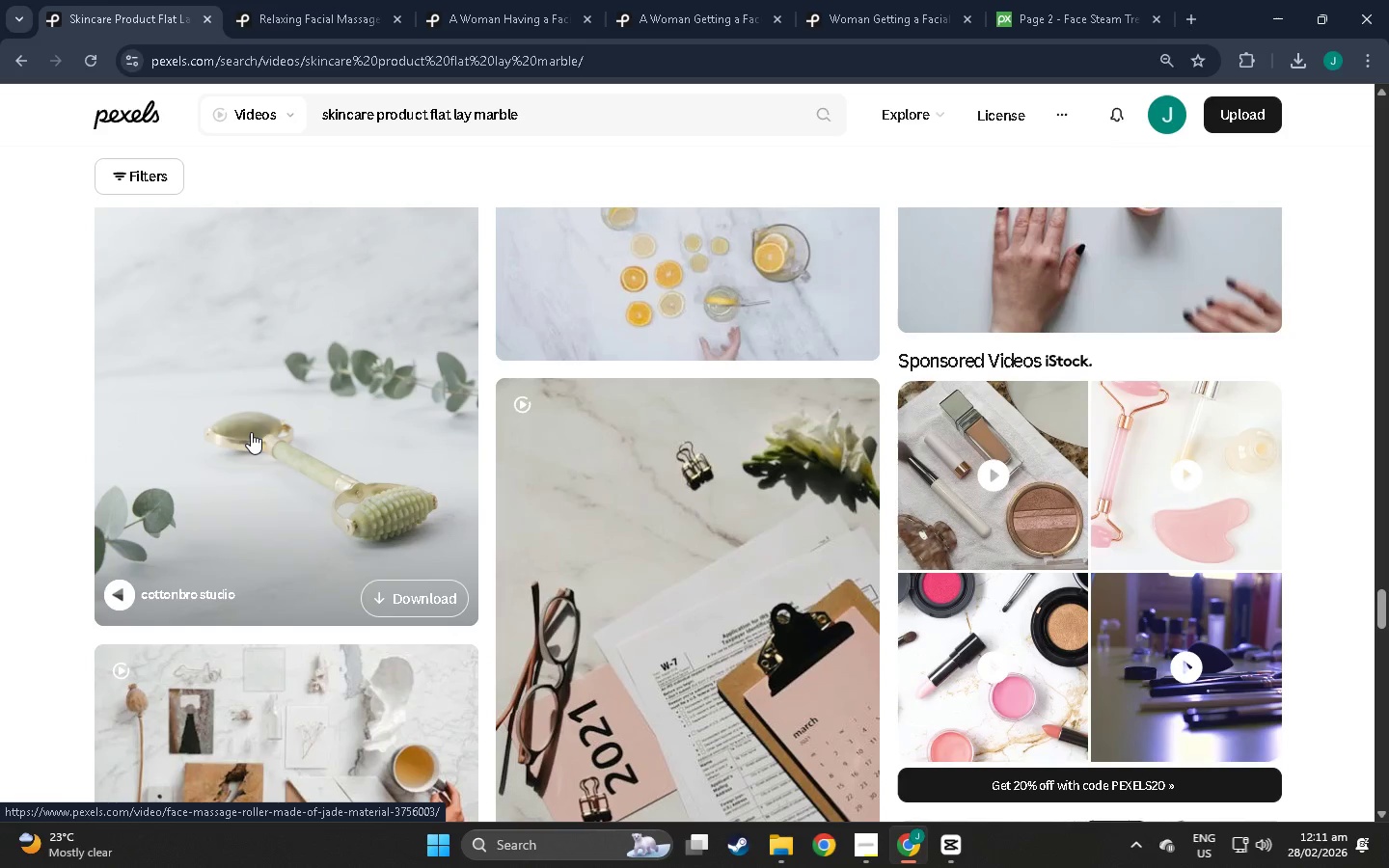 
scroll: coordinate [254, 429], scroll_direction: down, amount: 27.0
 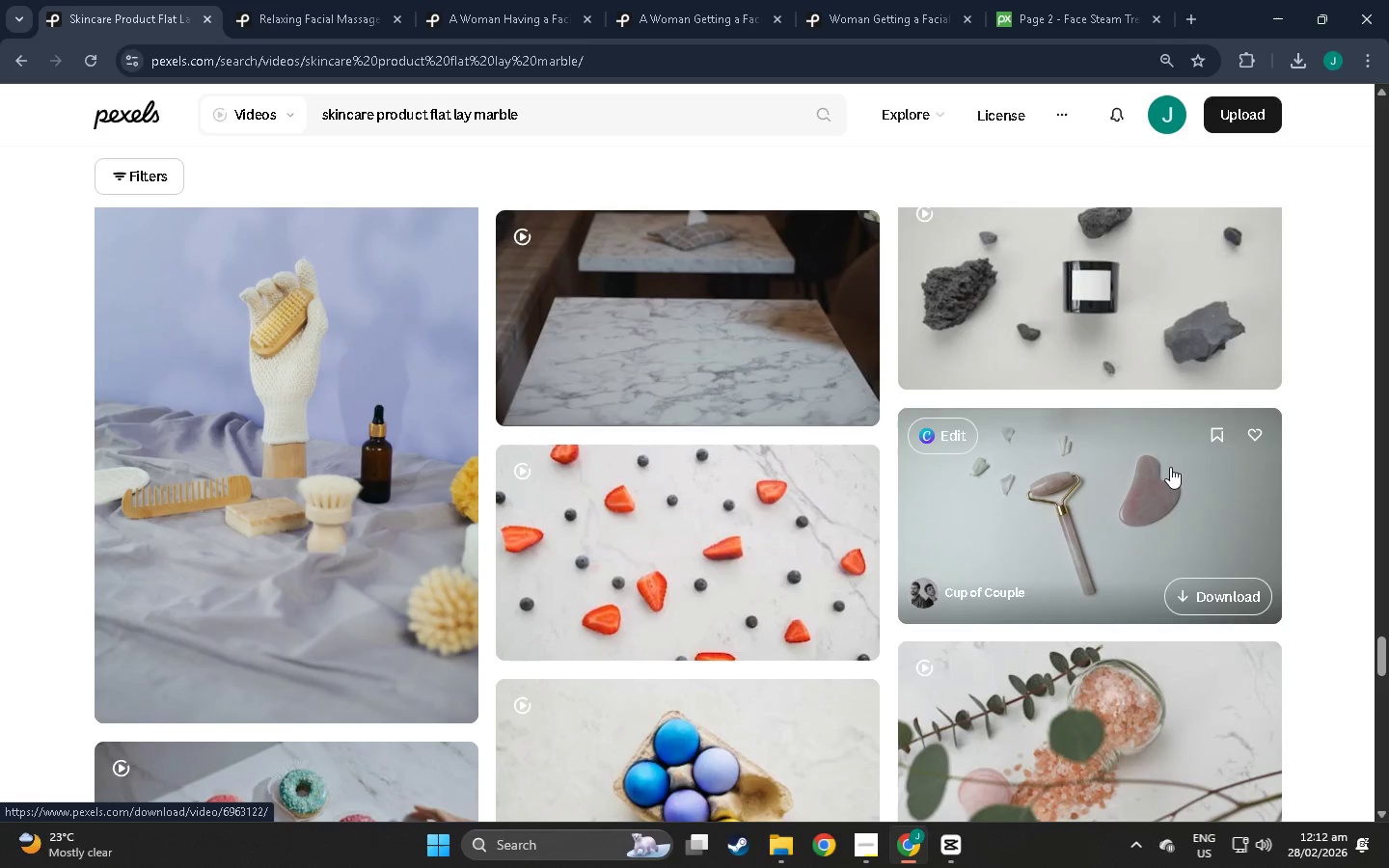 
wait(22.23)
 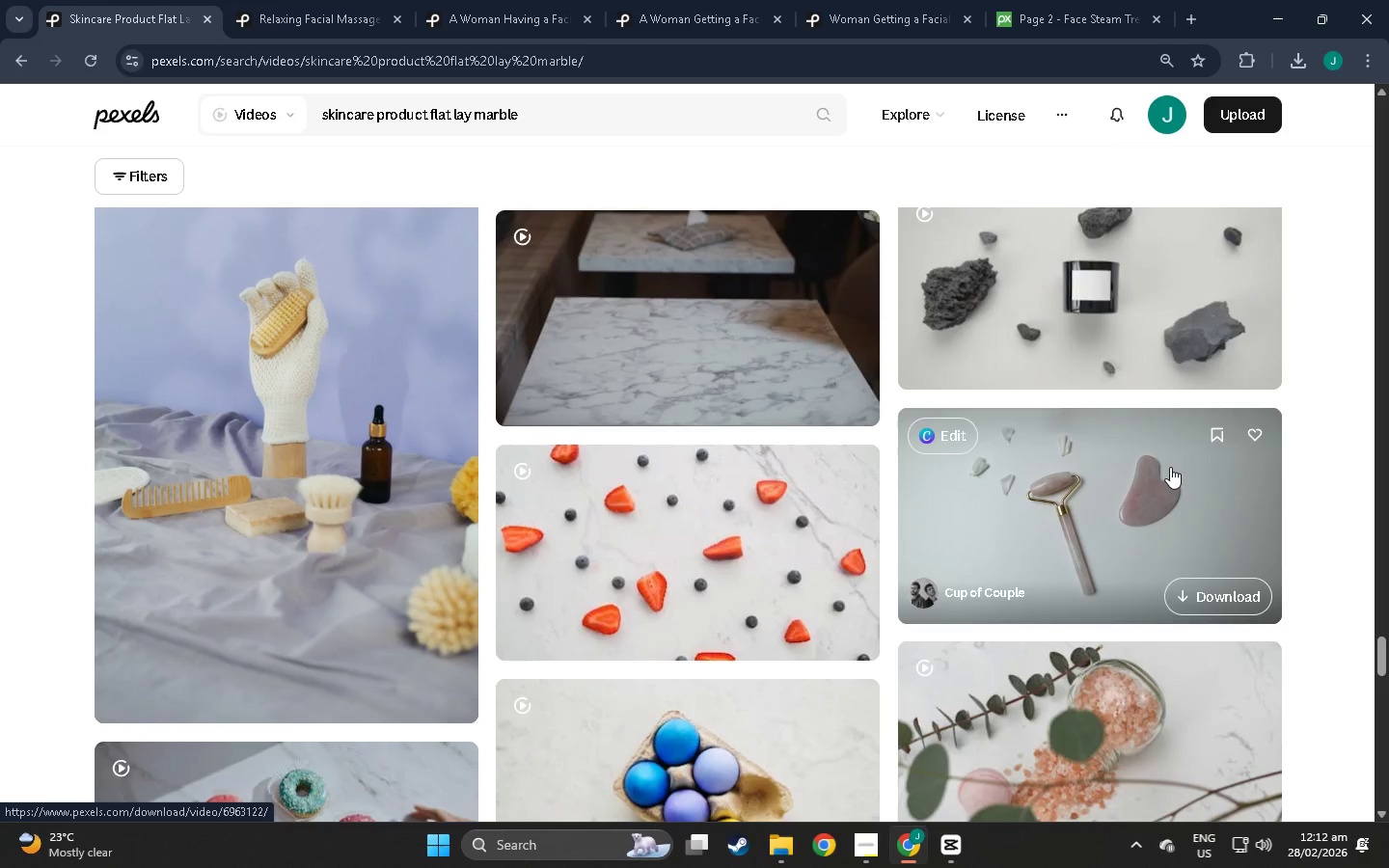 
scroll: coordinate [1170, 467], scroll_direction: down, amount: 7.0
 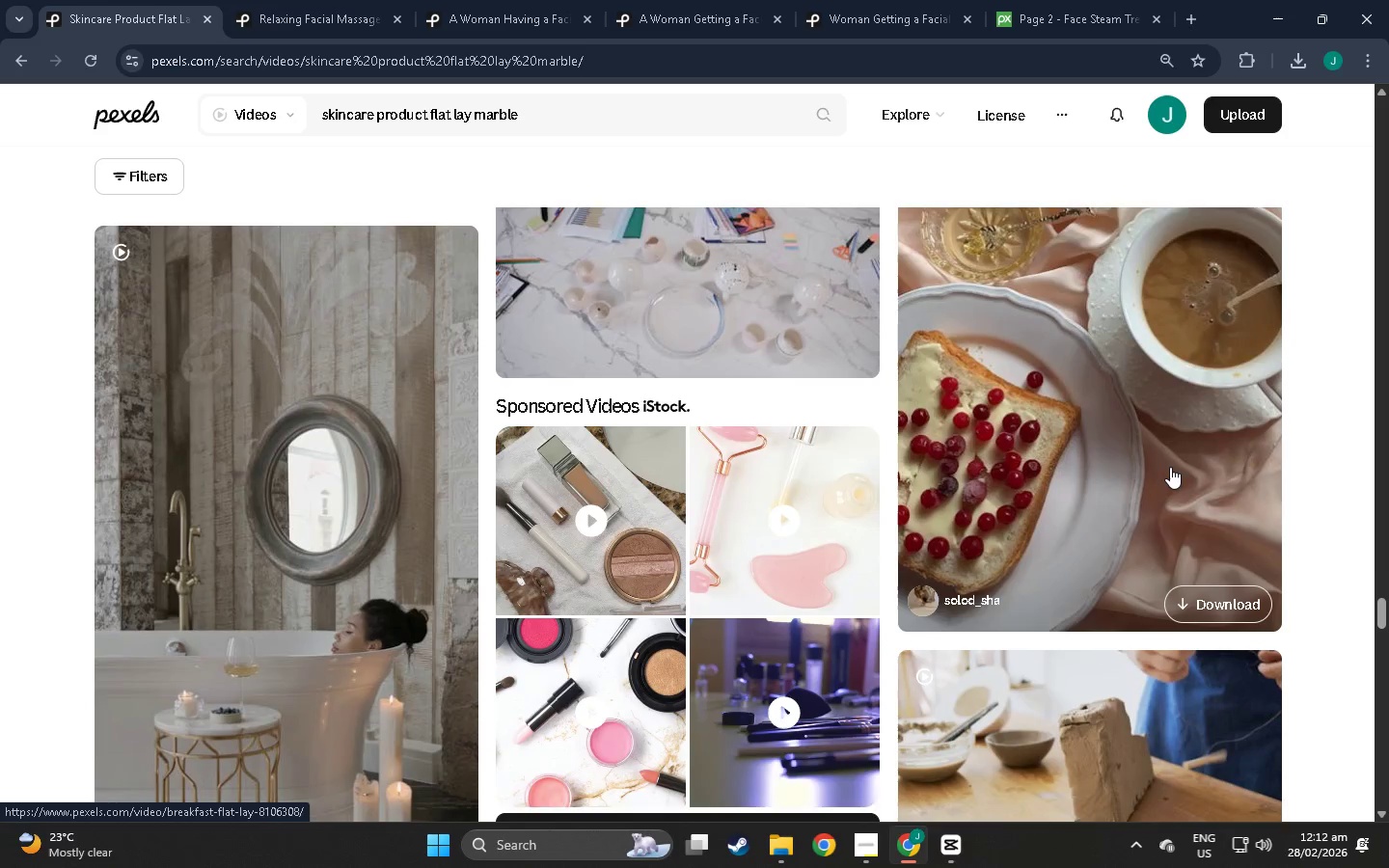 
scroll: coordinate [691, 329], scroll_direction: up, amount: 3.0
 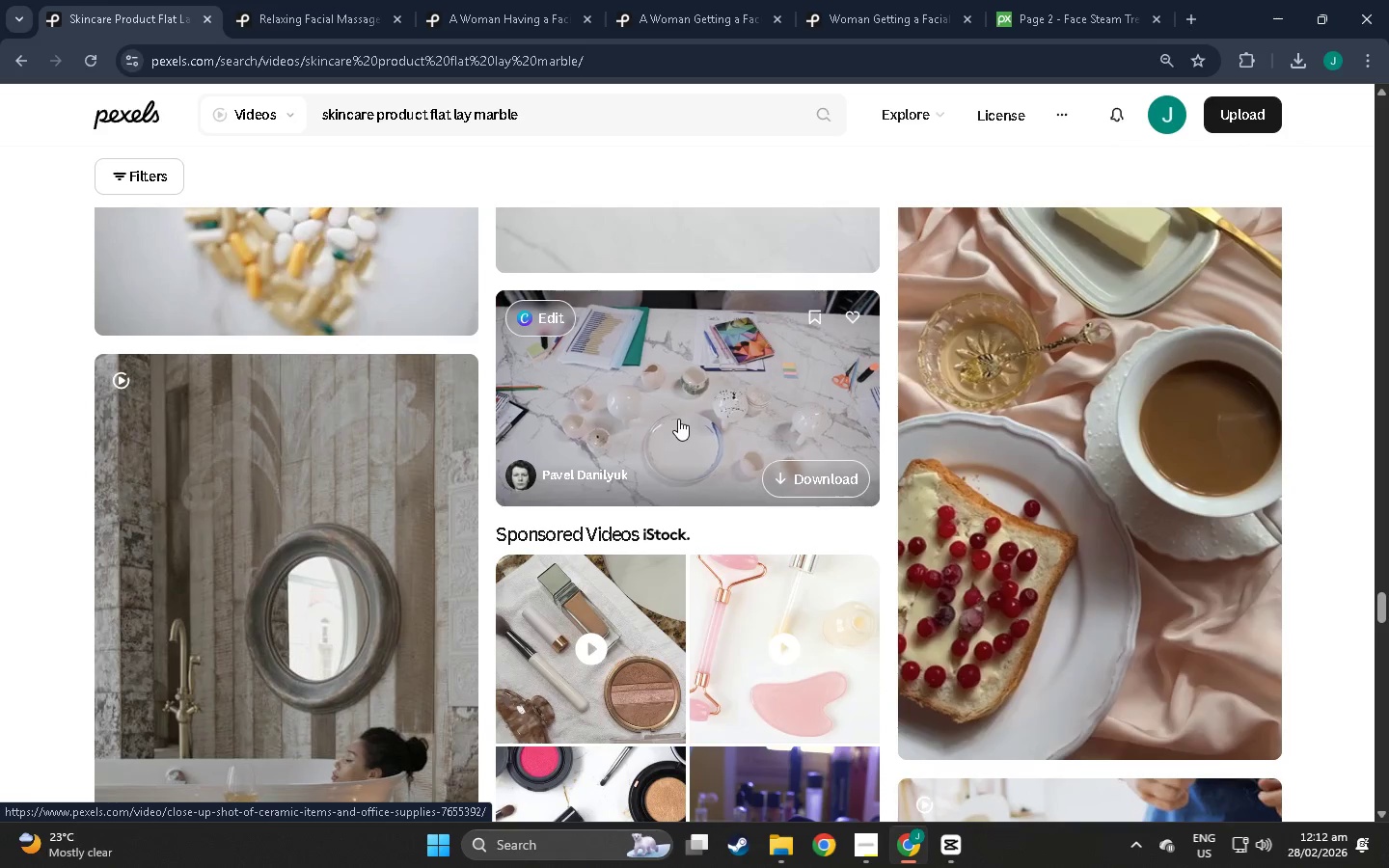 
scroll: coordinate [608, 486], scroll_direction: down, amount: 188.0
 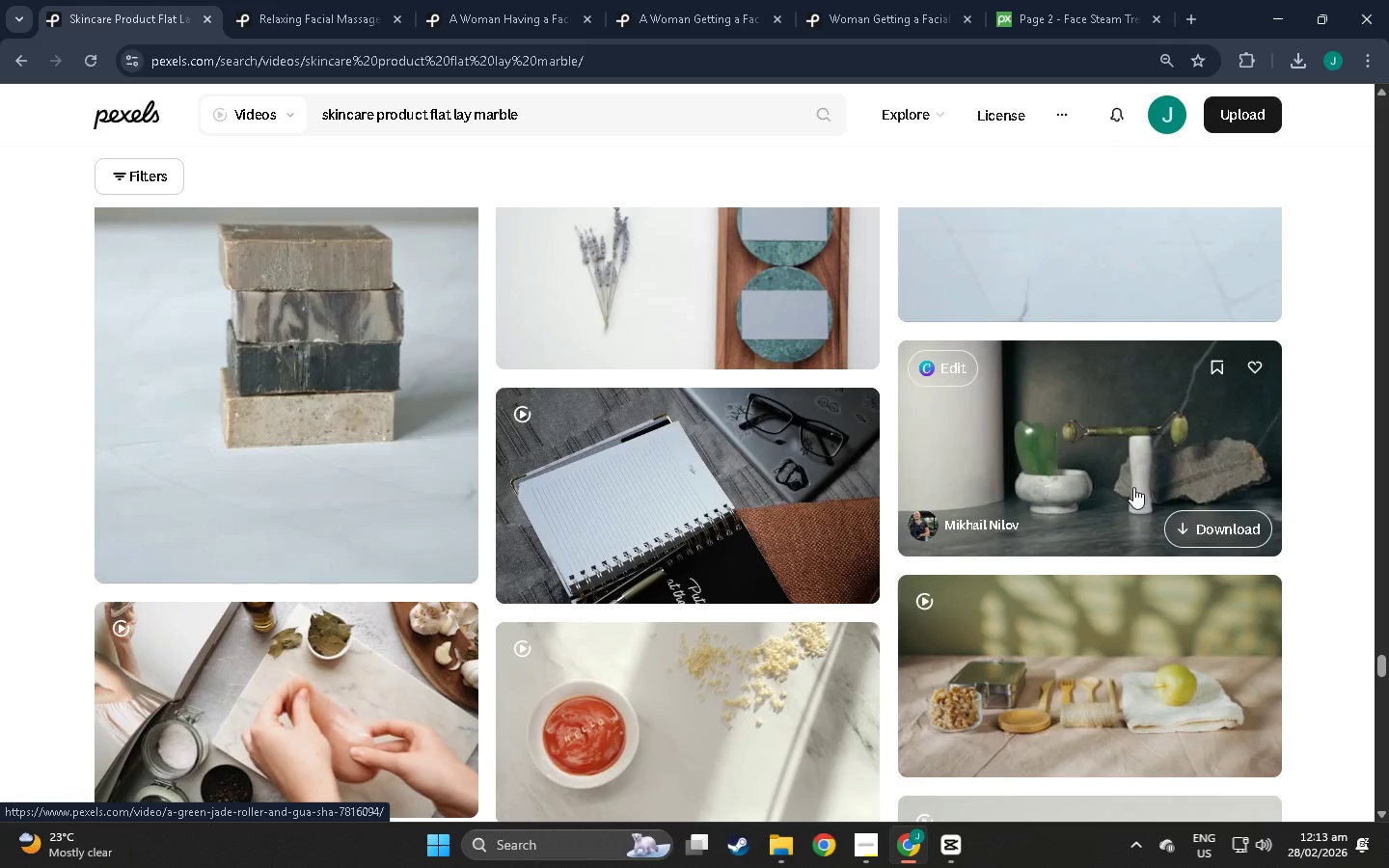 
scroll: coordinate [772, 406], scroll_direction: down, amount: 157.0
 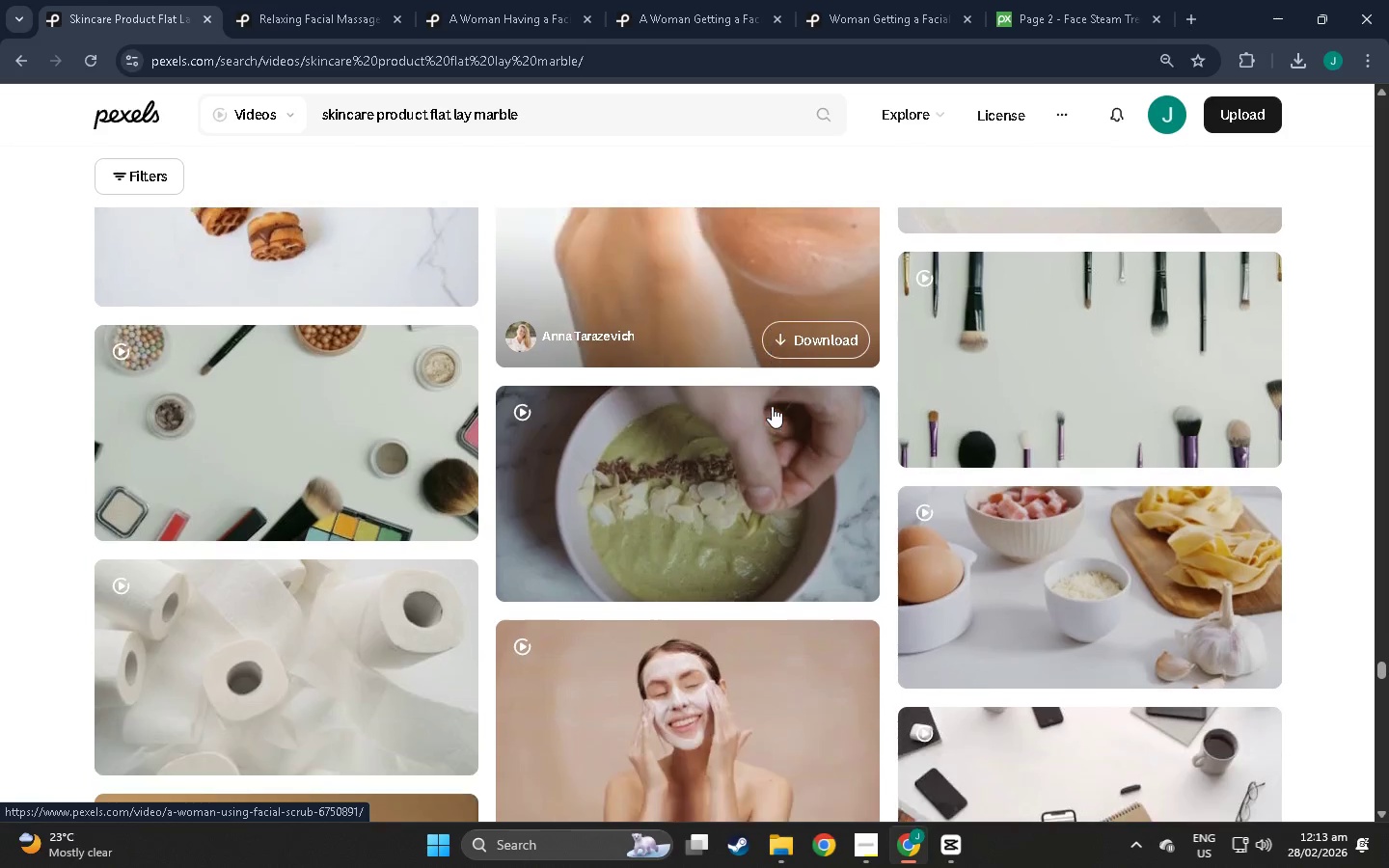 
scroll: coordinate [772, 406], scroll_direction: up, amount: 19.0
 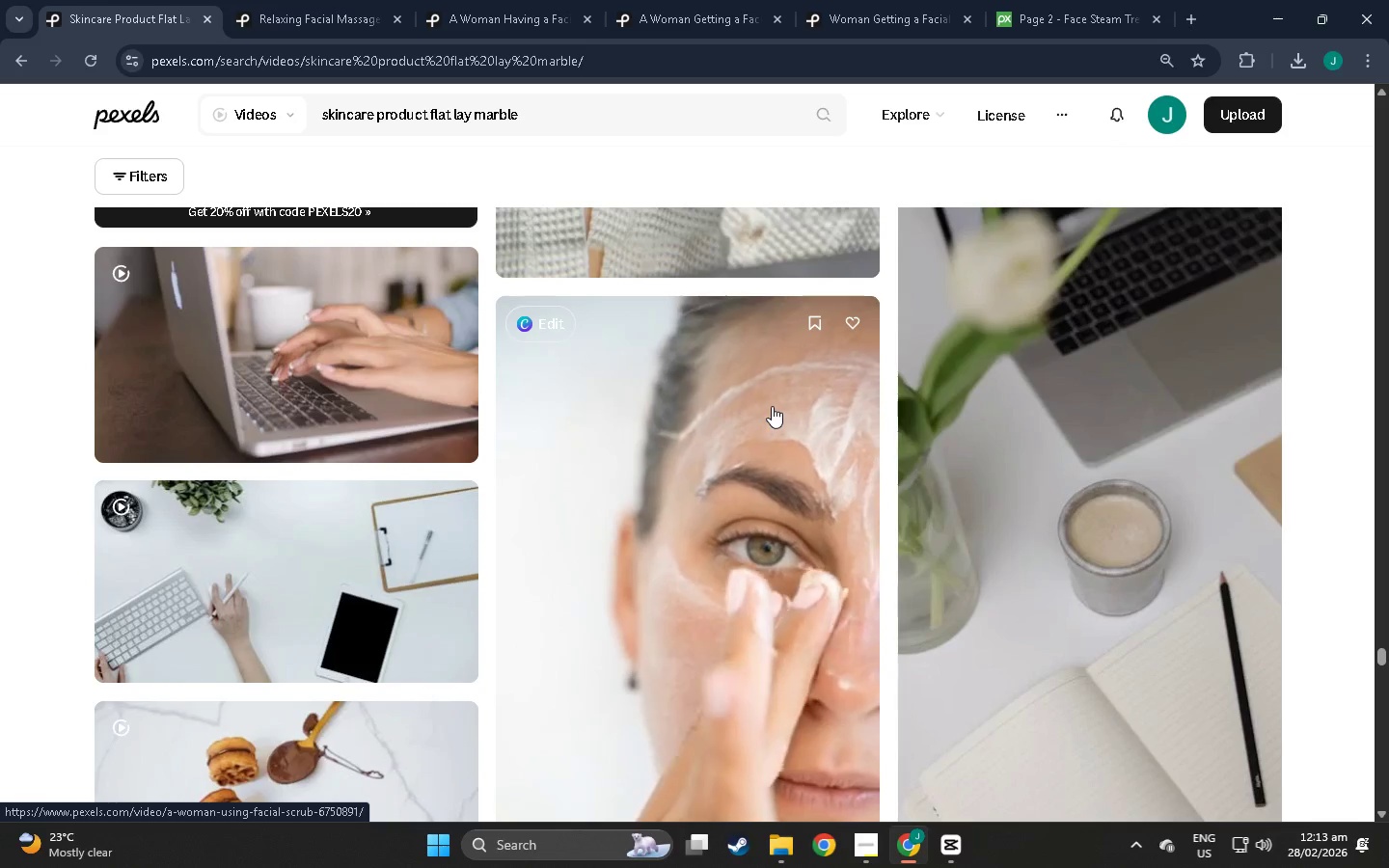 
scroll: coordinate [382, 369], scroll_direction: down, amount: 152.0
 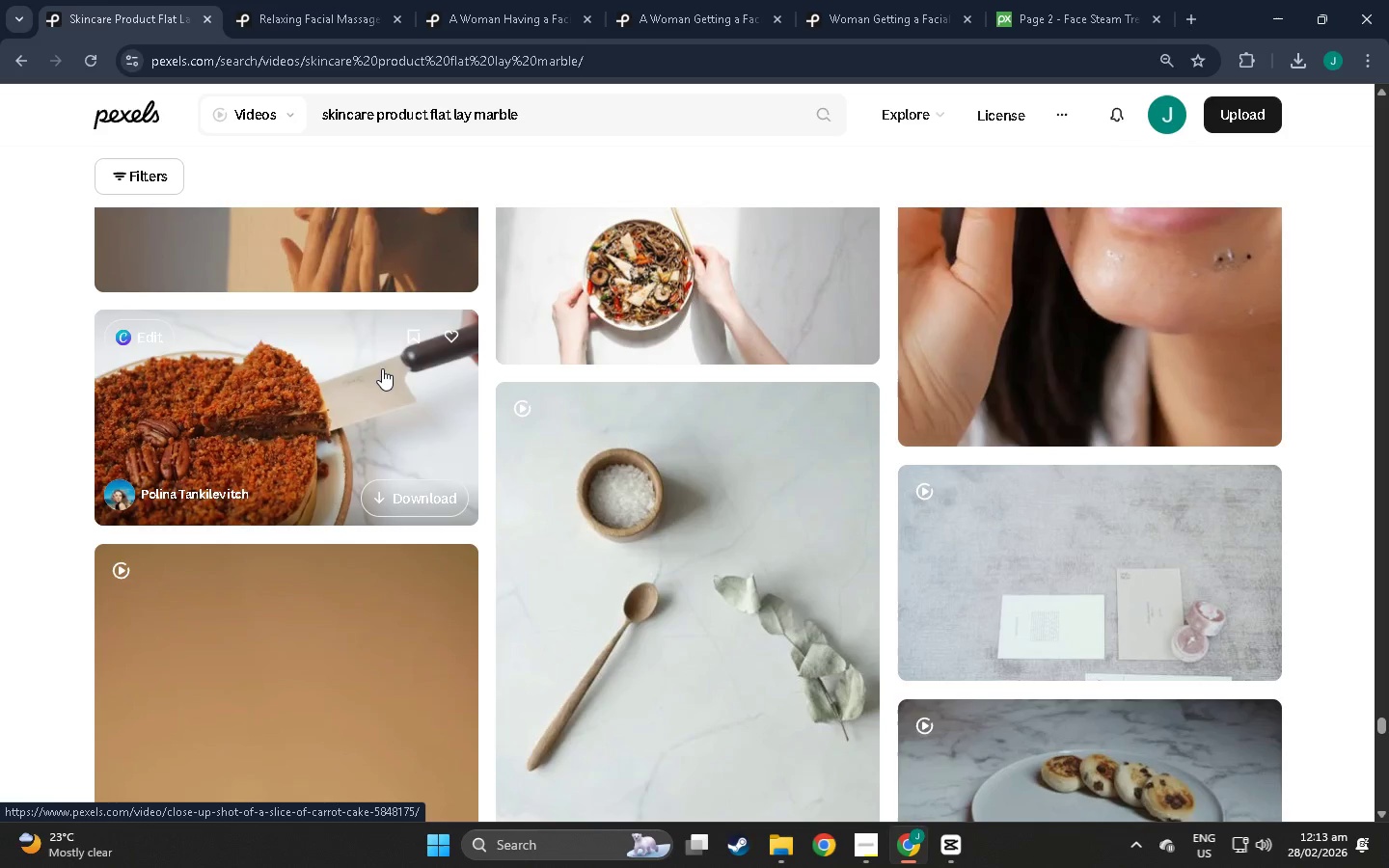 
scroll: coordinate [377, 405], scroll_direction: down, amount: 33.0
 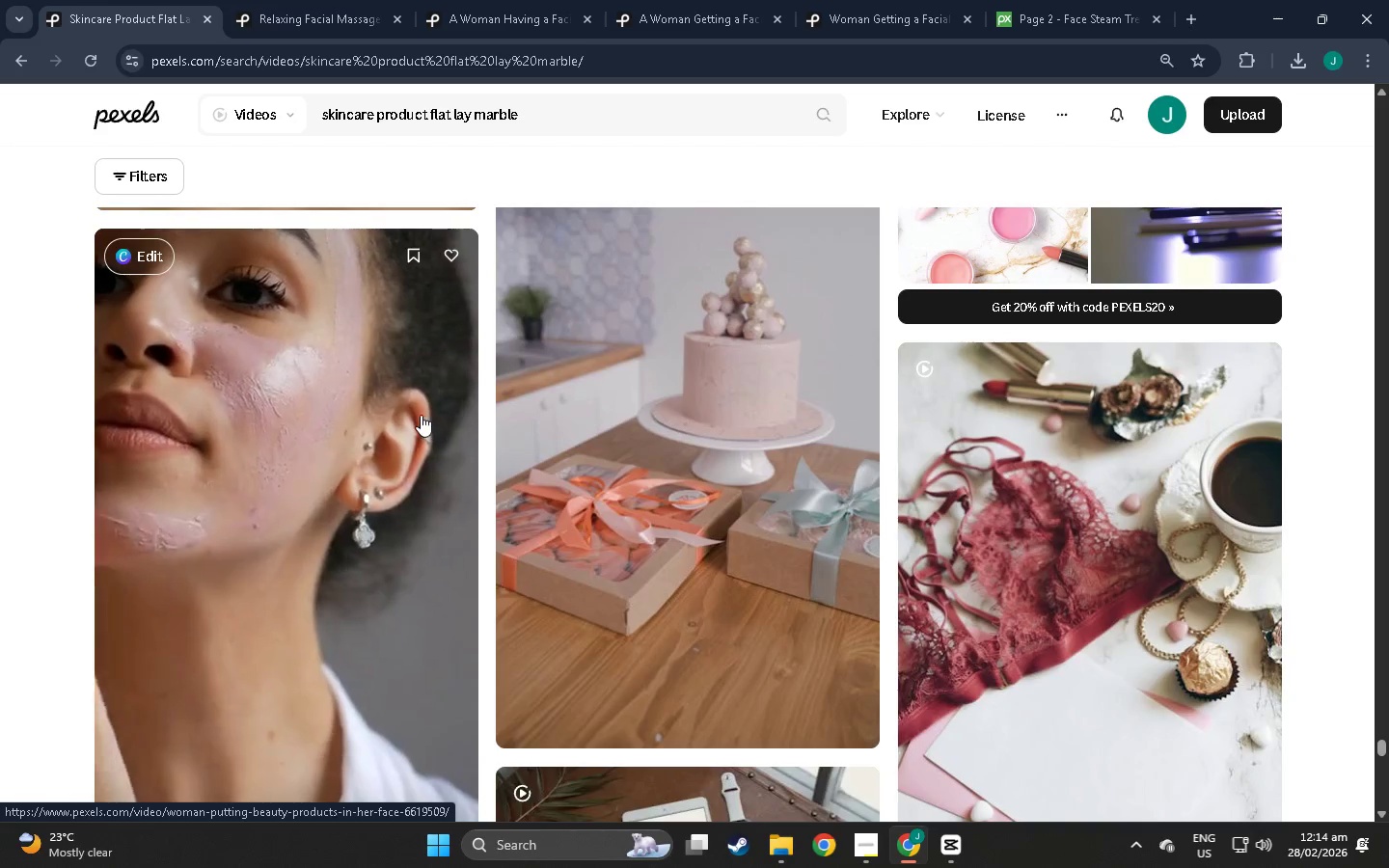 
wait(10.7)
 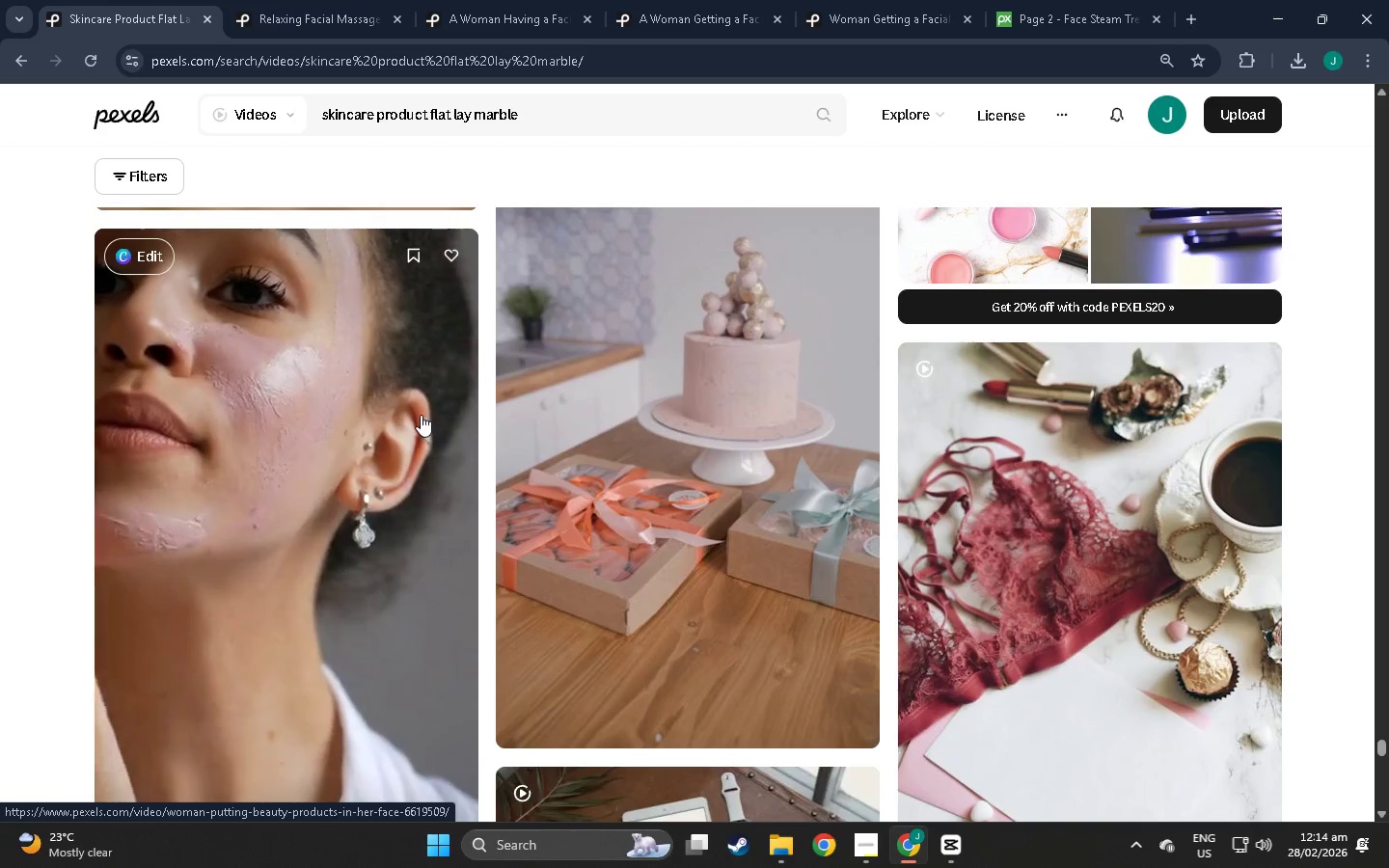 
scroll: coordinate [449, 401], scroll_direction: down, amount: 28.0
 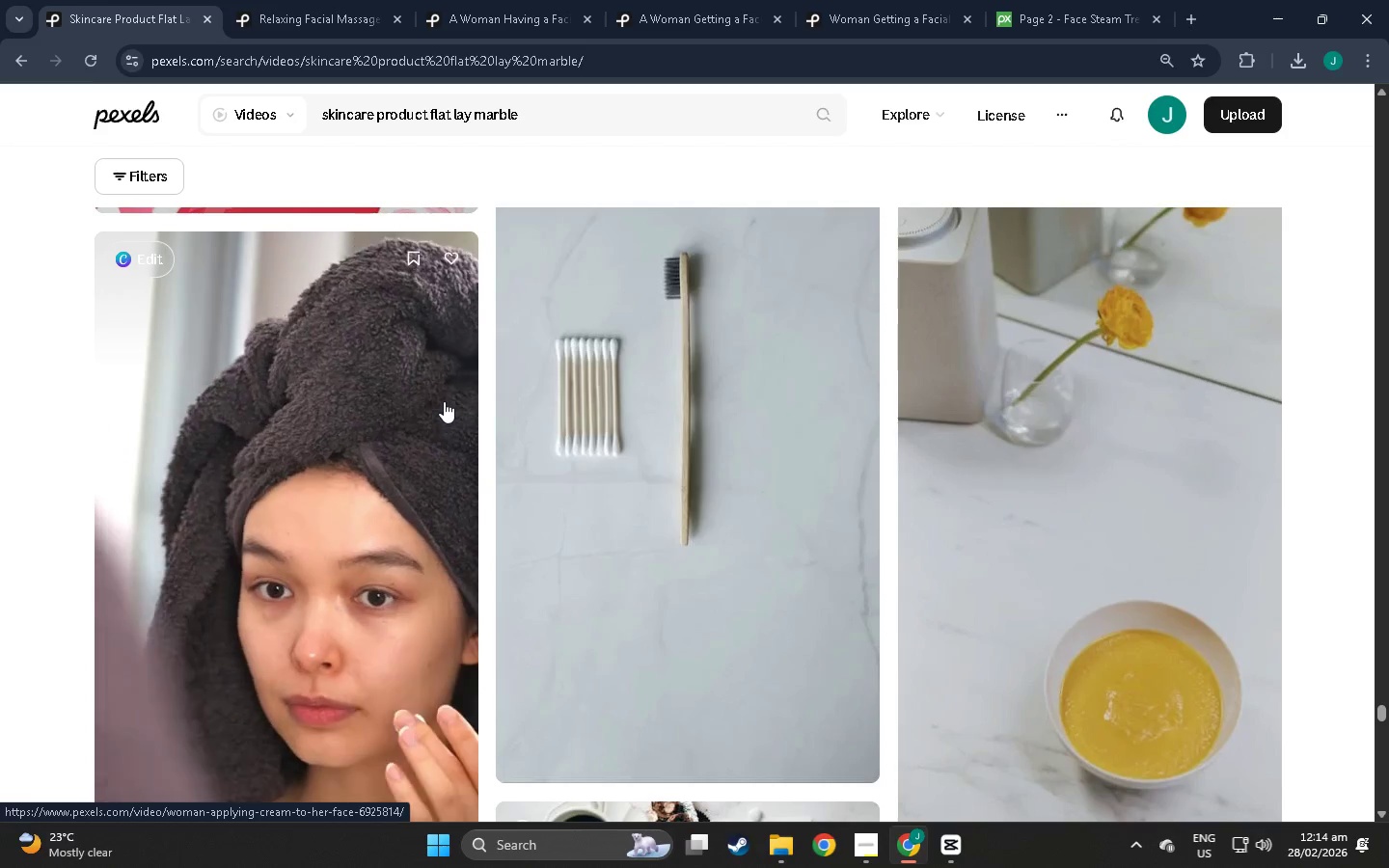 
scroll: coordinate [463, 354], scroll_direction: up, amount: 3.0
 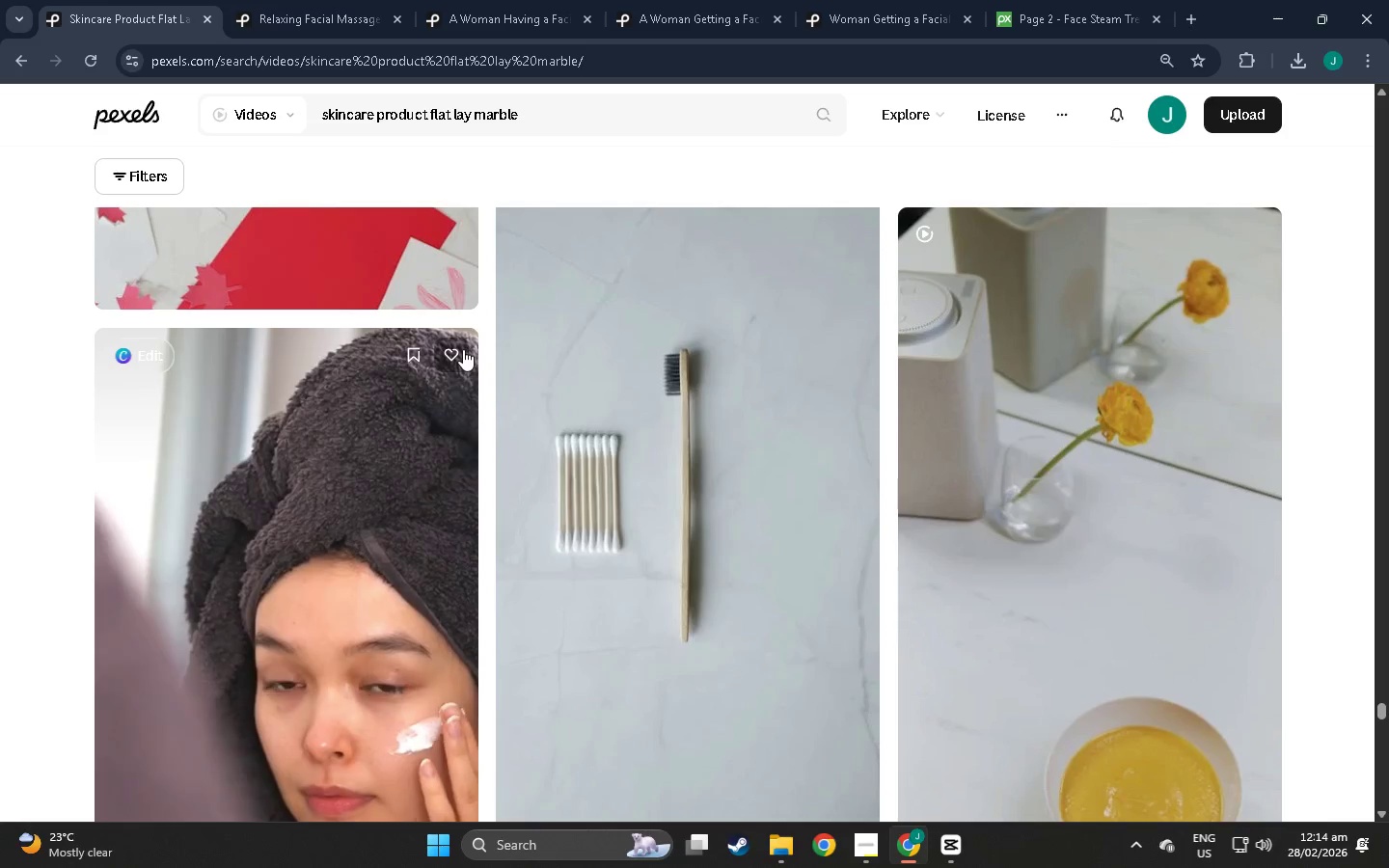 
scroll: coordinate [447, 356], scroll_direction: down, amount: 4.0
 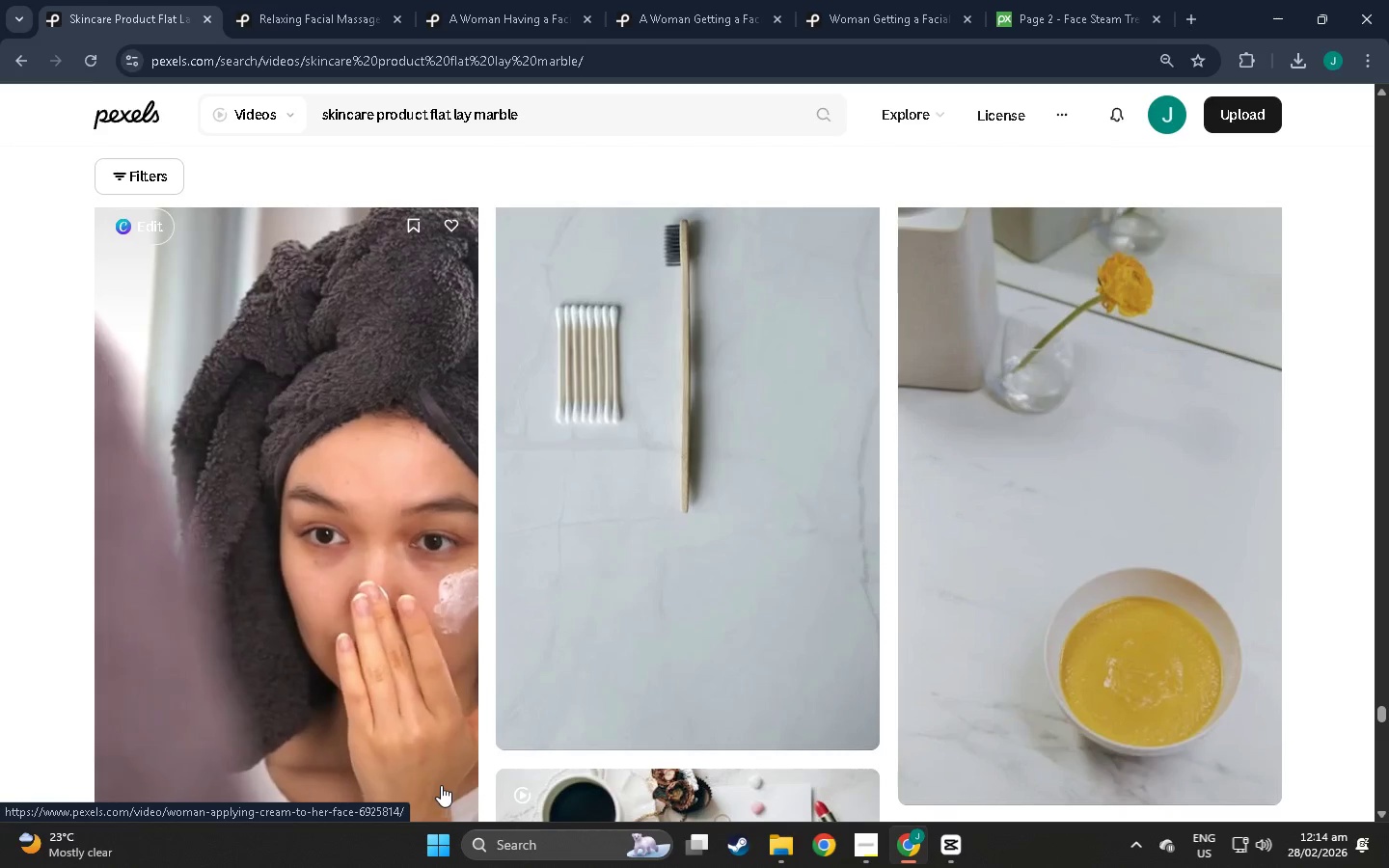 
wait(5.39)
 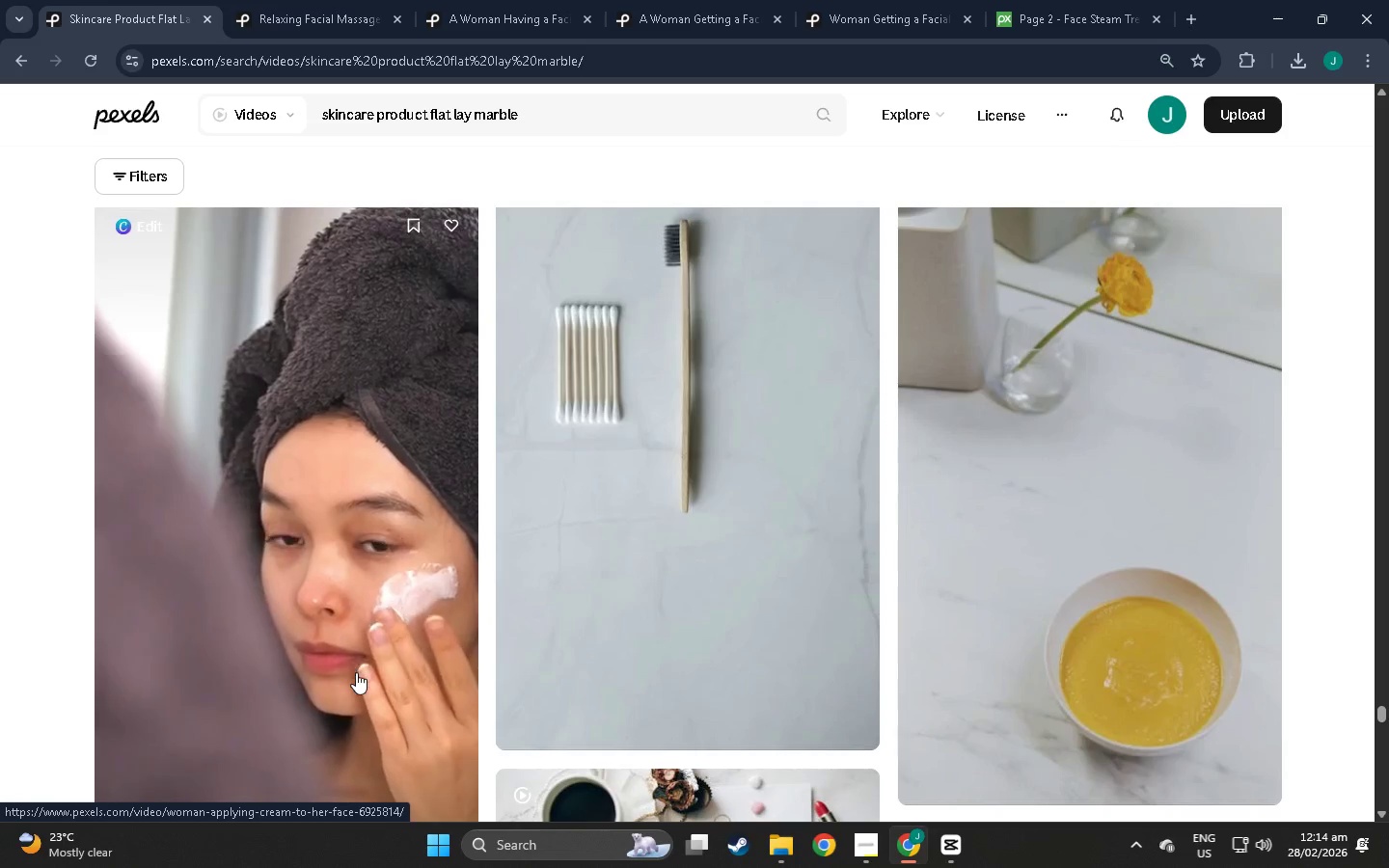 
scroll: coordinate [1265, 672], scroll_direction: down, amount: 45.0
 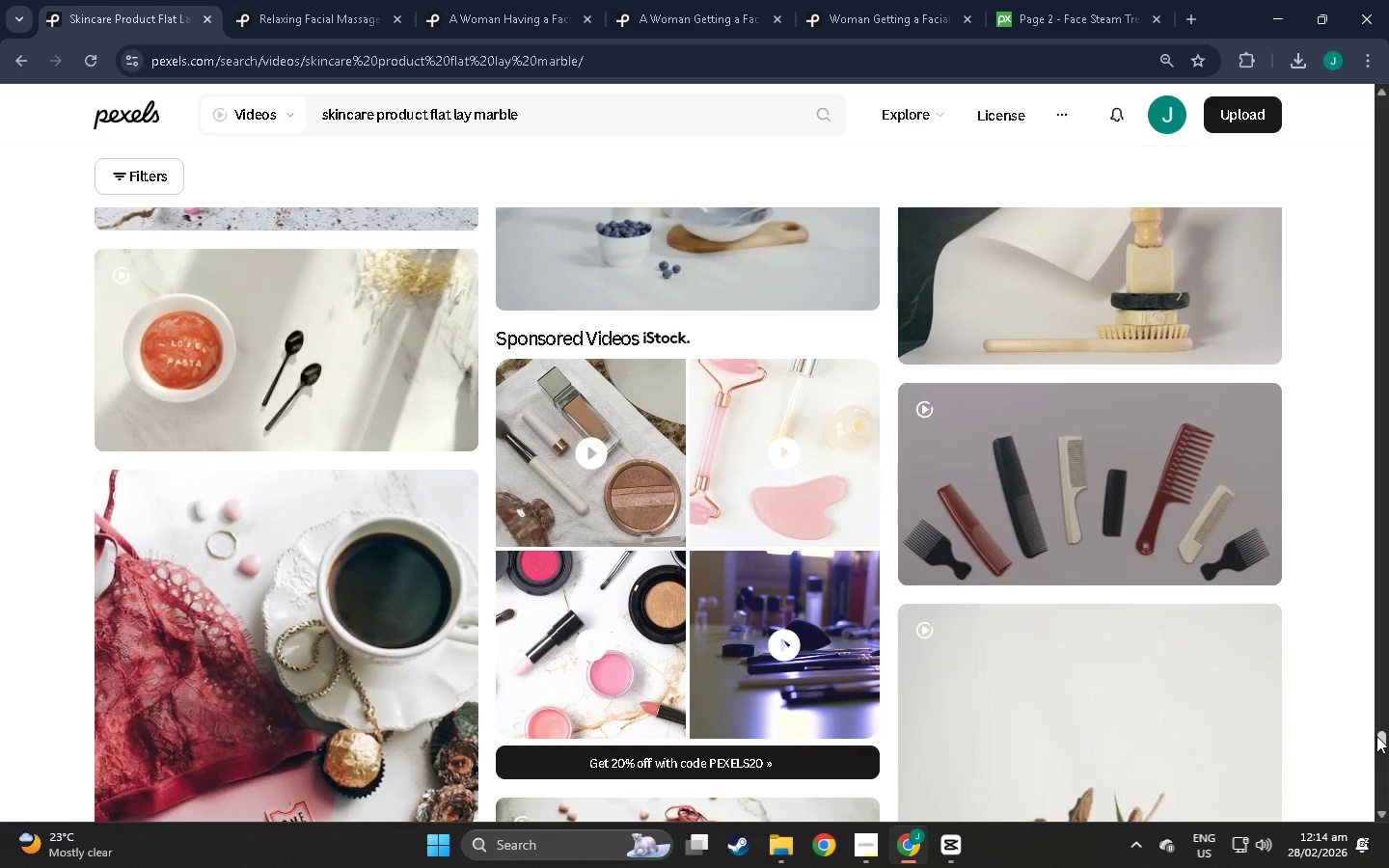 
left_click_drag(start_coordinate=[1377, 736], to_coordinate=[1356, 867])
 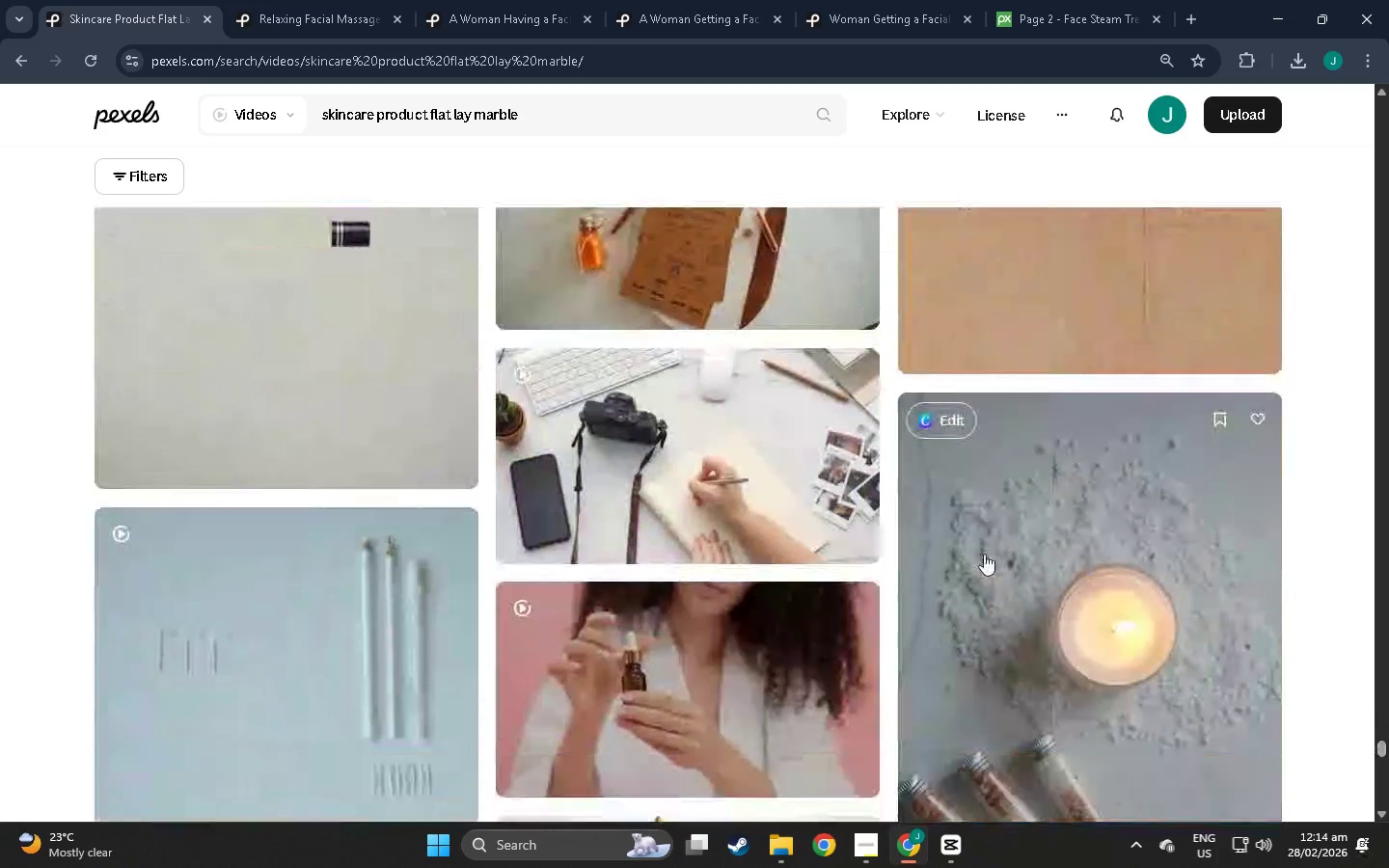 
scroll: coordinate [1388, 719], scroll_direction: down, amount: 11.0
 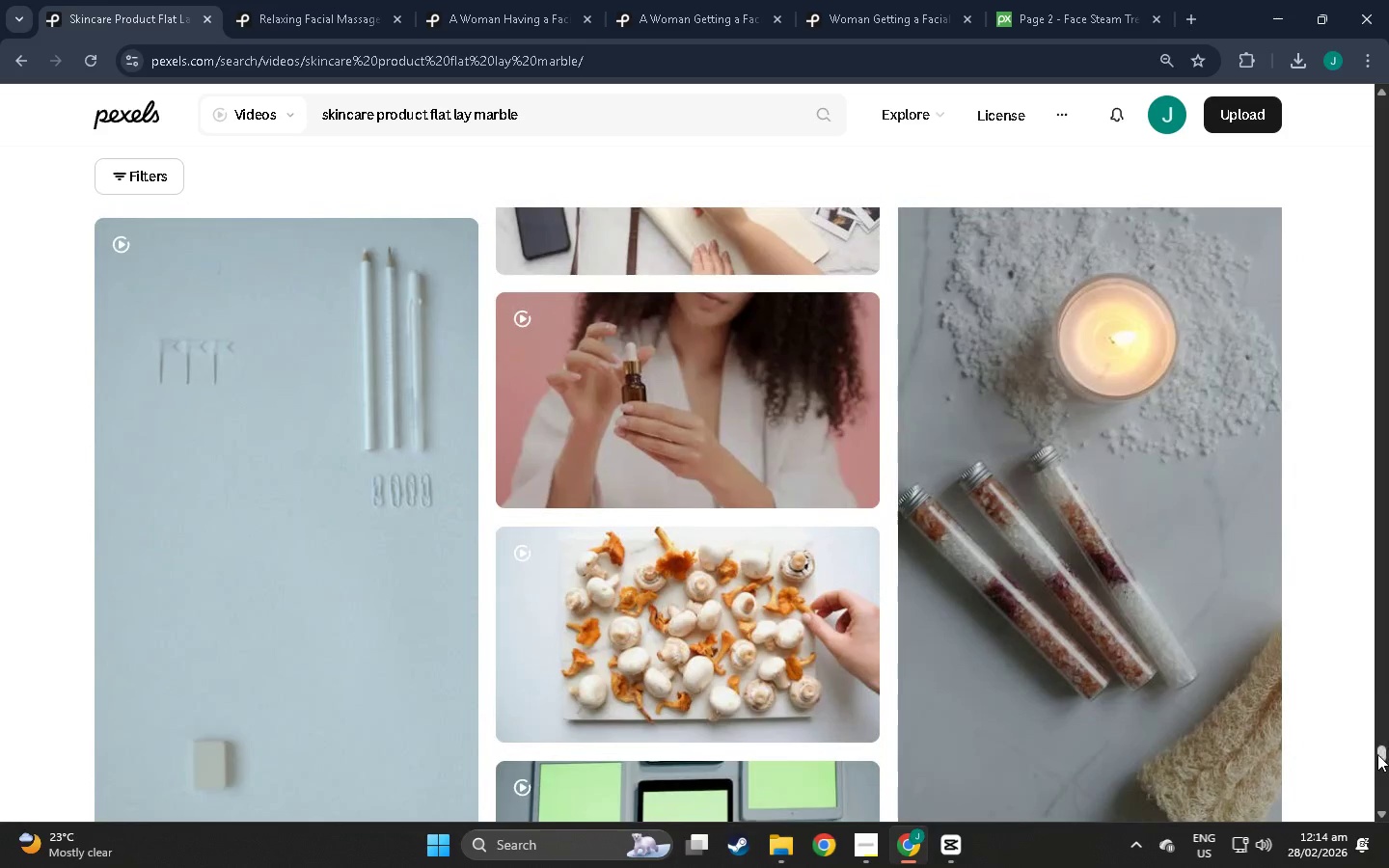 
left_click_drag(start_coordinate=[1377, 754], to_coordinate=[1357, 847])
 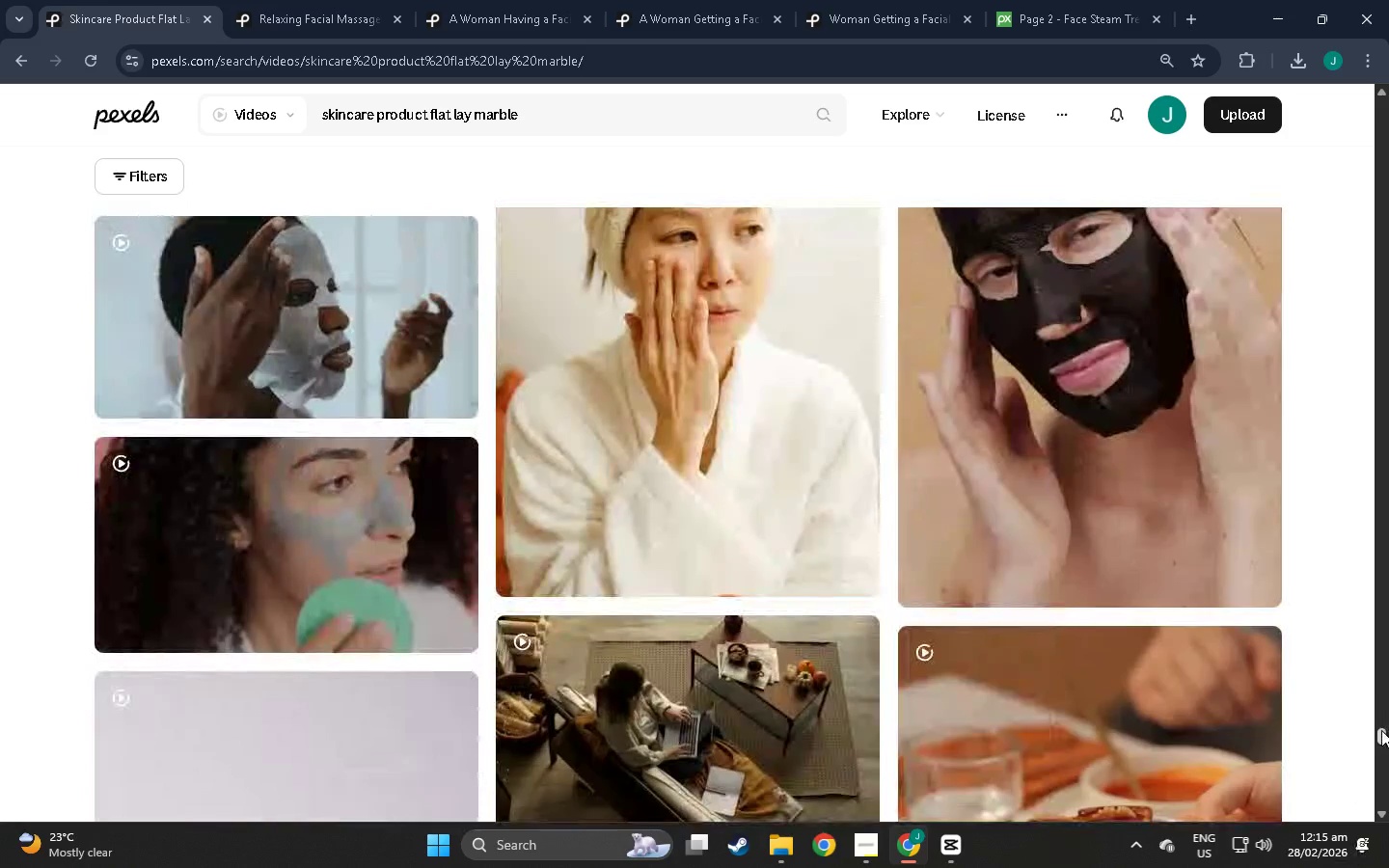 
left_click_drag(start_coordinate=[1381, 739], to_coordinate=[1370, 803])
 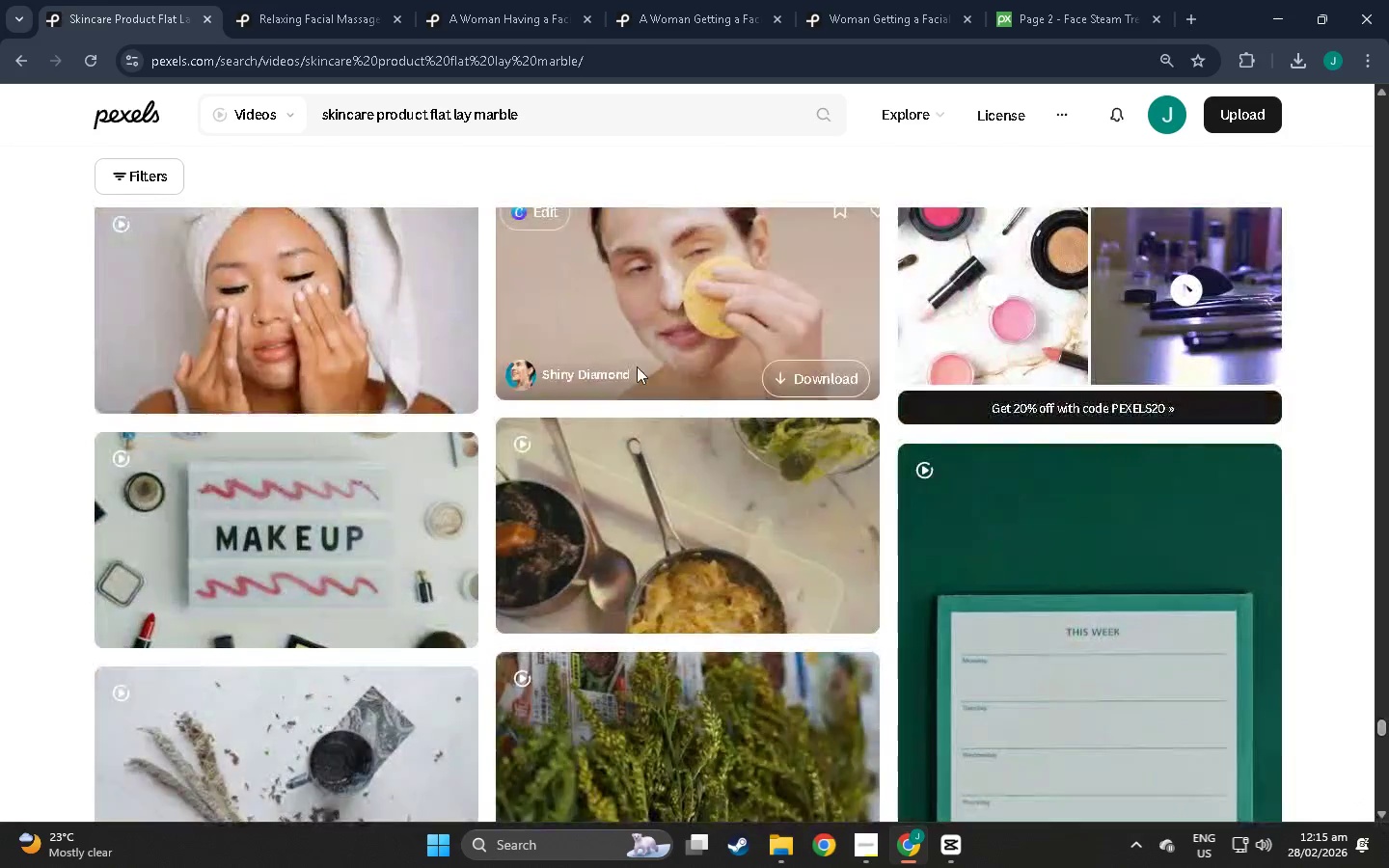 
left_click([352, 0])
 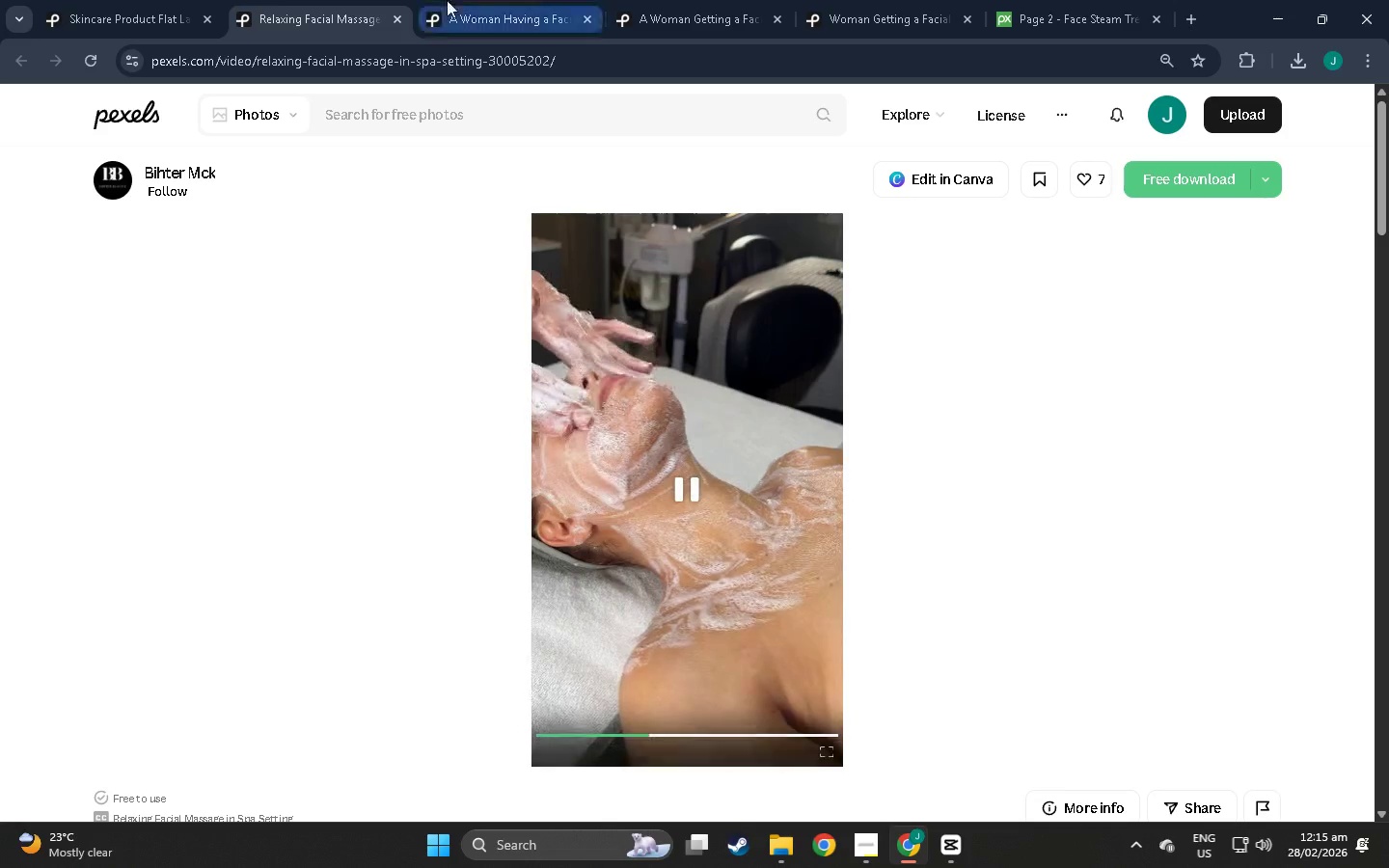 
scroll: coordinate [634, 380], scroll_direction: up, amount: 3.0
 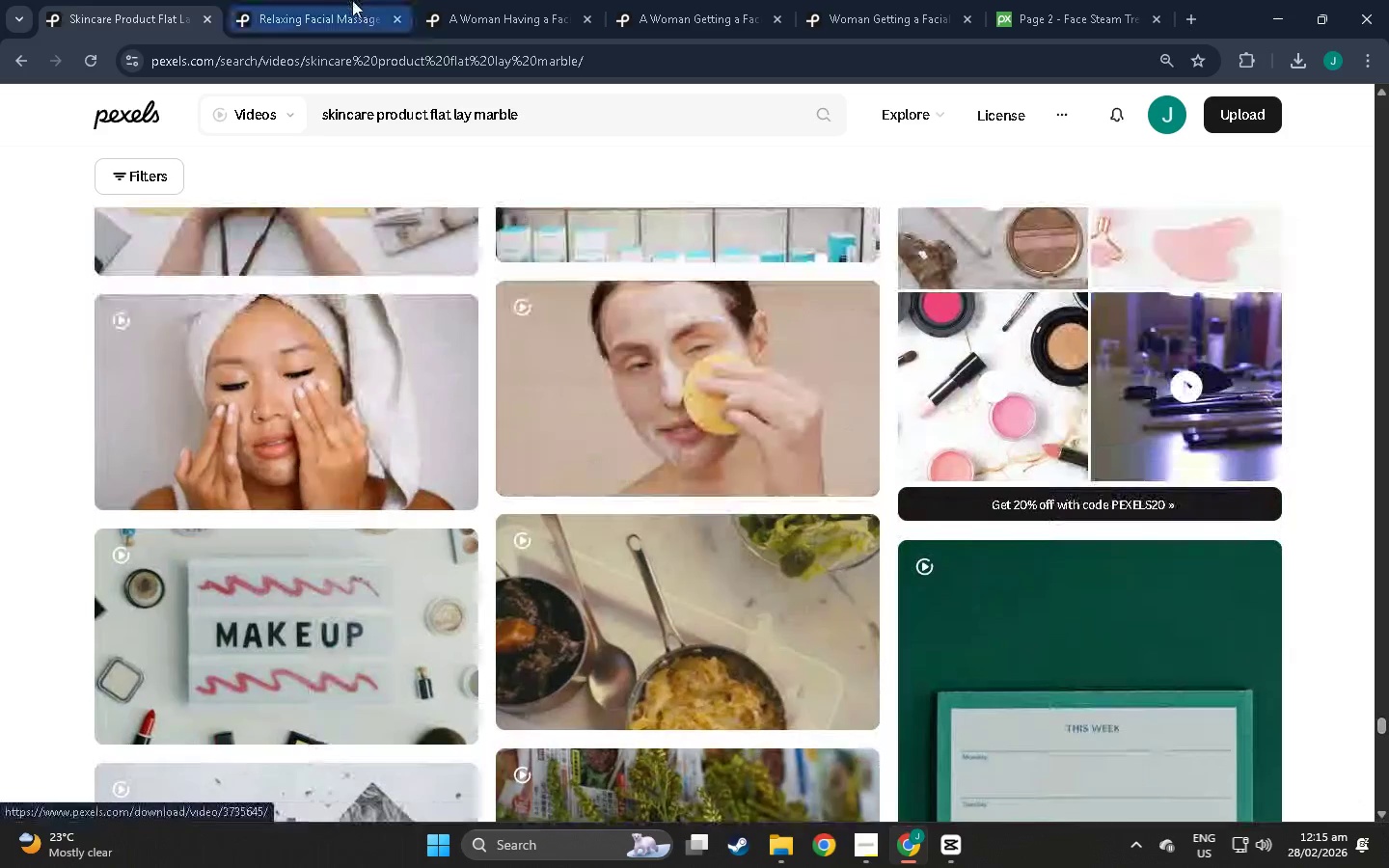 
left_click([491, 0])
 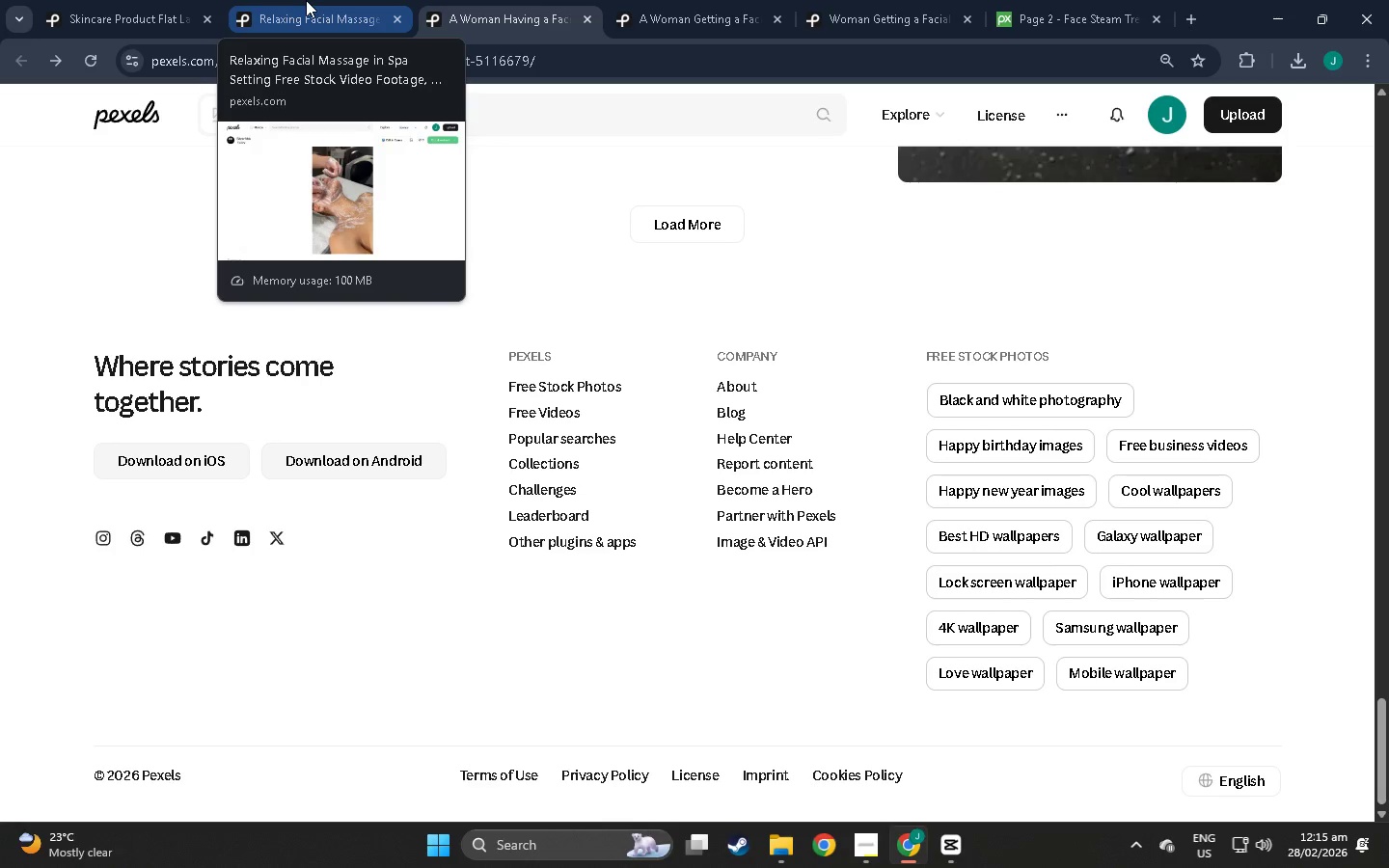 
left_click([306, 0])
 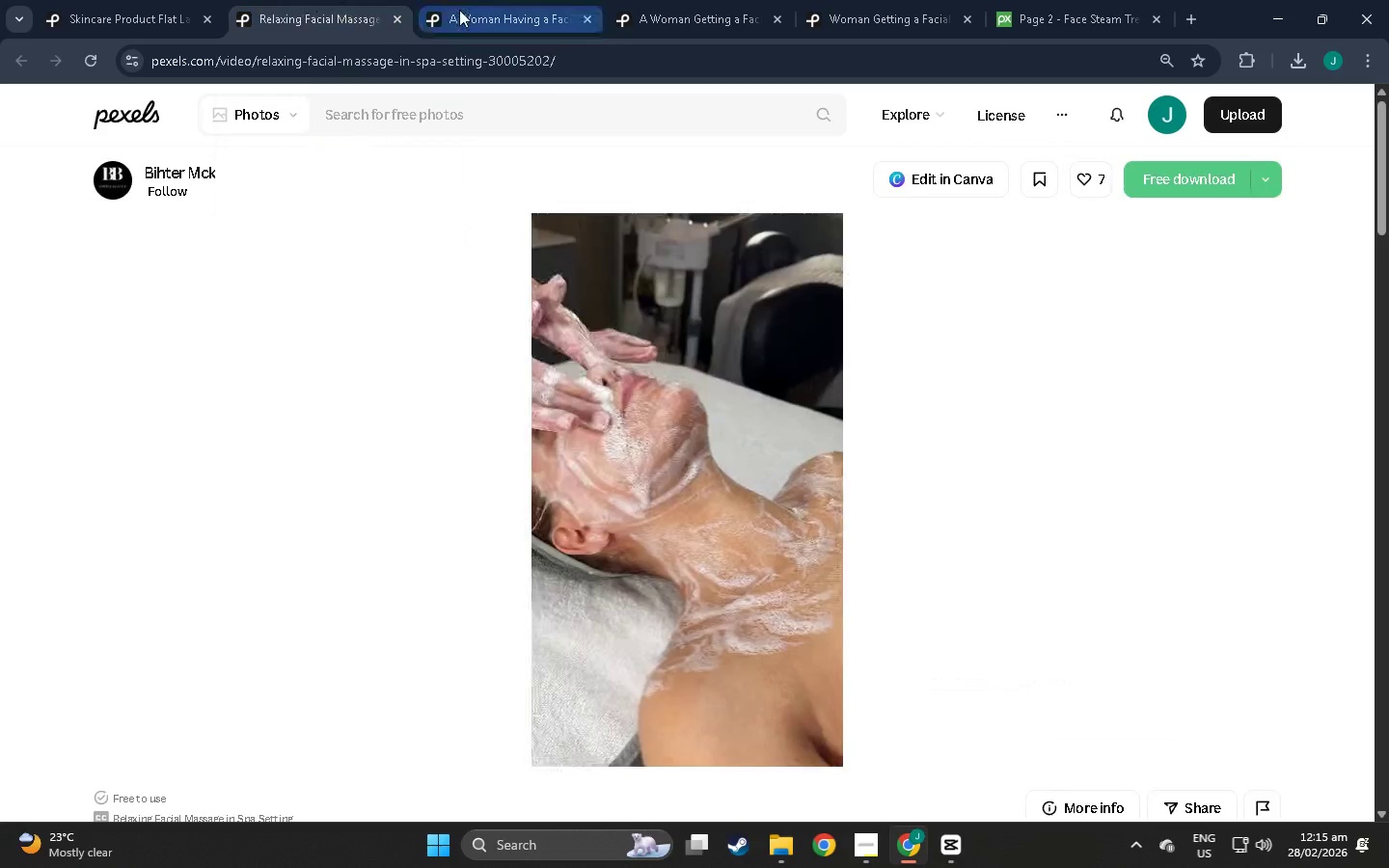 
left_click([459, 10])
 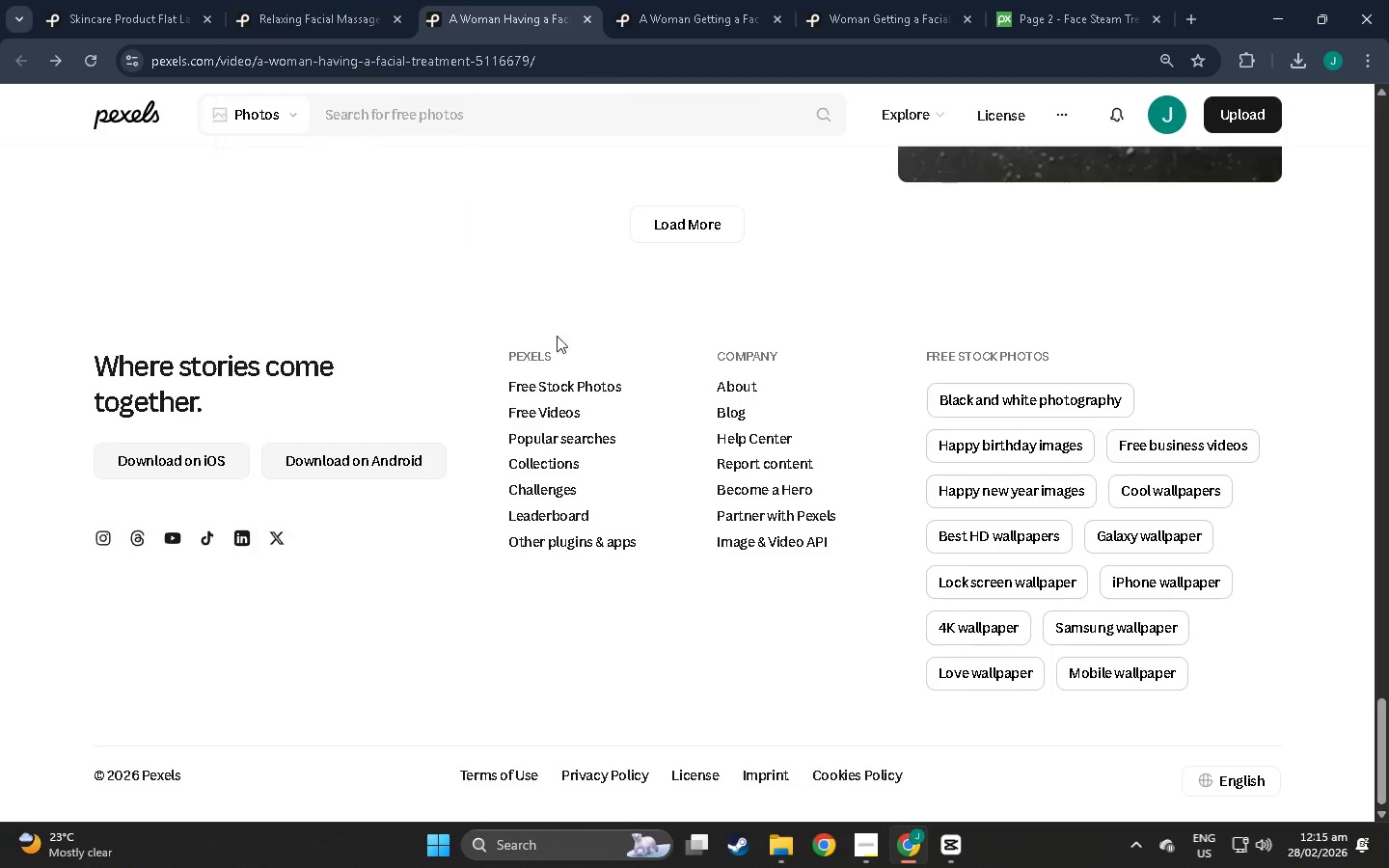 
scroll: coordinate [558, 495], scroll_direction: up, amount: 7.0
 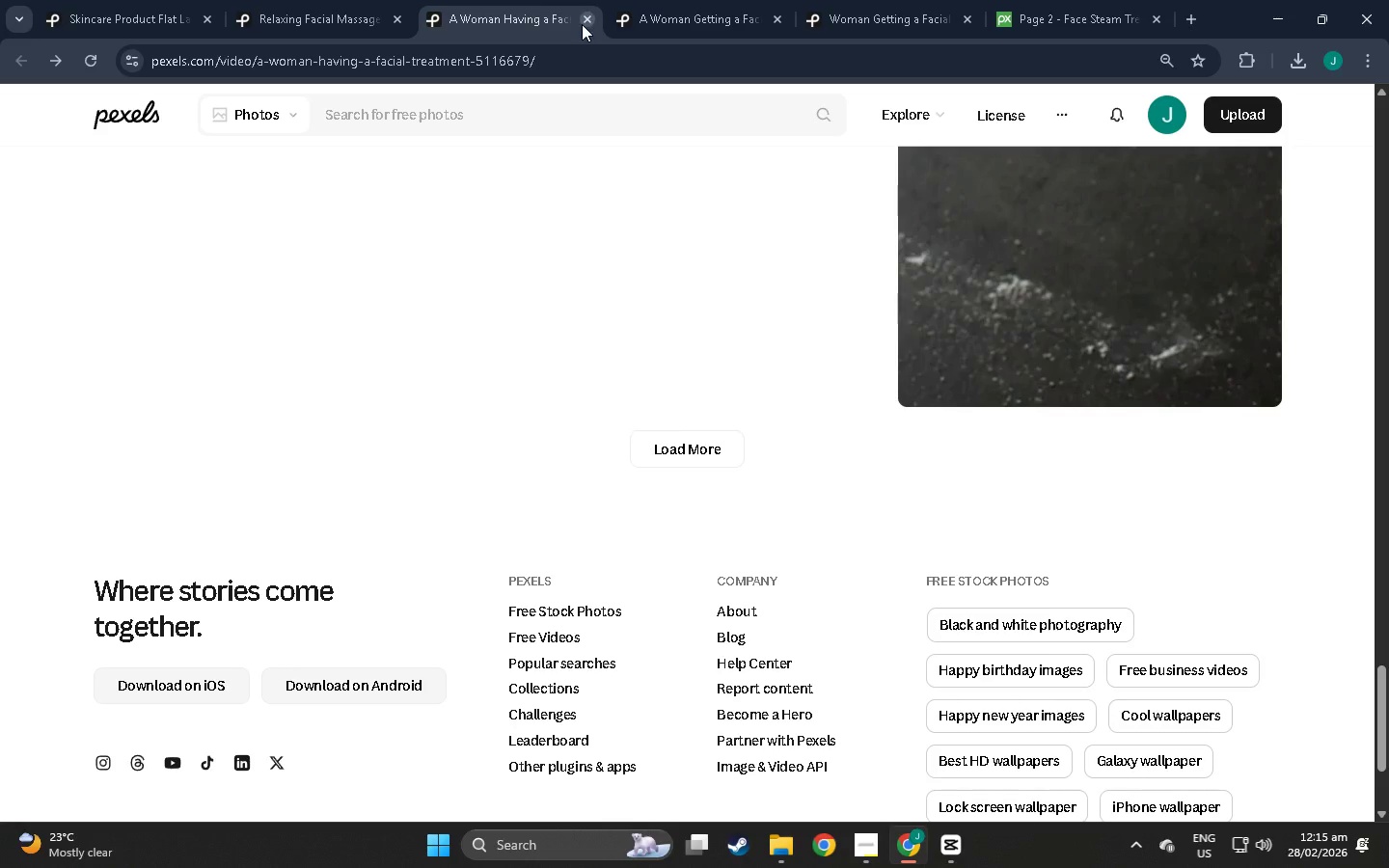 
left_click([582, 24])
 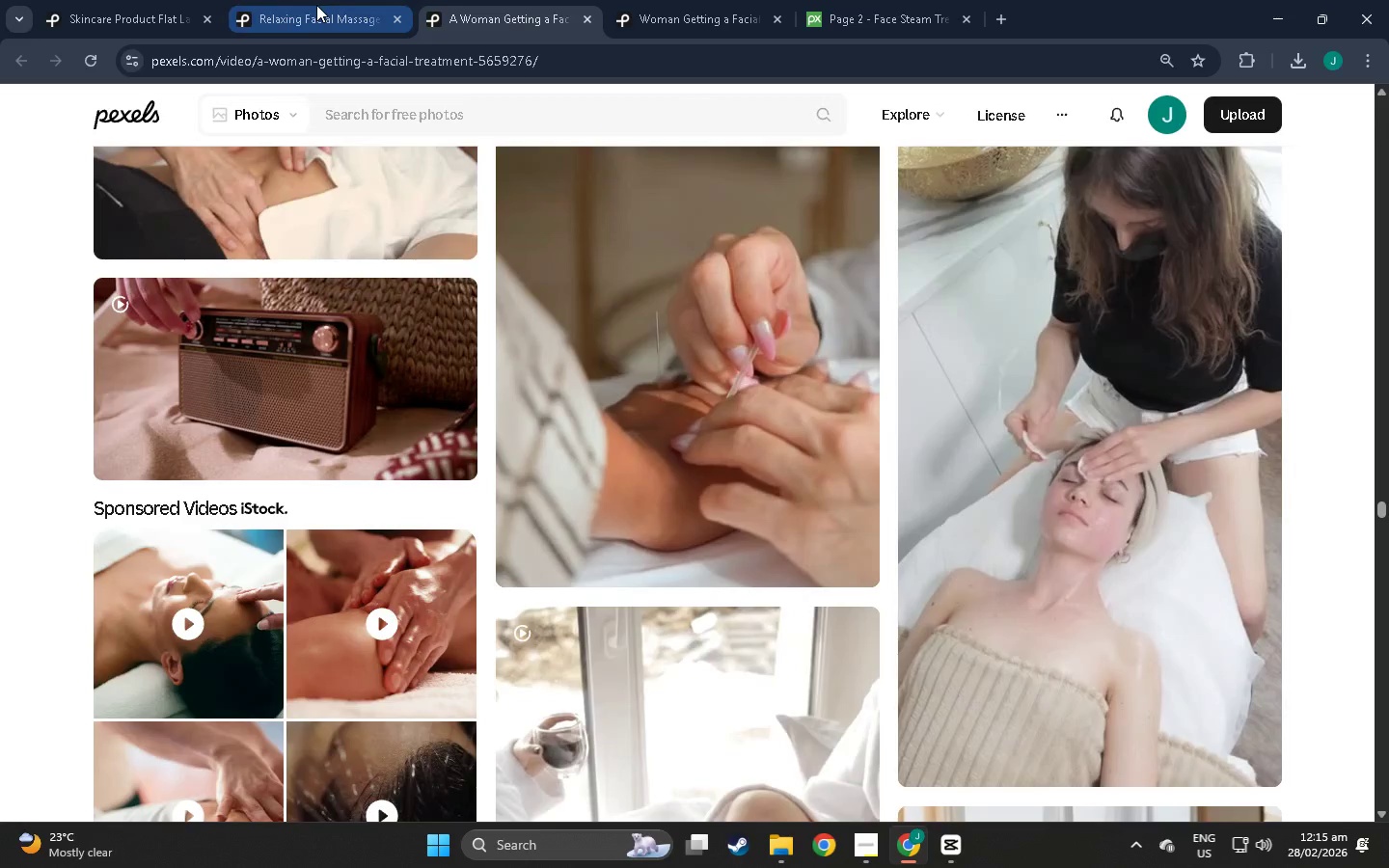 
left_click([316, 5])
 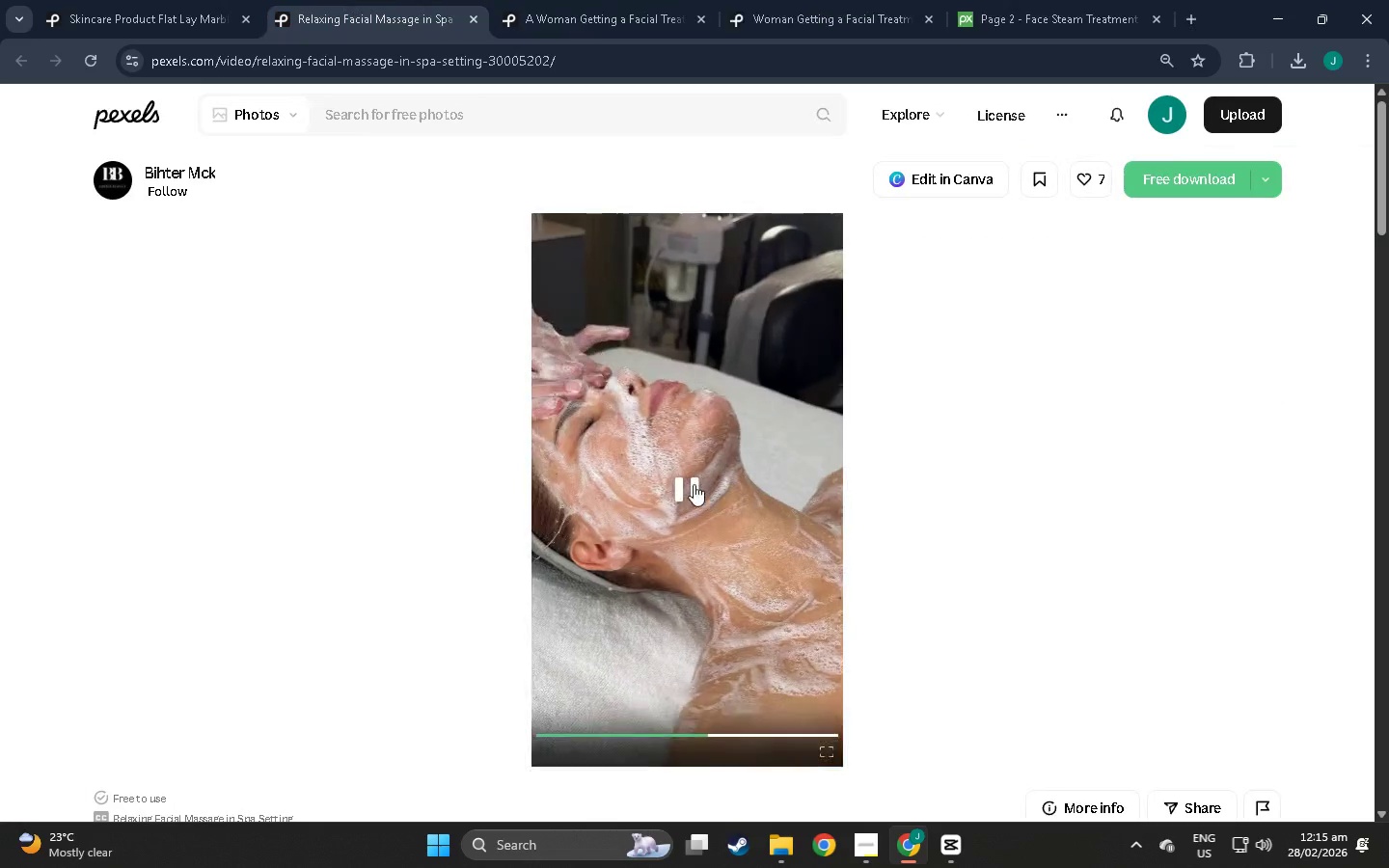 
right_click([694, 484])
 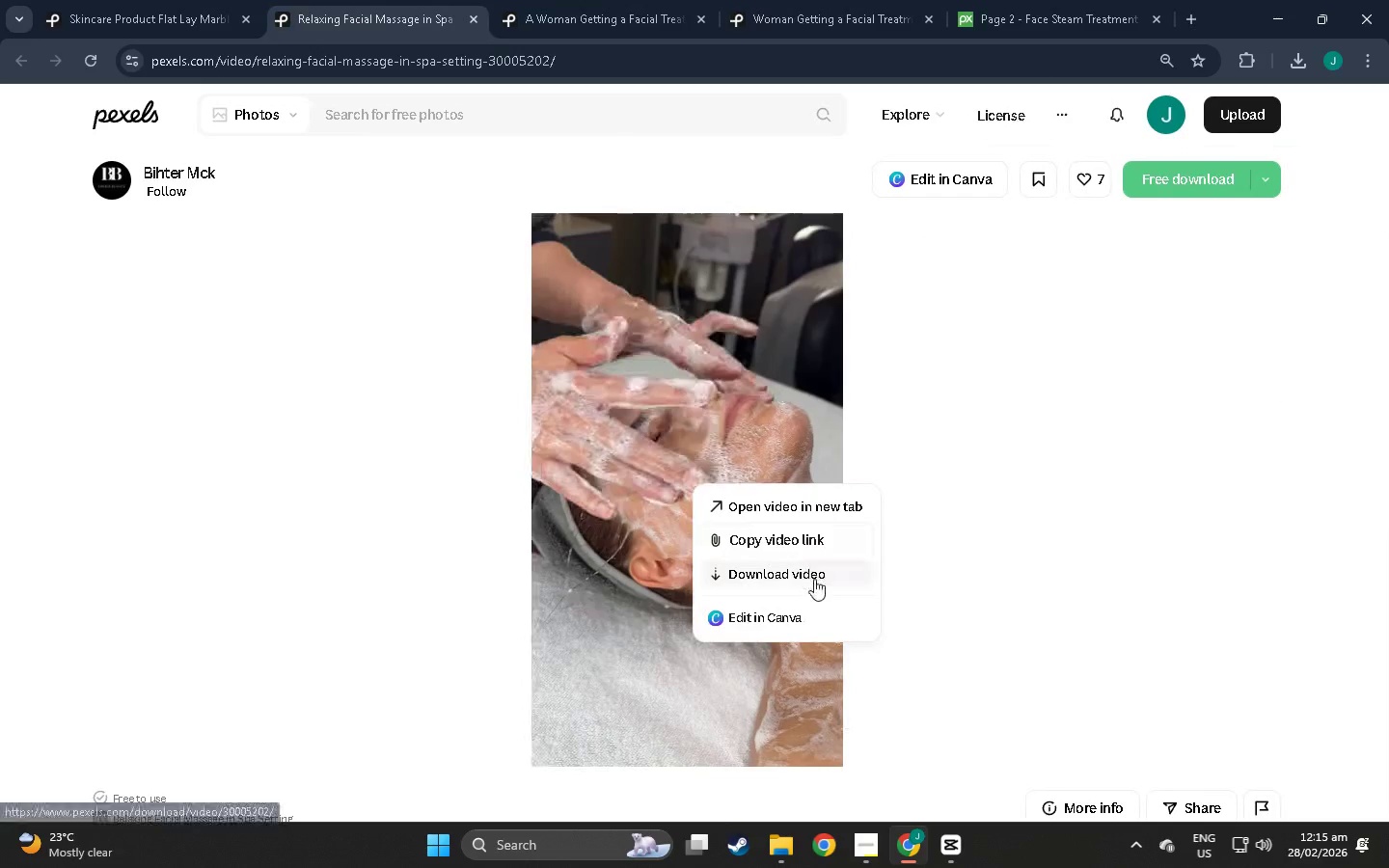 
left_click([814, 579])
 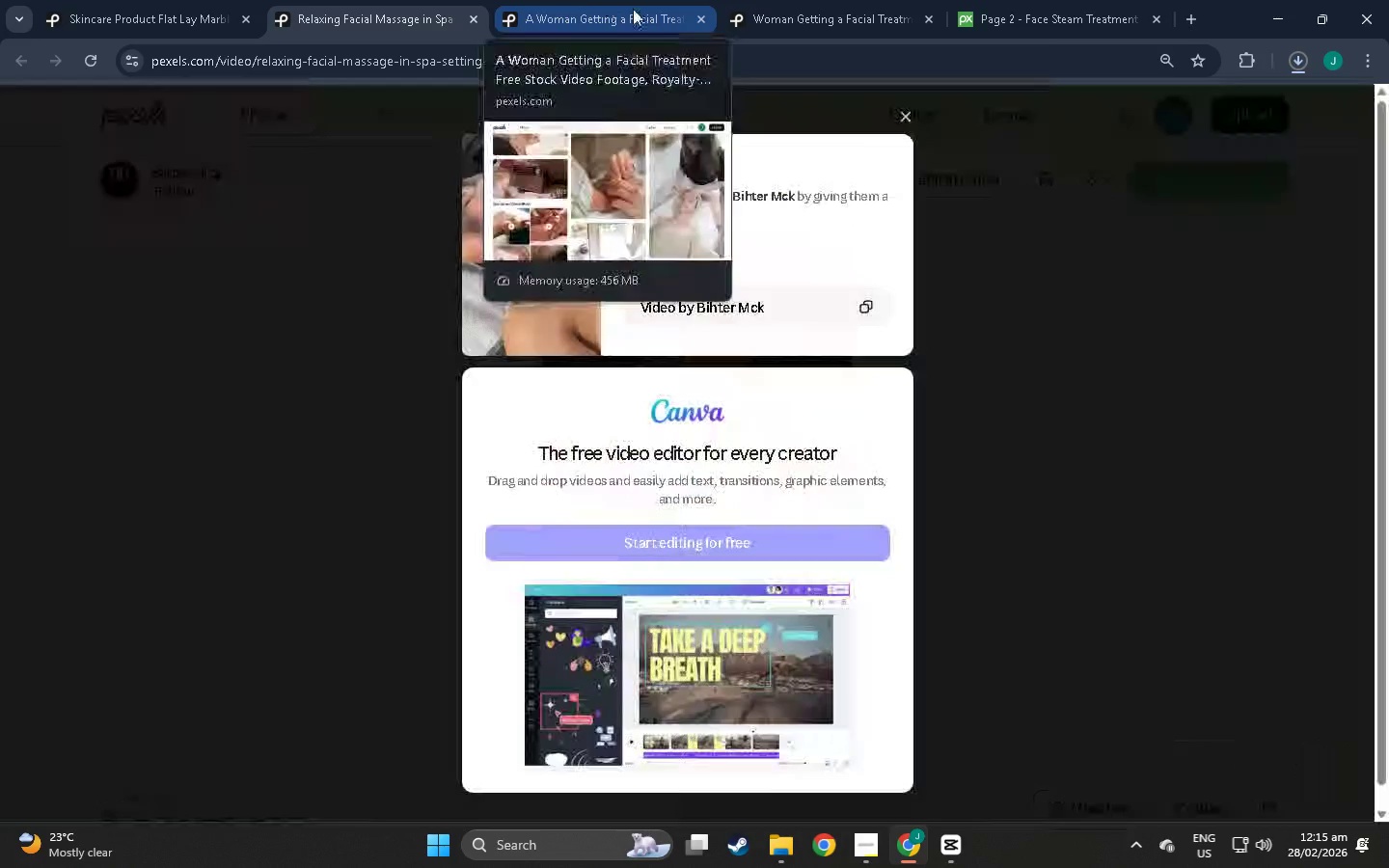 
left_click([605, 0])
 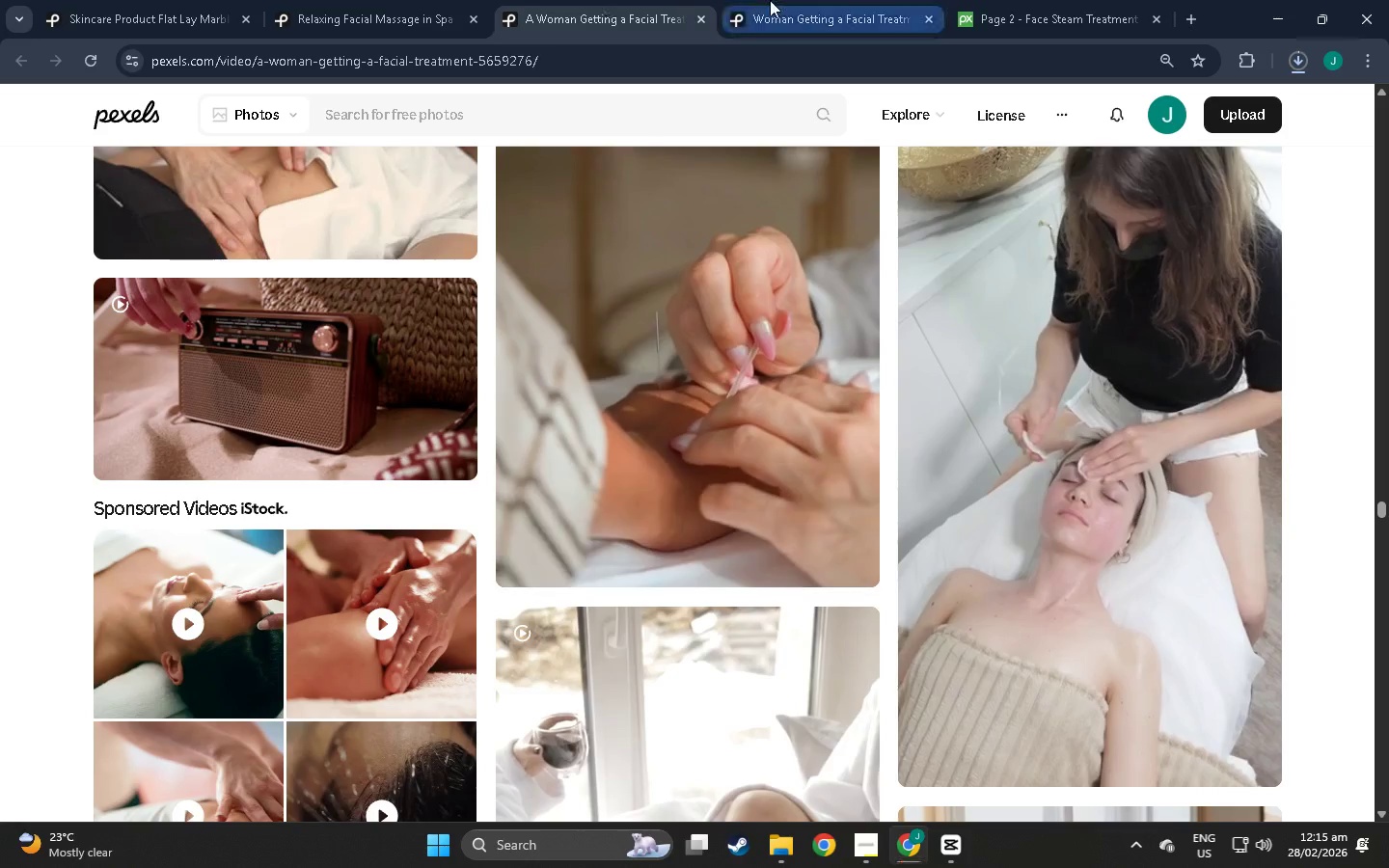 
left_click([771, 0])
 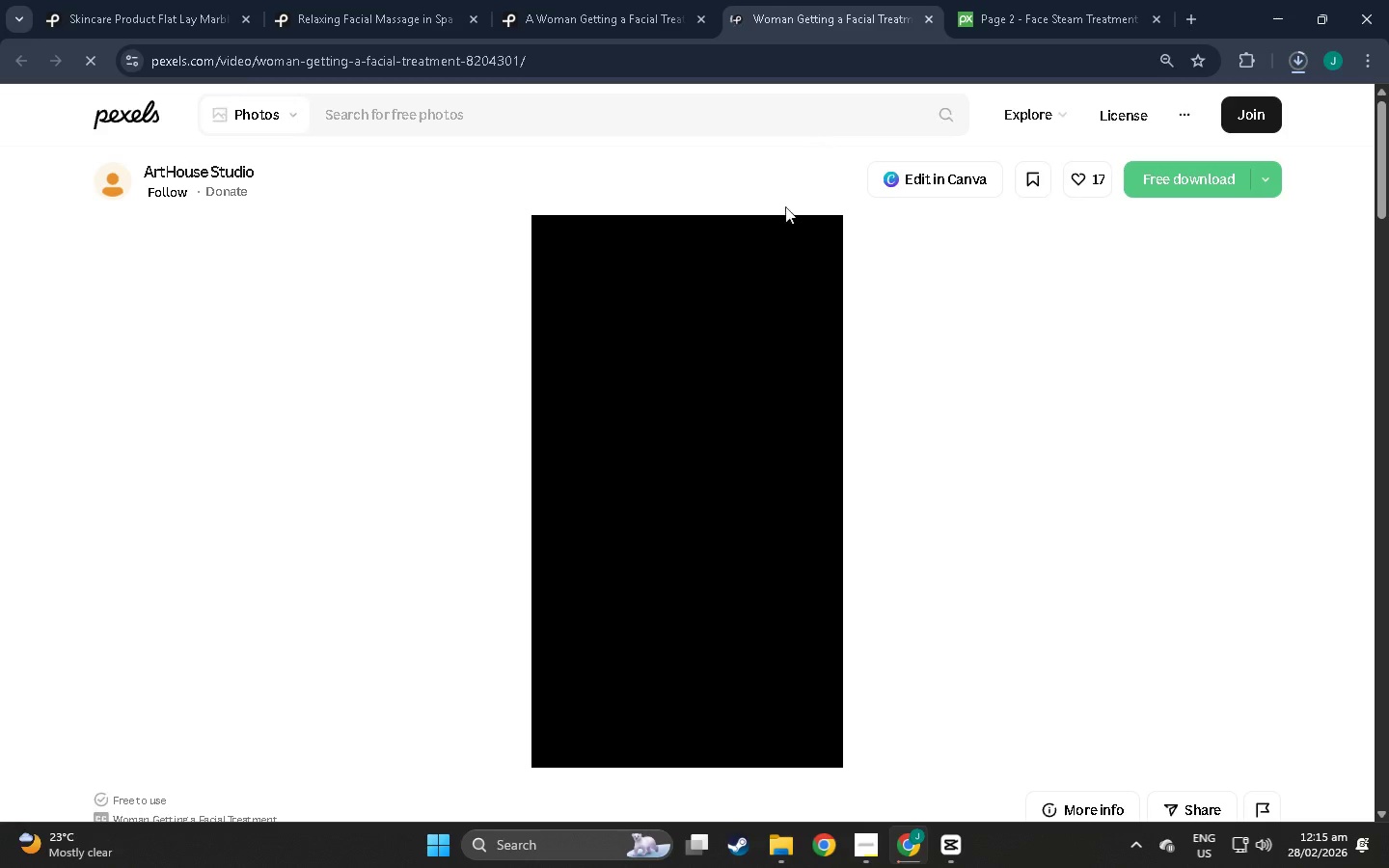 
mouse_move([736, 475])
 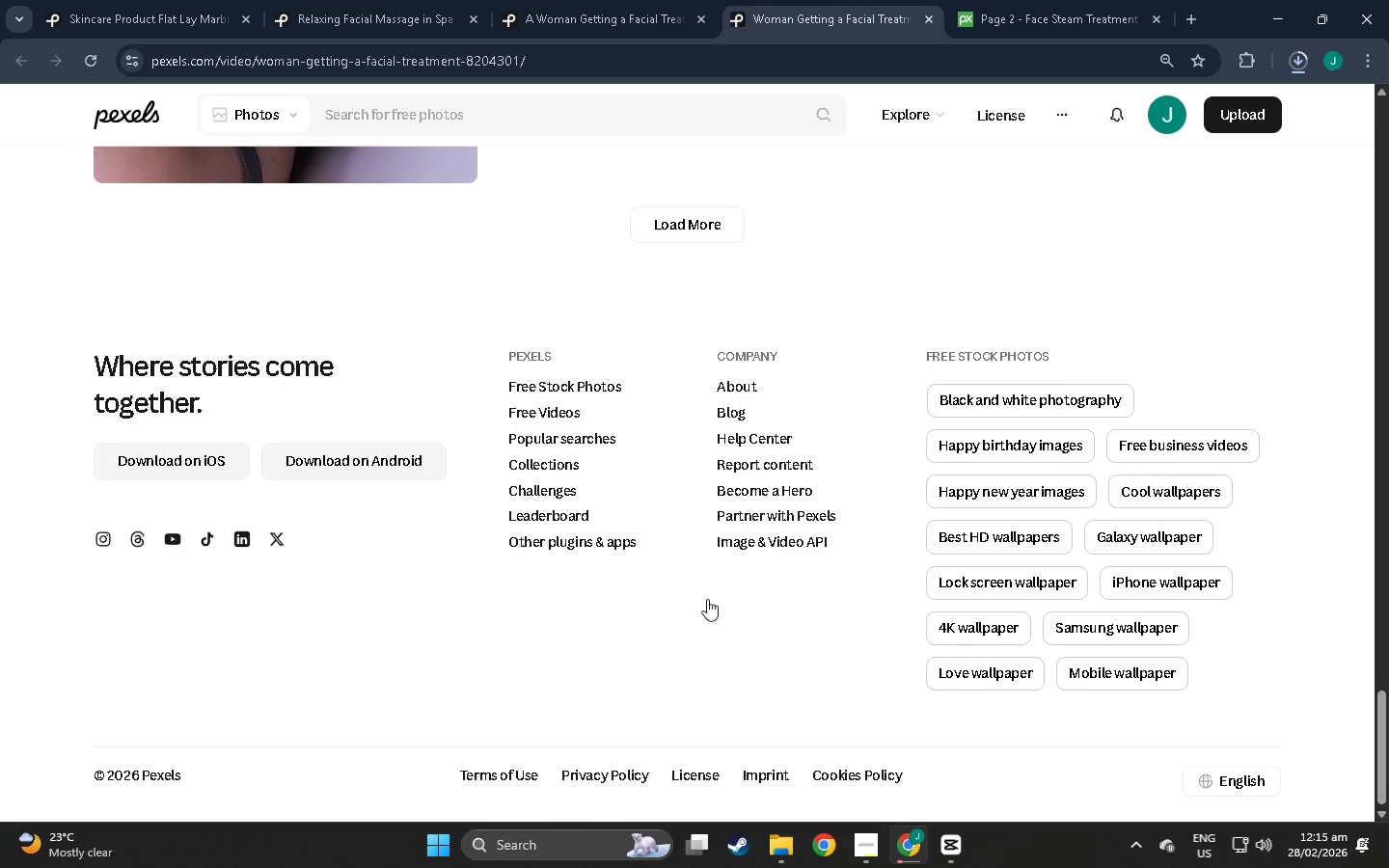 
scroll: coordinate [1092, 567], scroll_direction: up, amount: 10.0
 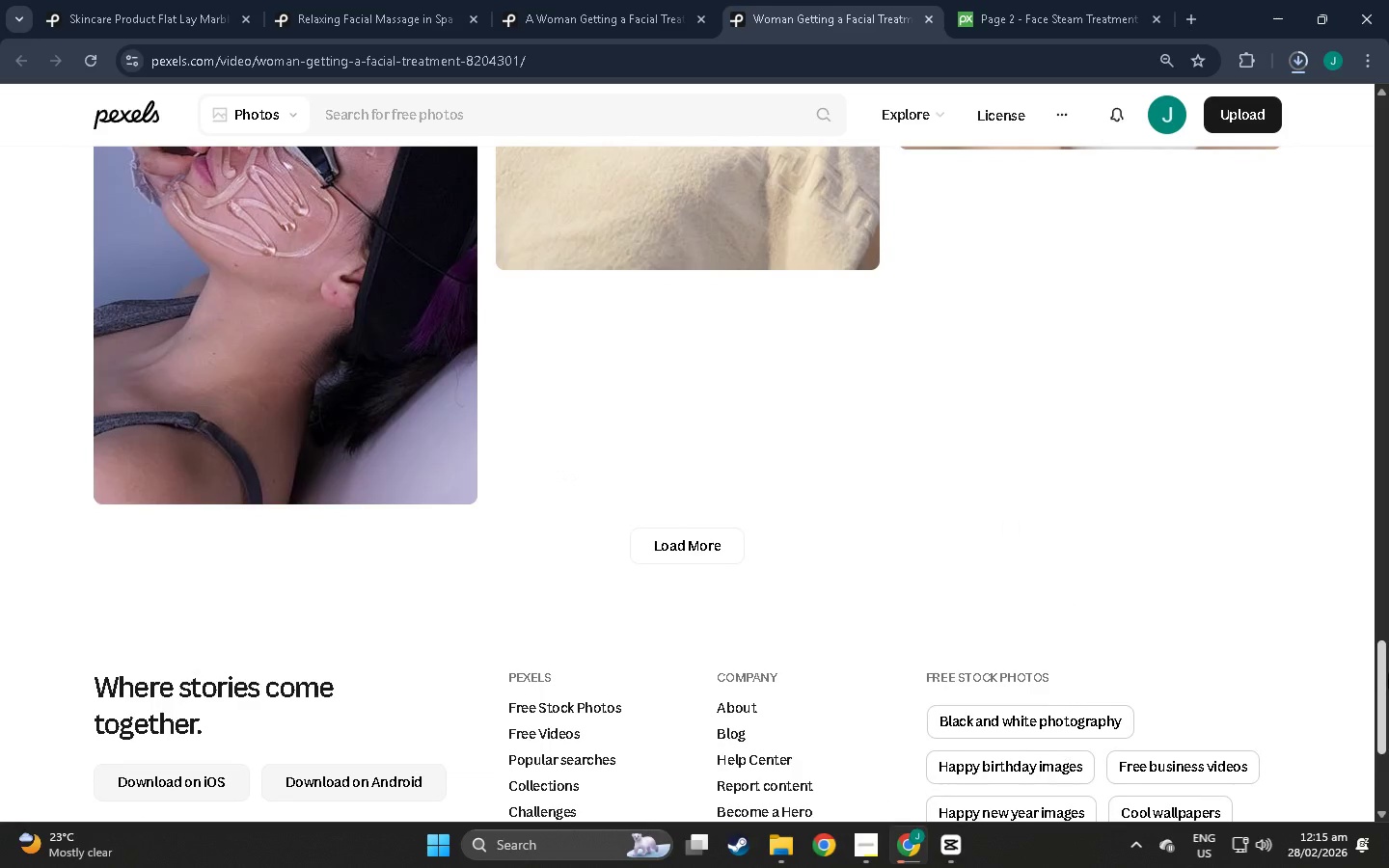 
left_click_drag(start_coordinate=[1388, 673], to_coordinate=[1382, 0])
 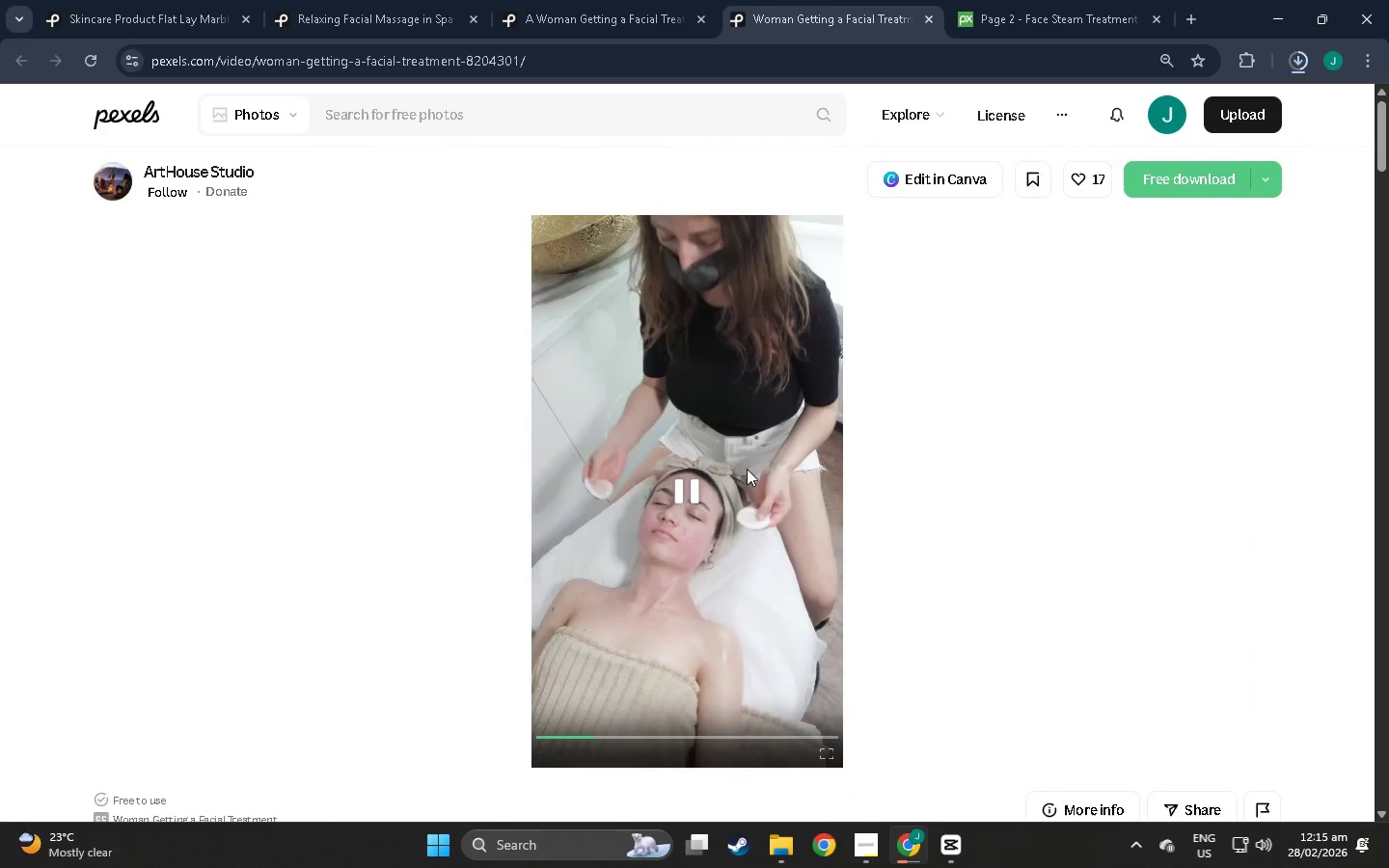 
right_click([747, 469])
 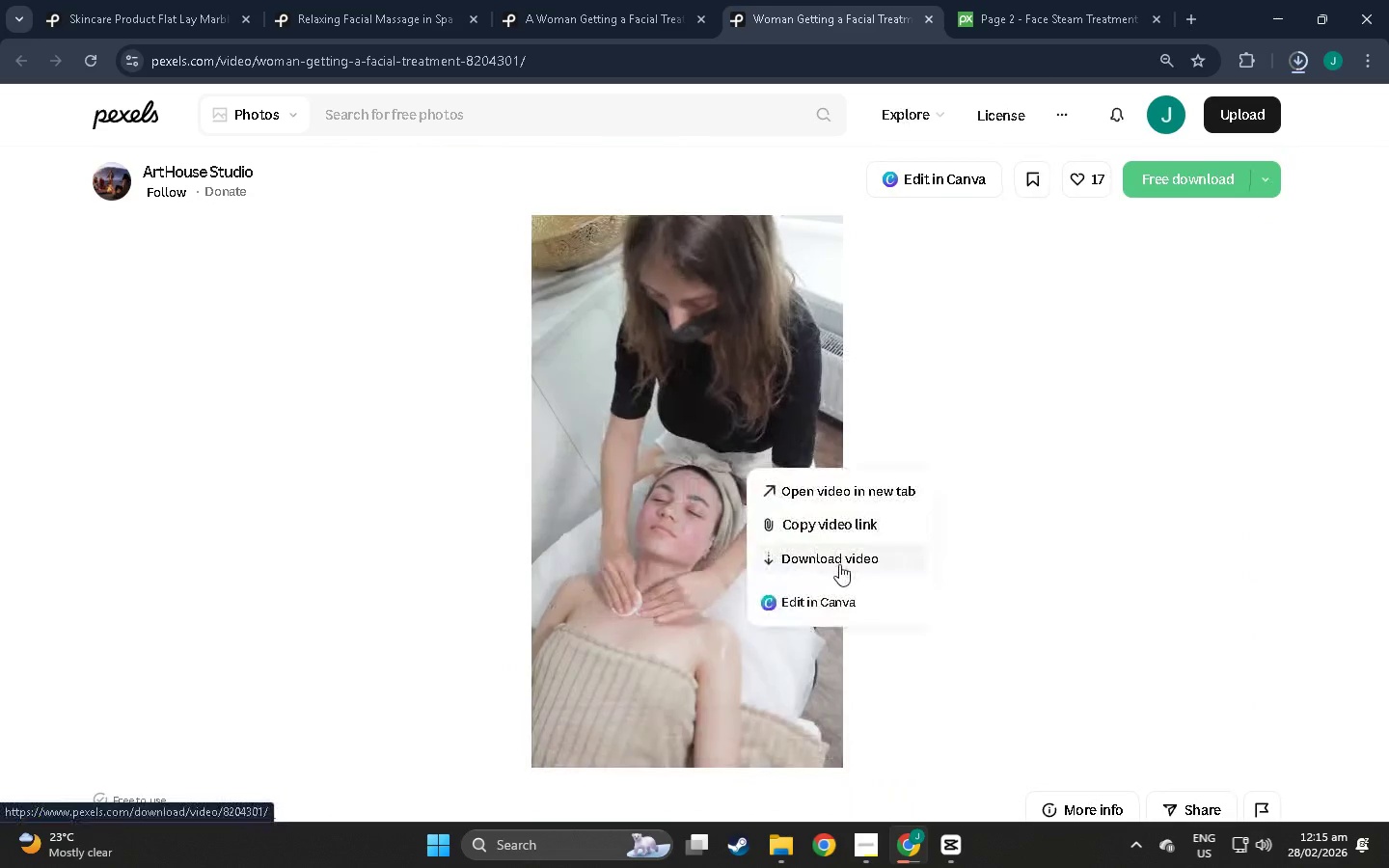 
left_click([839, 564])
 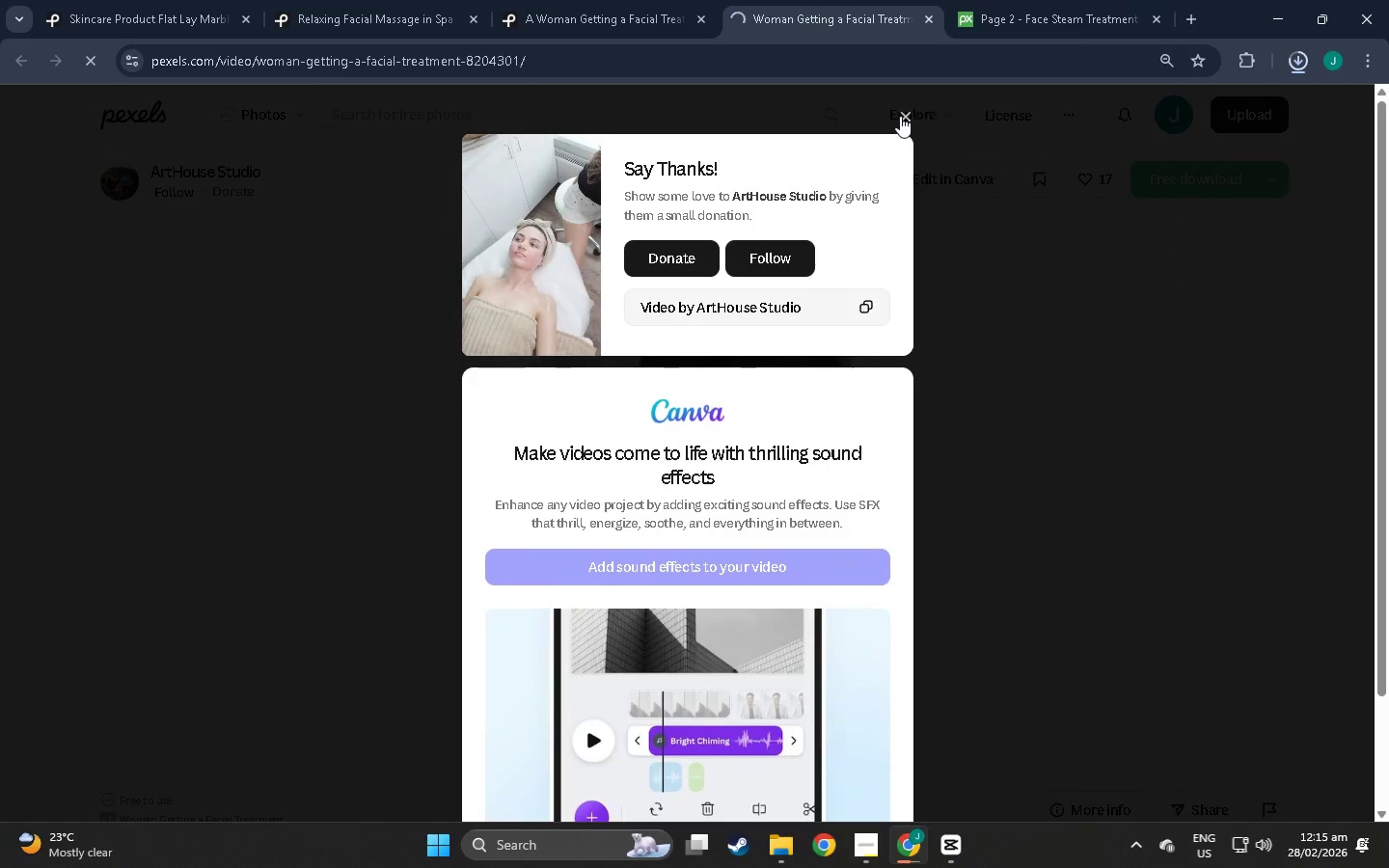 
left_click([1031, 0])
 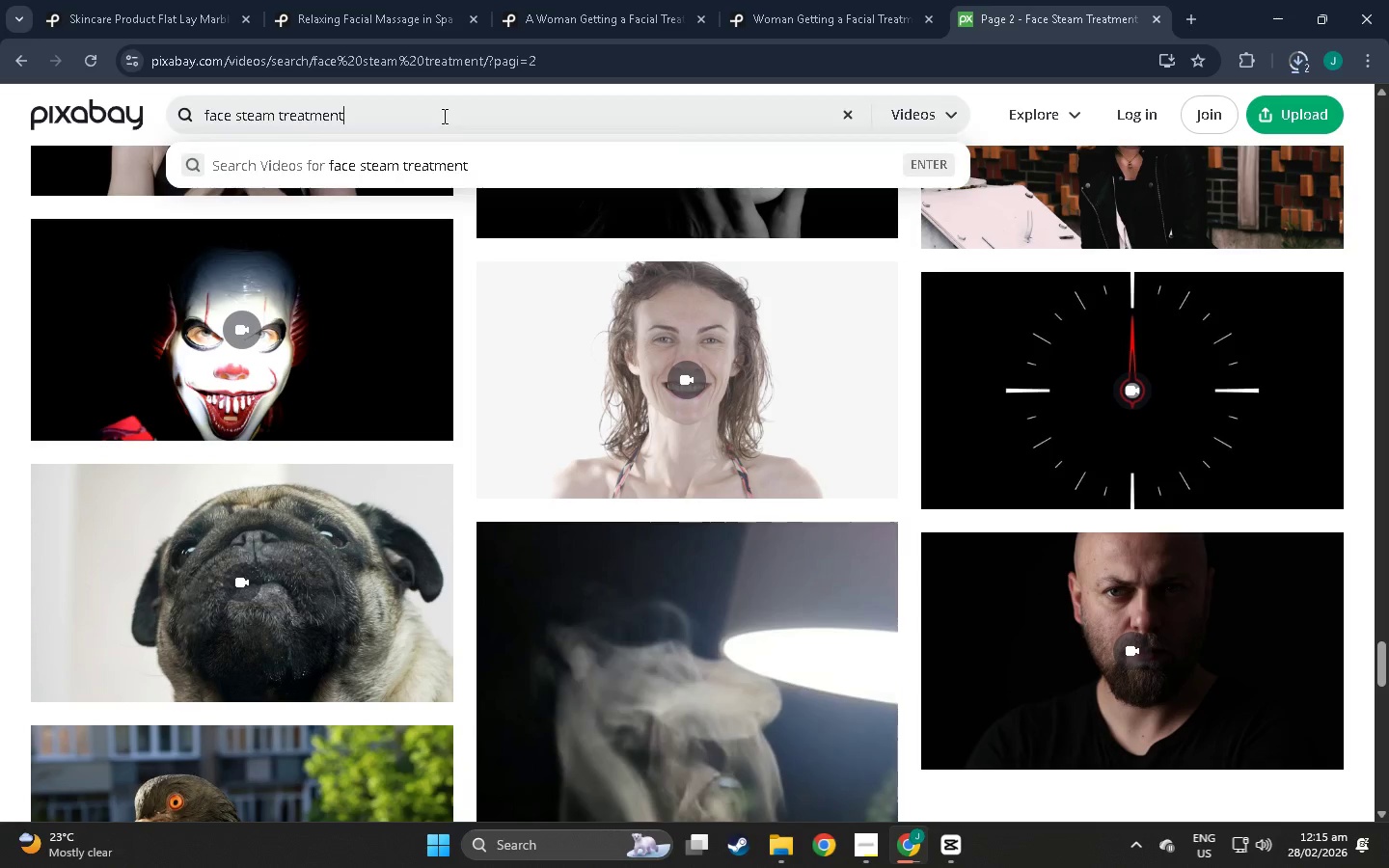 
left_click_drag(start_coordinate=[442, 116], to_coordinate=[115, 122])
 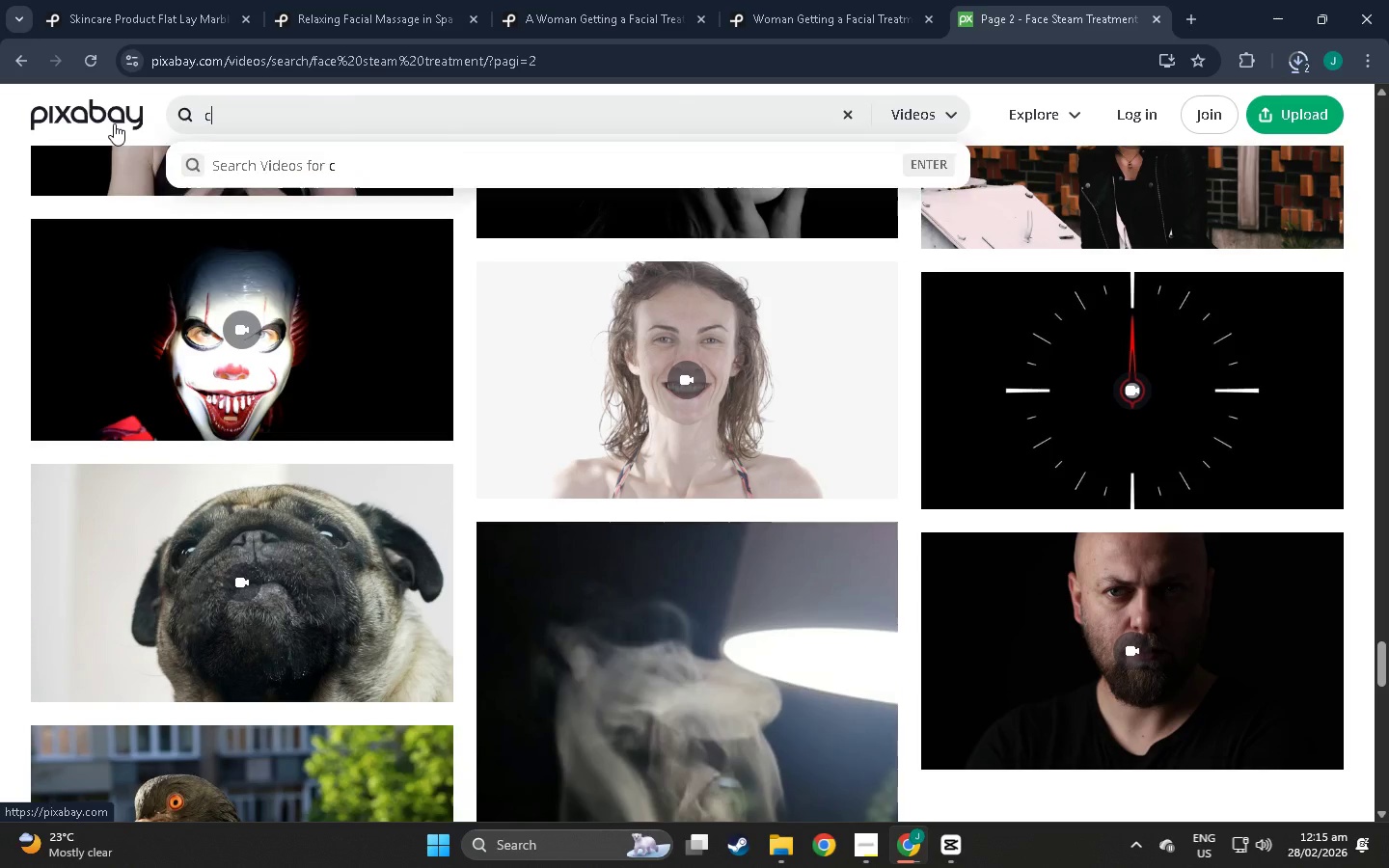 
type(c)
key(Backspace)
key(Backspace)
type(fa)
key(Backspace)
key(Backspace)
type(c;)
key(Backspace)
type(leanser treatment)
 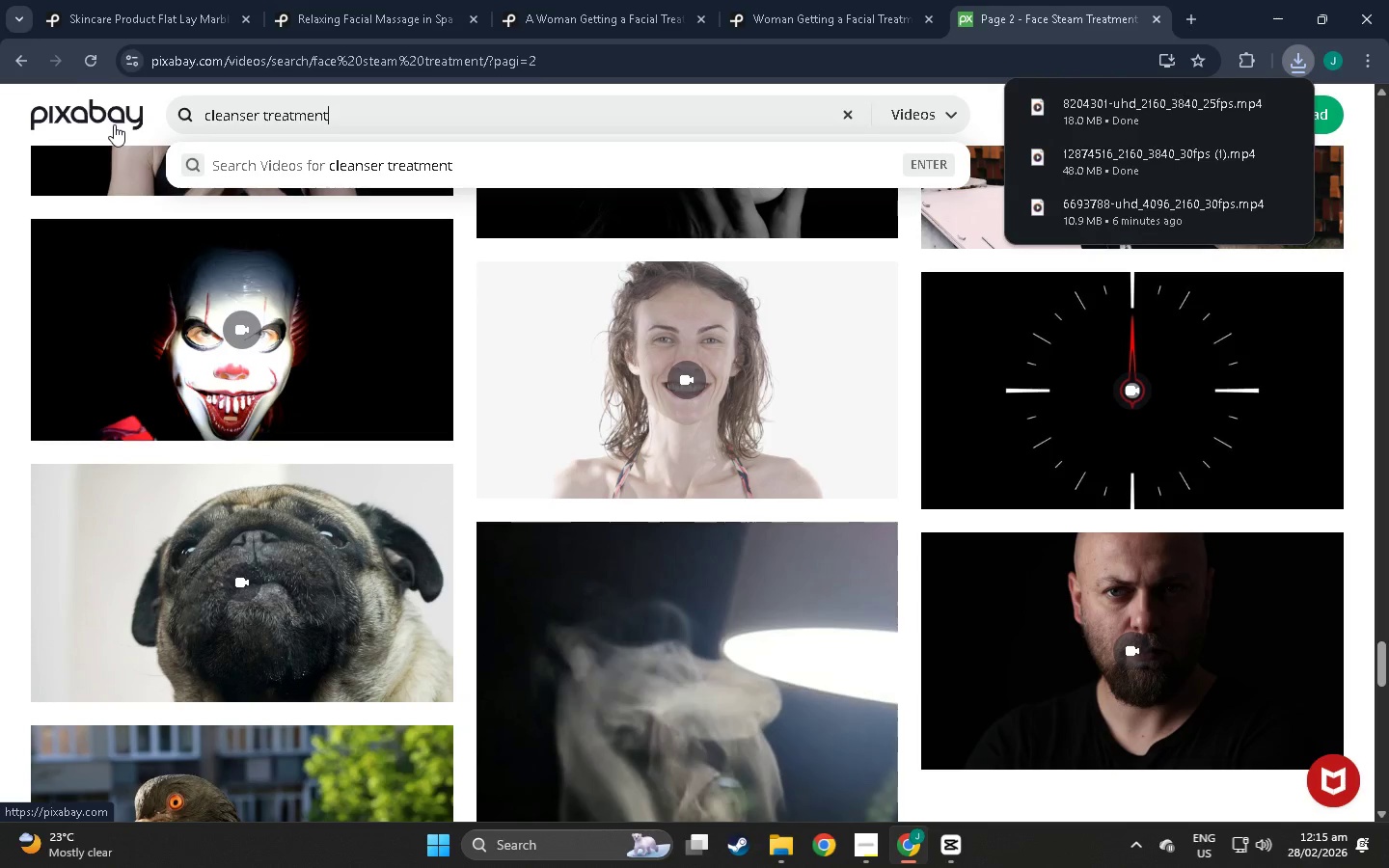 
key(Enter)
 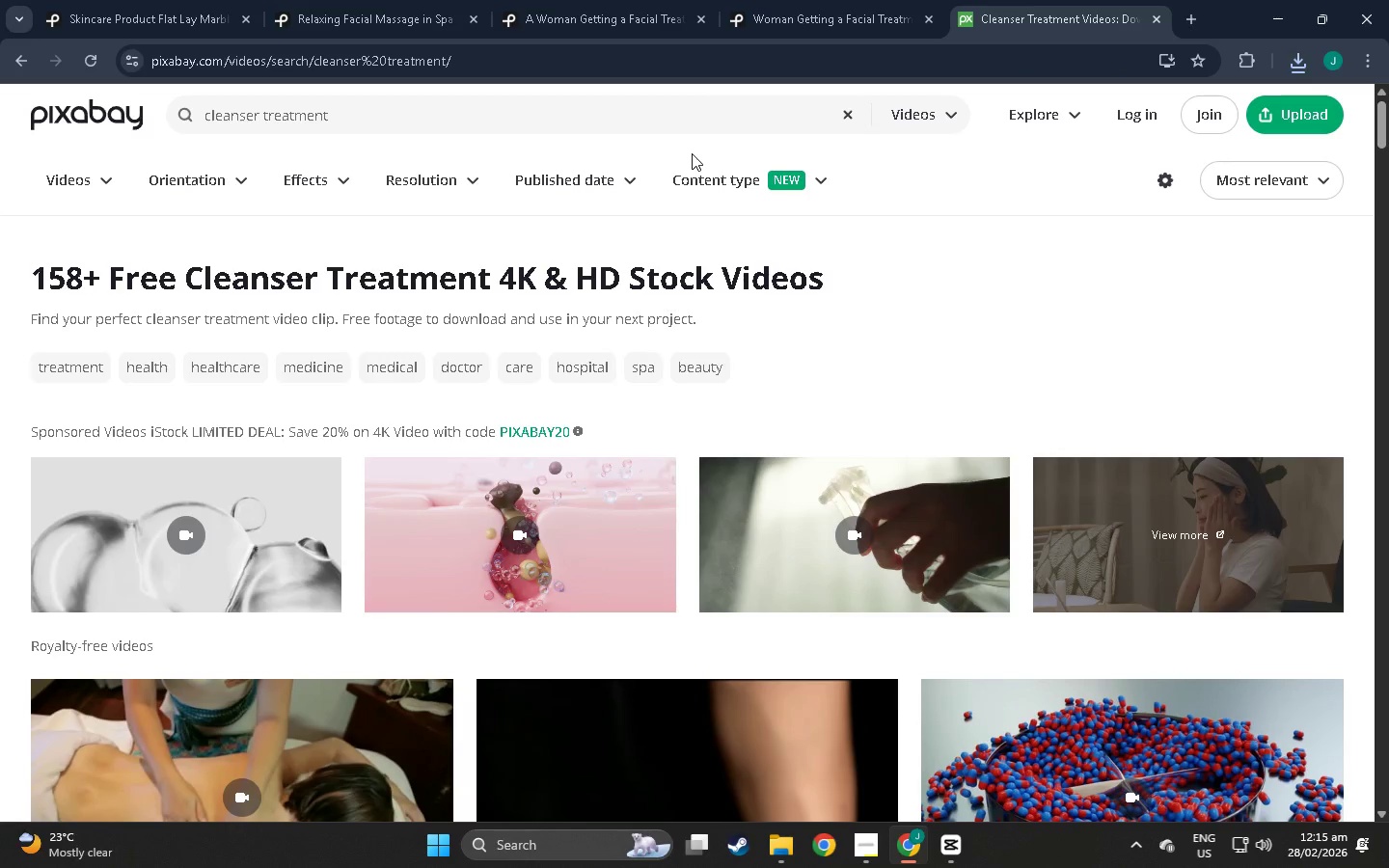 
wait(7.97)
 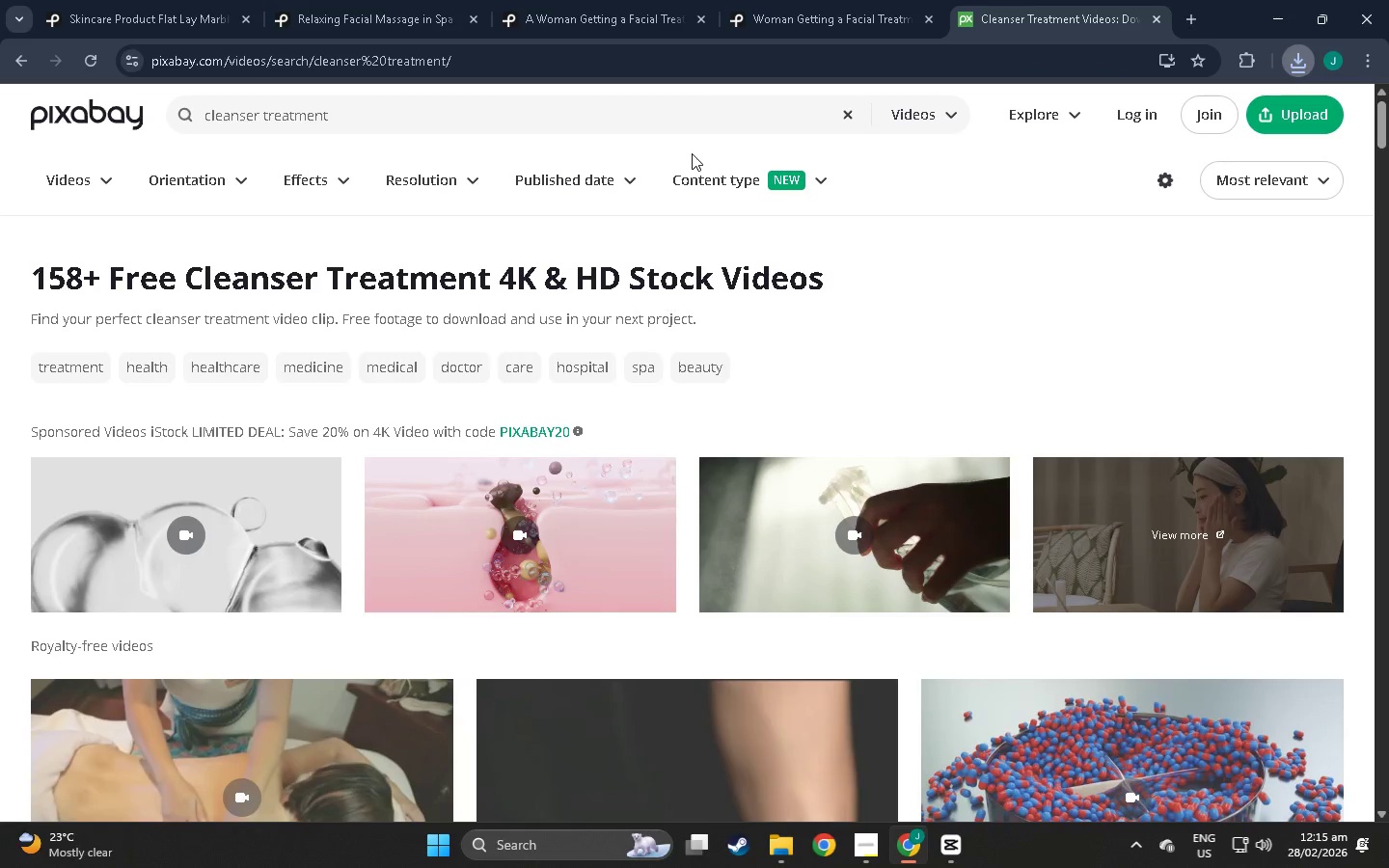 
scroll: coordinate [730, 556], scroll_direction: down, amount: 23.0
 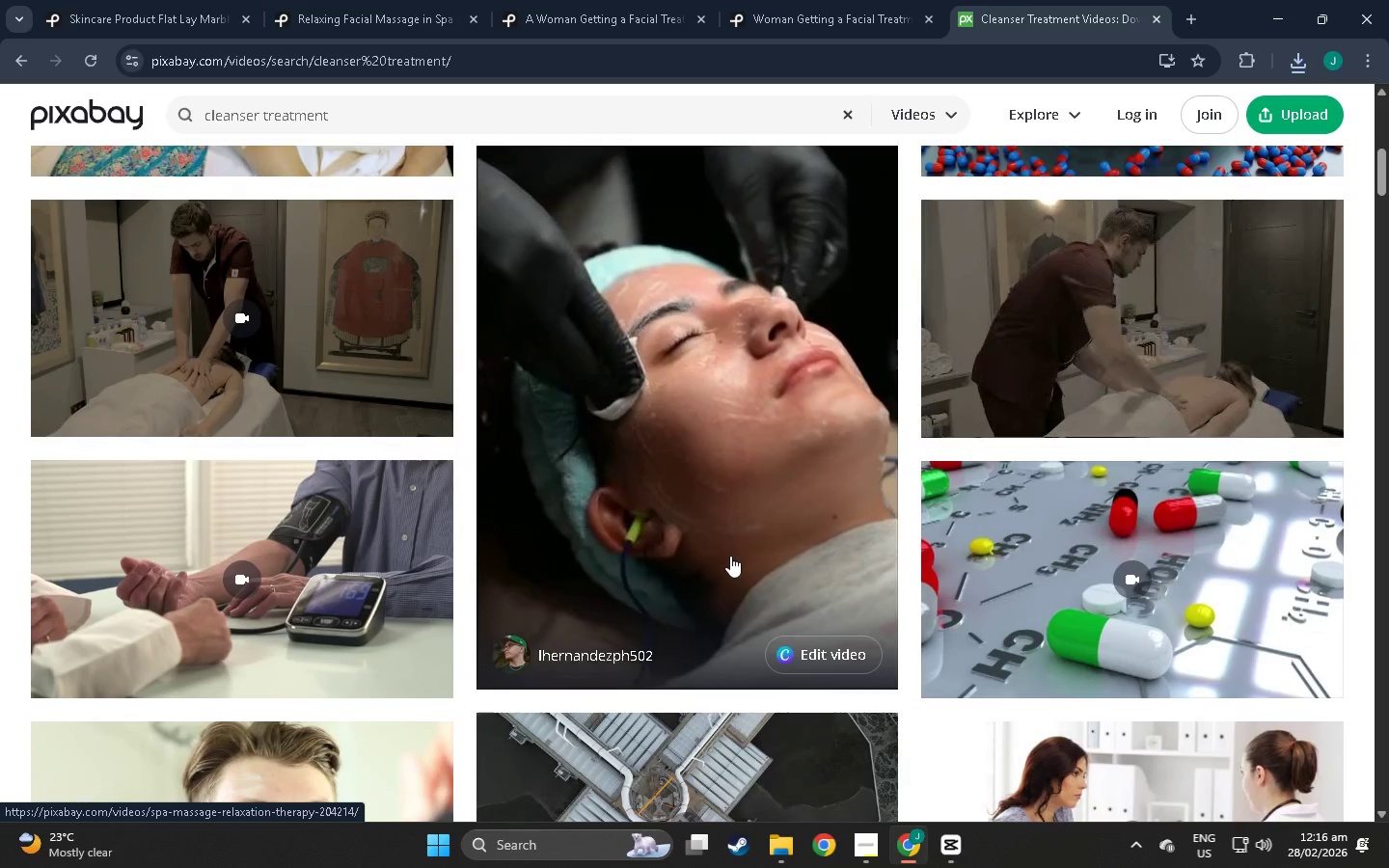 
right_click([730, 556])
 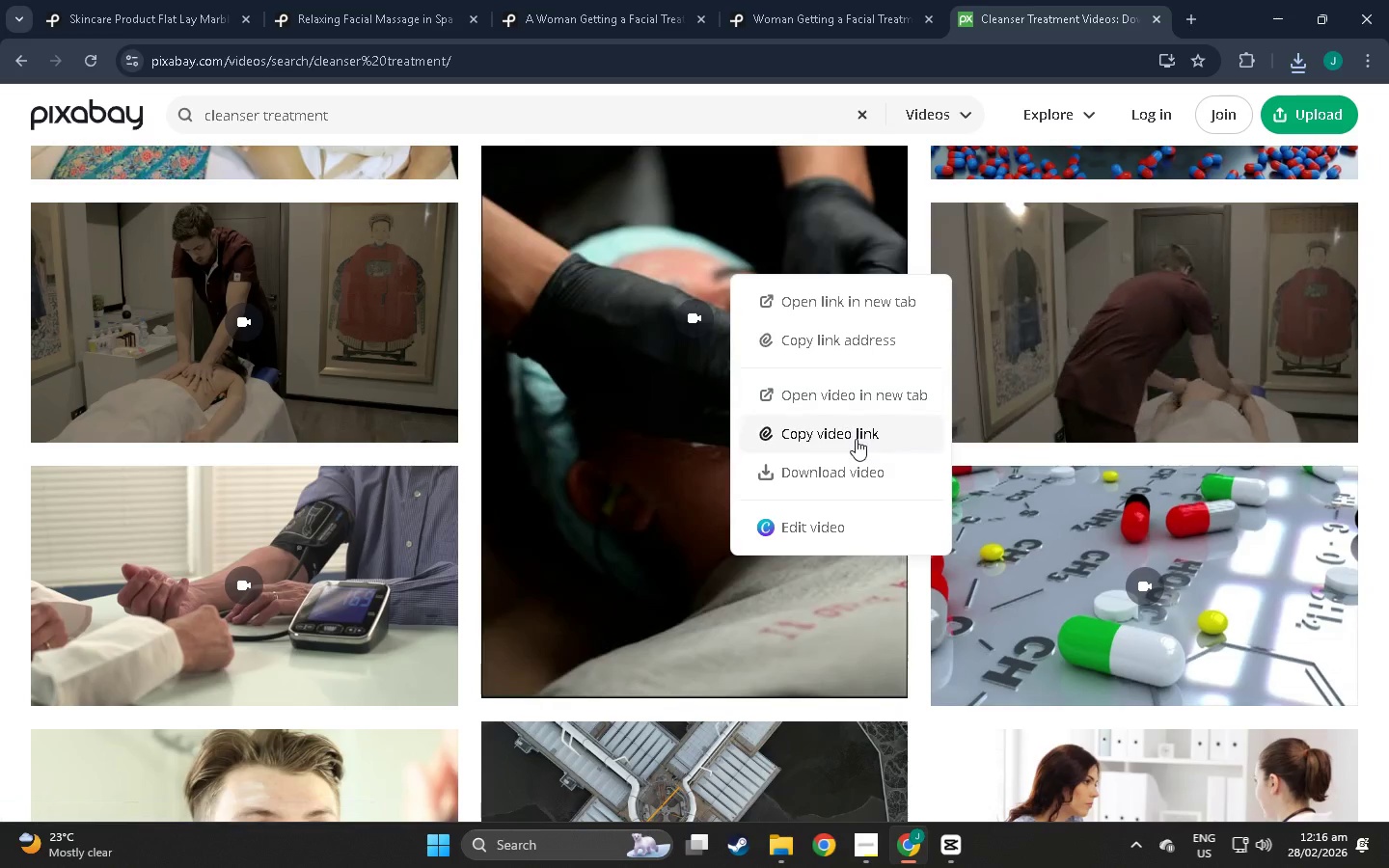 
left_click([858, 466])
 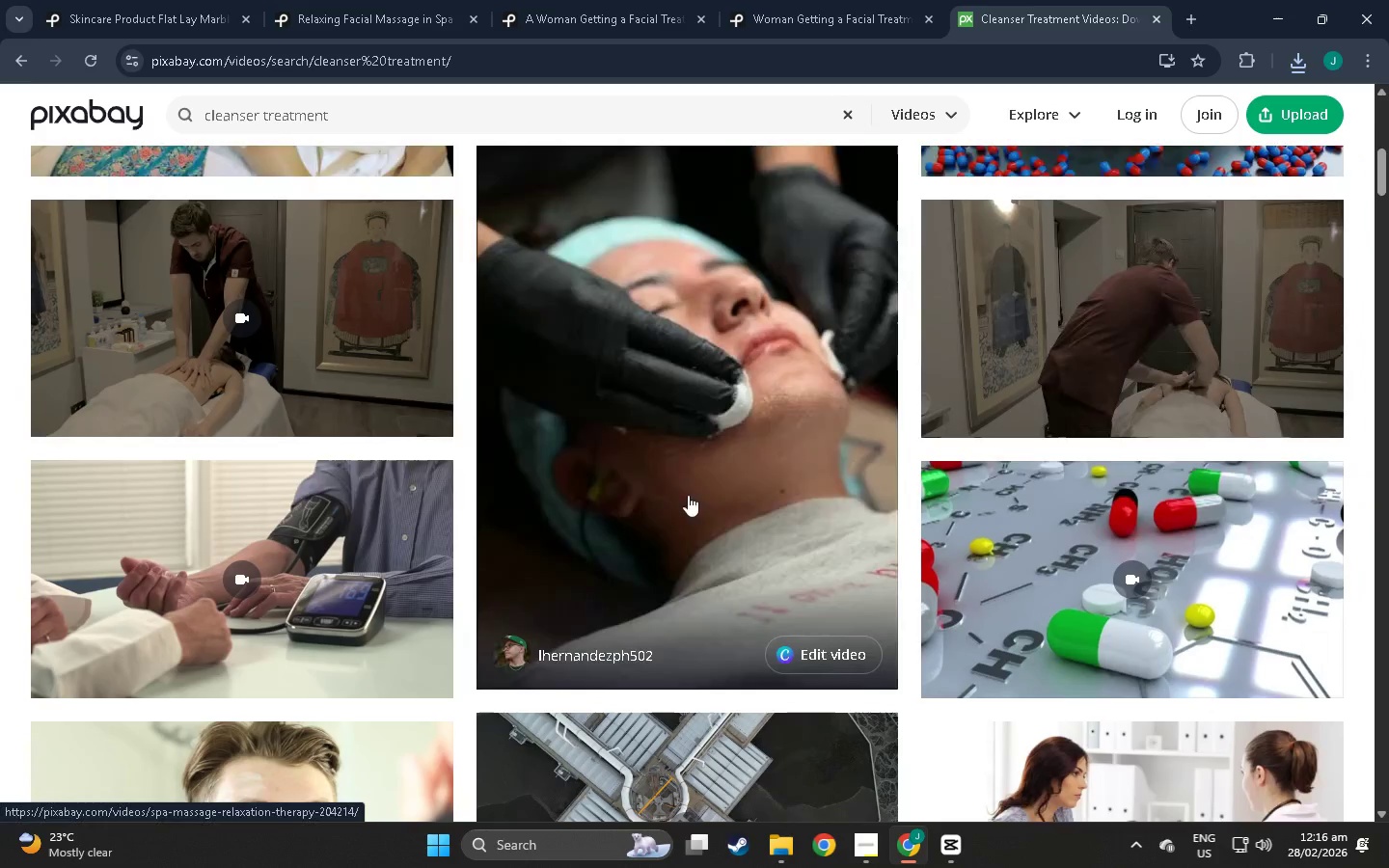 
scroll: coordinate [1039, 650], scroll_direction: down, amount: 60.0
 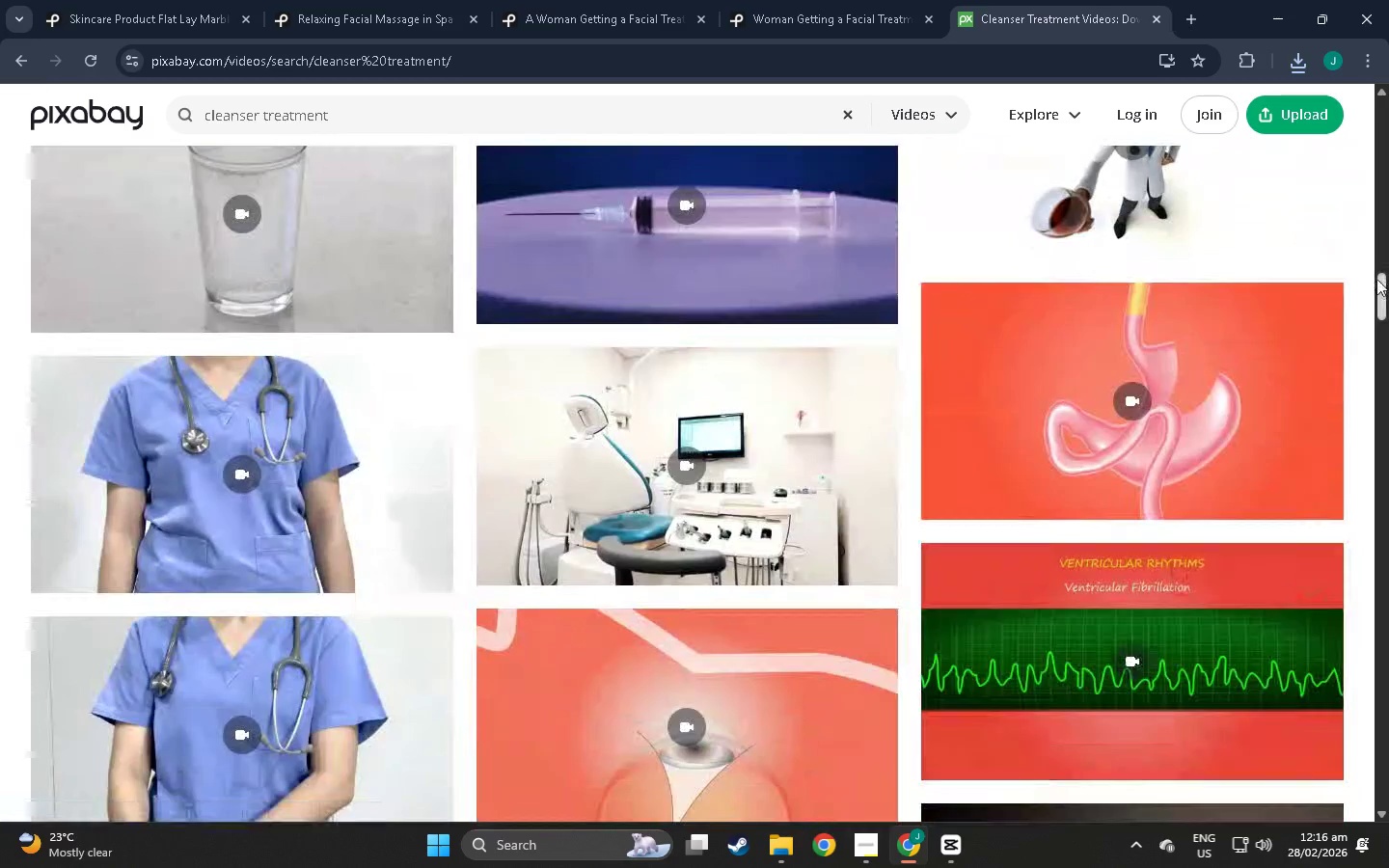 
left_click_drag(start_coordinate=[1379, 285], to_coordinate=[1384, 388])
 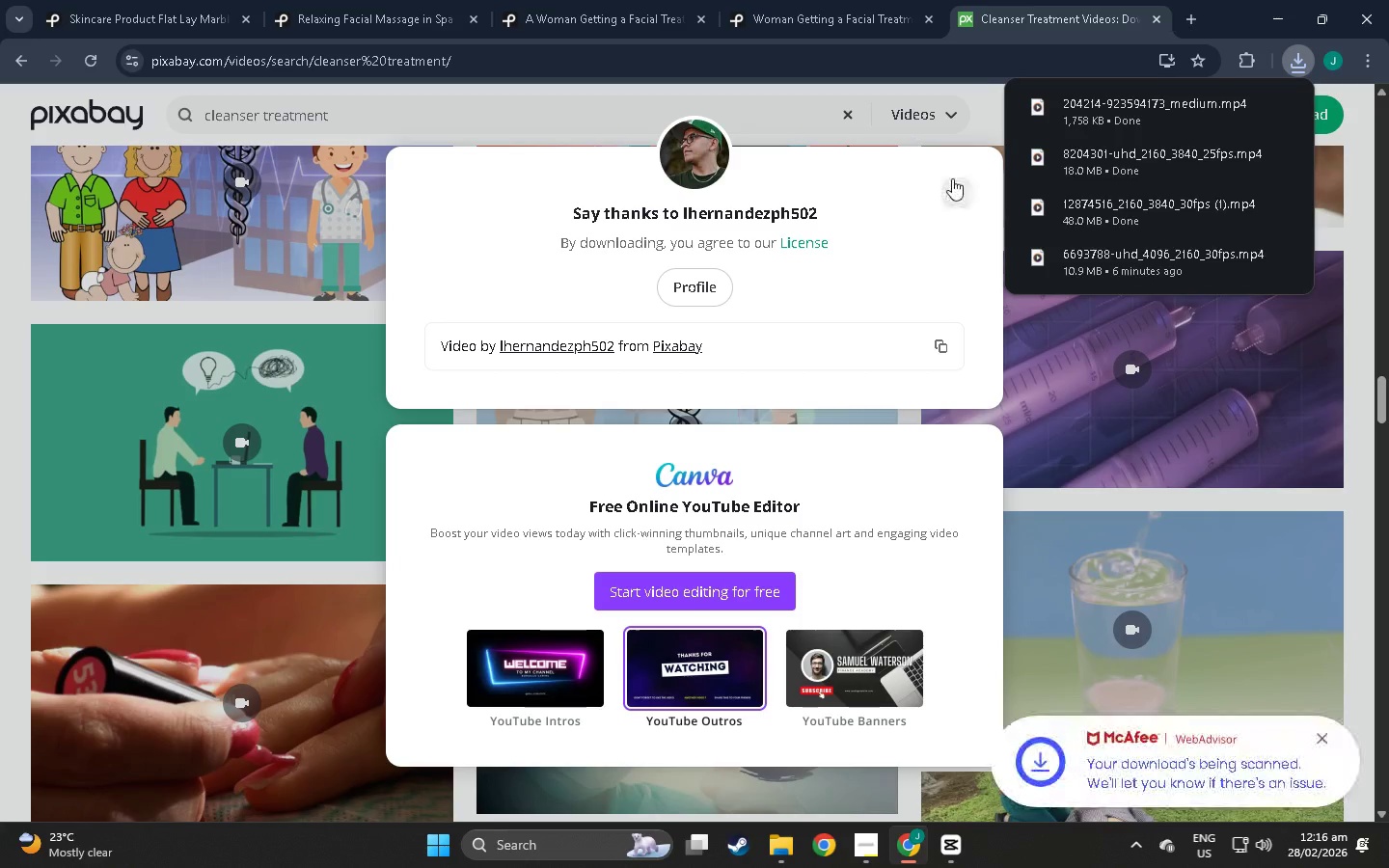 
left_click([954, 194])
 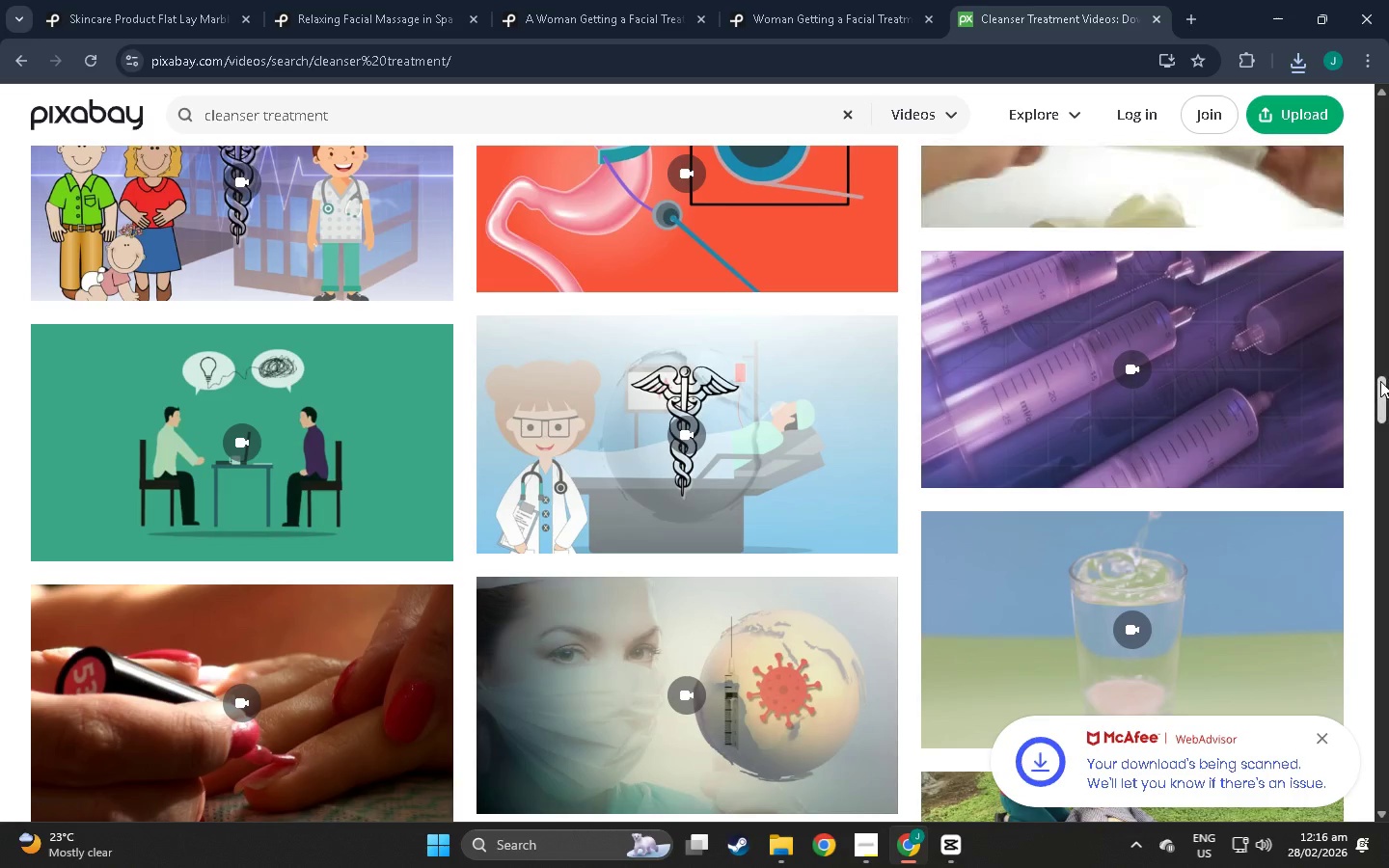 
left_click_drag(start_coordinate=[1380, 387], to_coordinate=[1366, 703])
 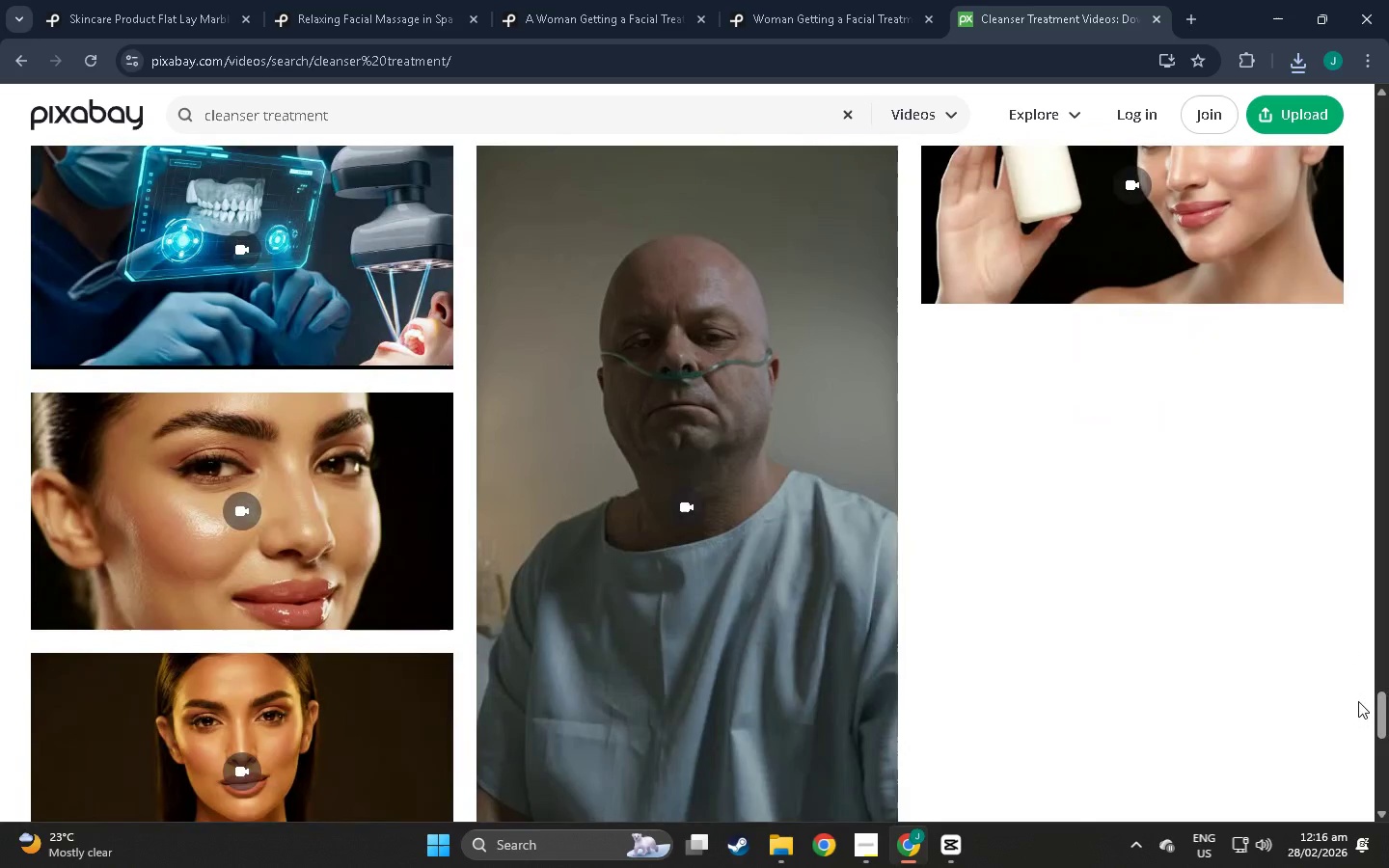 
wait(10.17)
 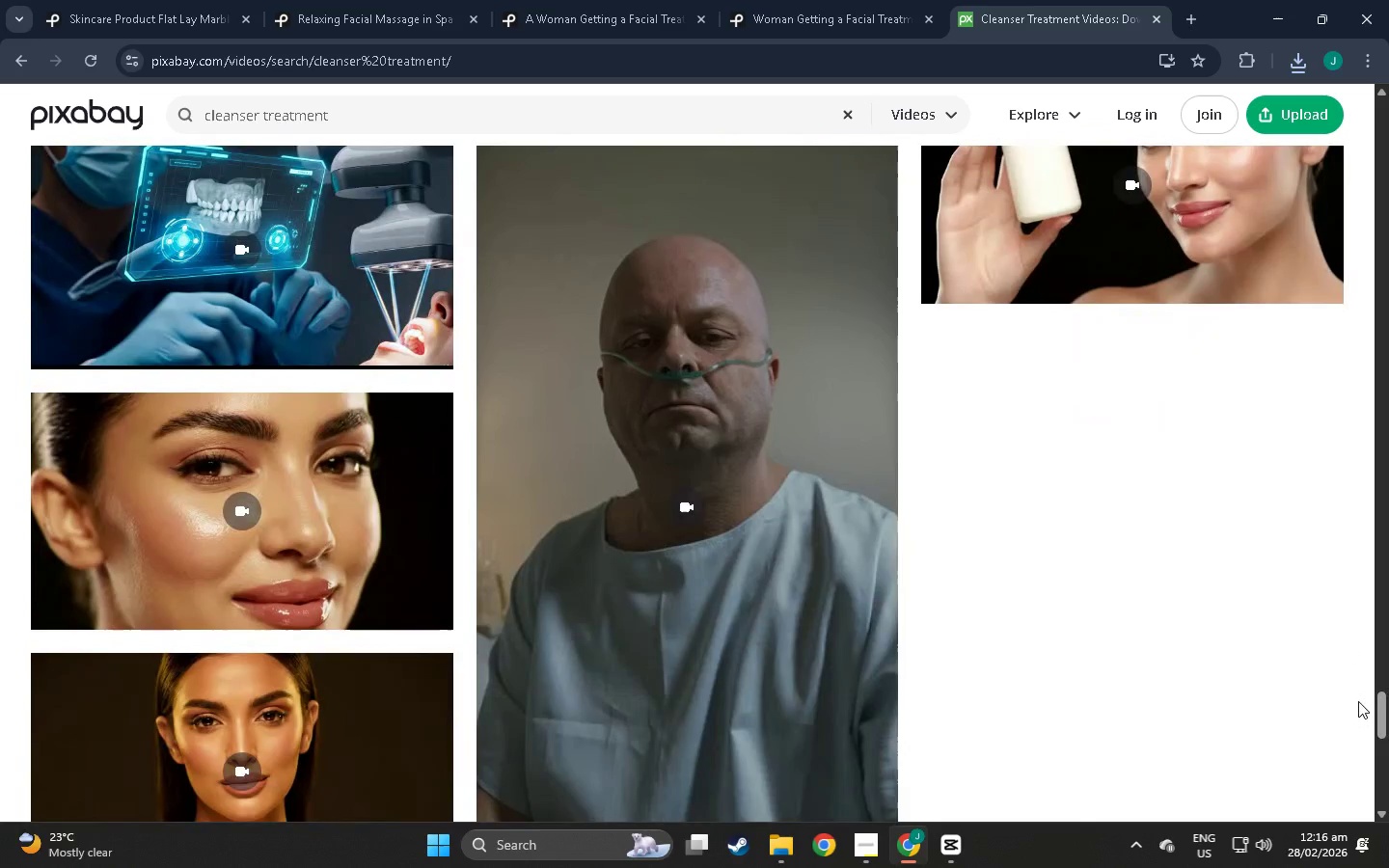 
scroll: coordinate [711, 516], scroll_direction: down, amount: 19.0
 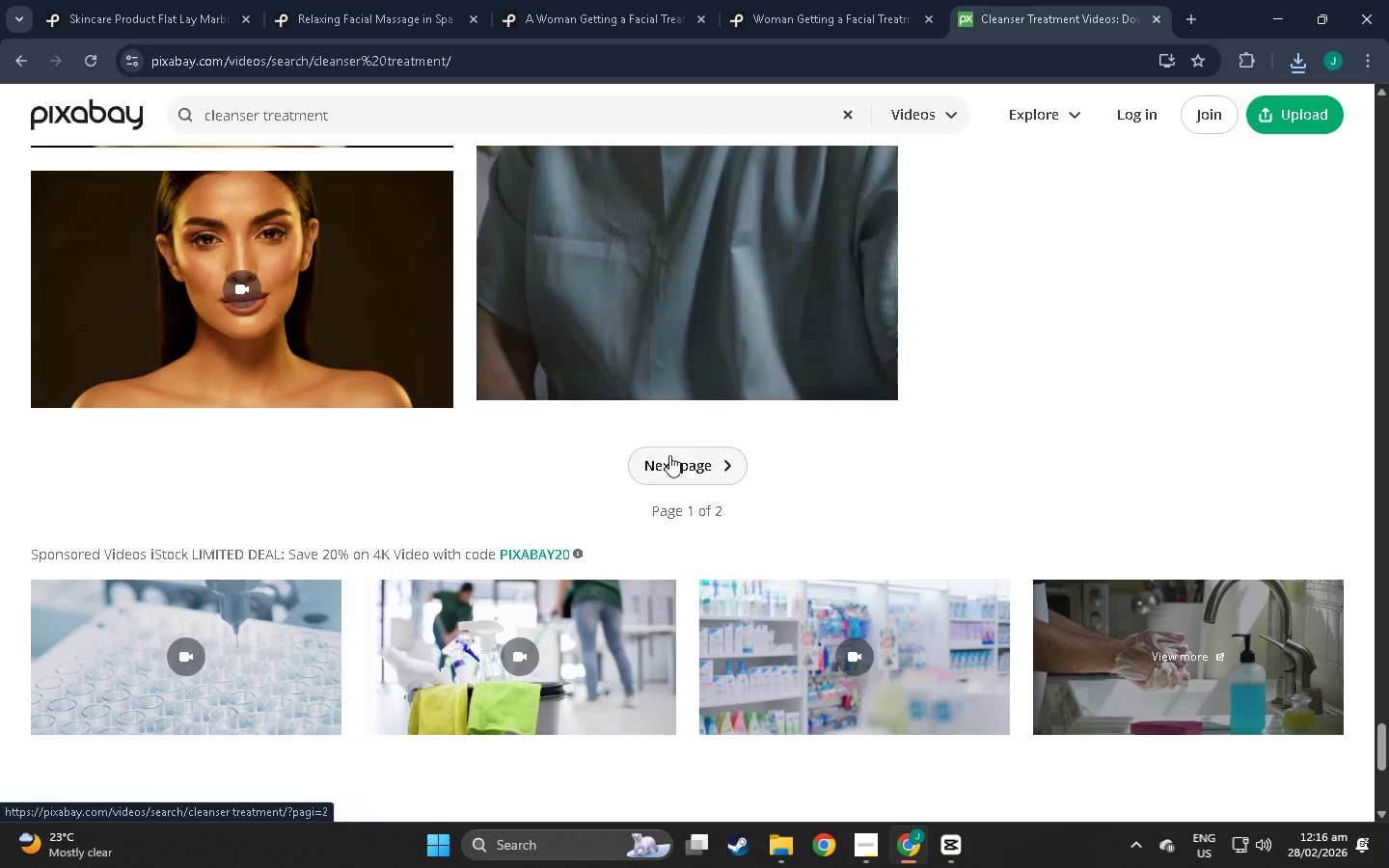 
left_click([669, 454])
 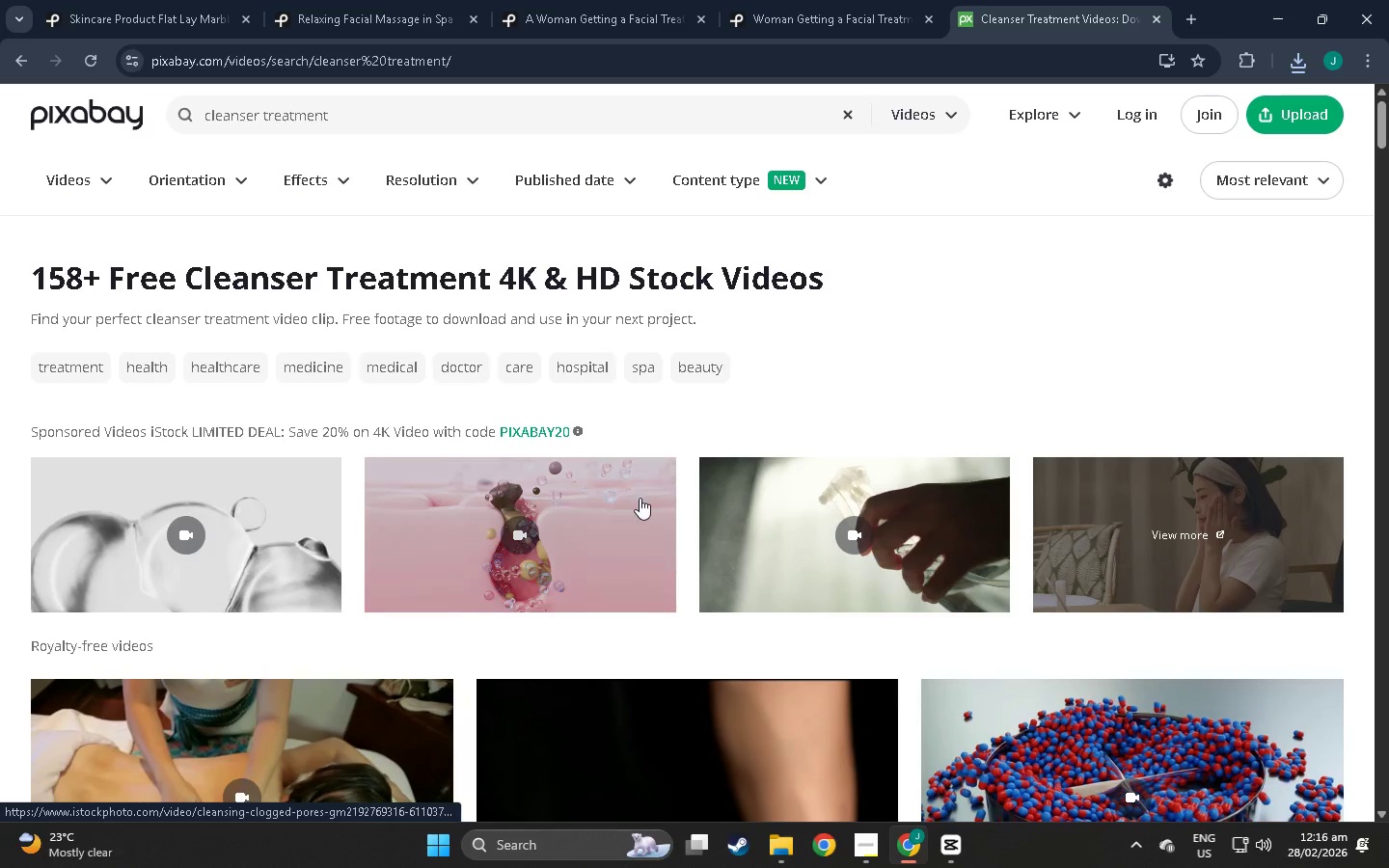 
scroll: coordinate [674, 320], scroll_direction: down, amount: 41.0
 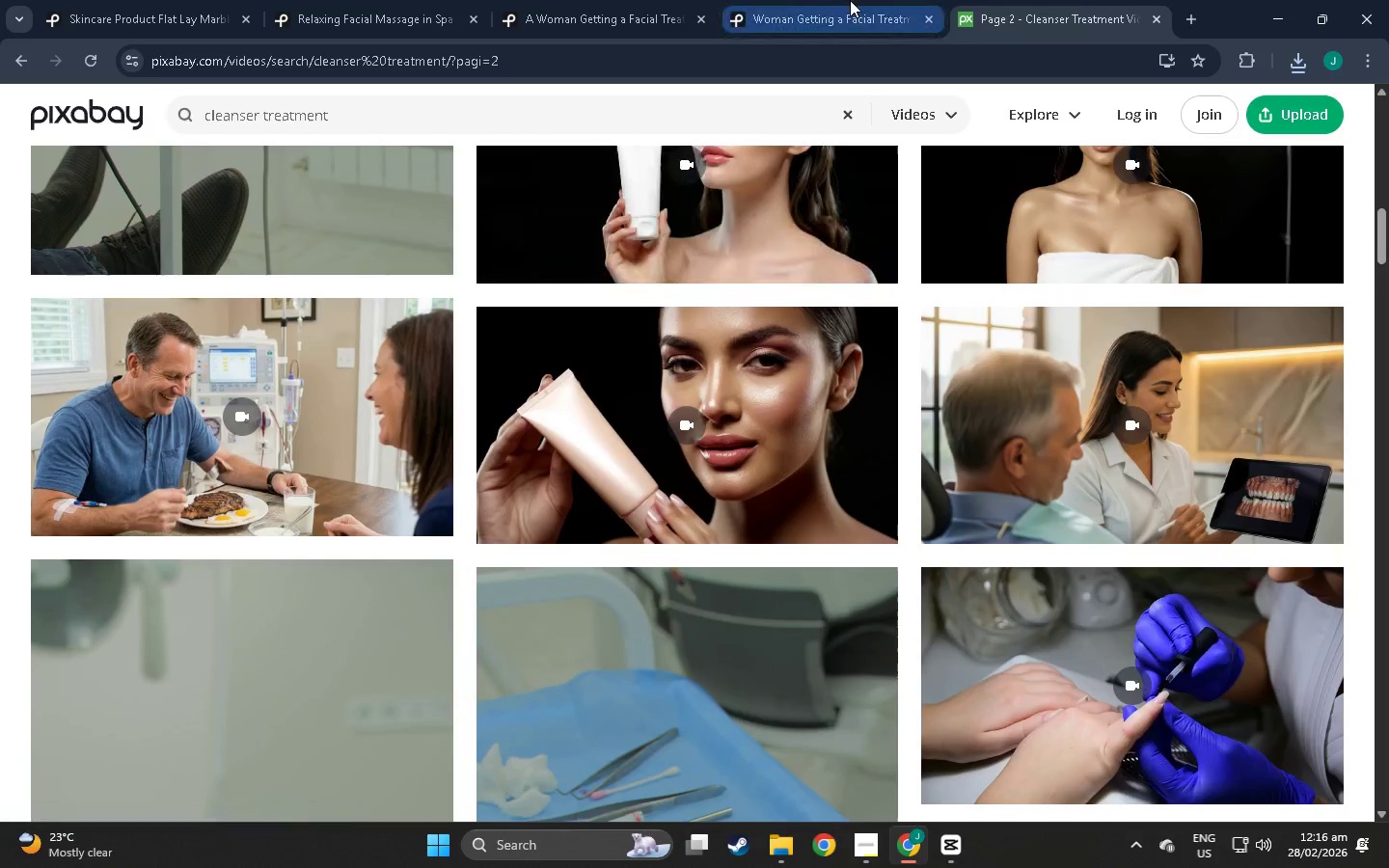 
left_click([850, 0])
 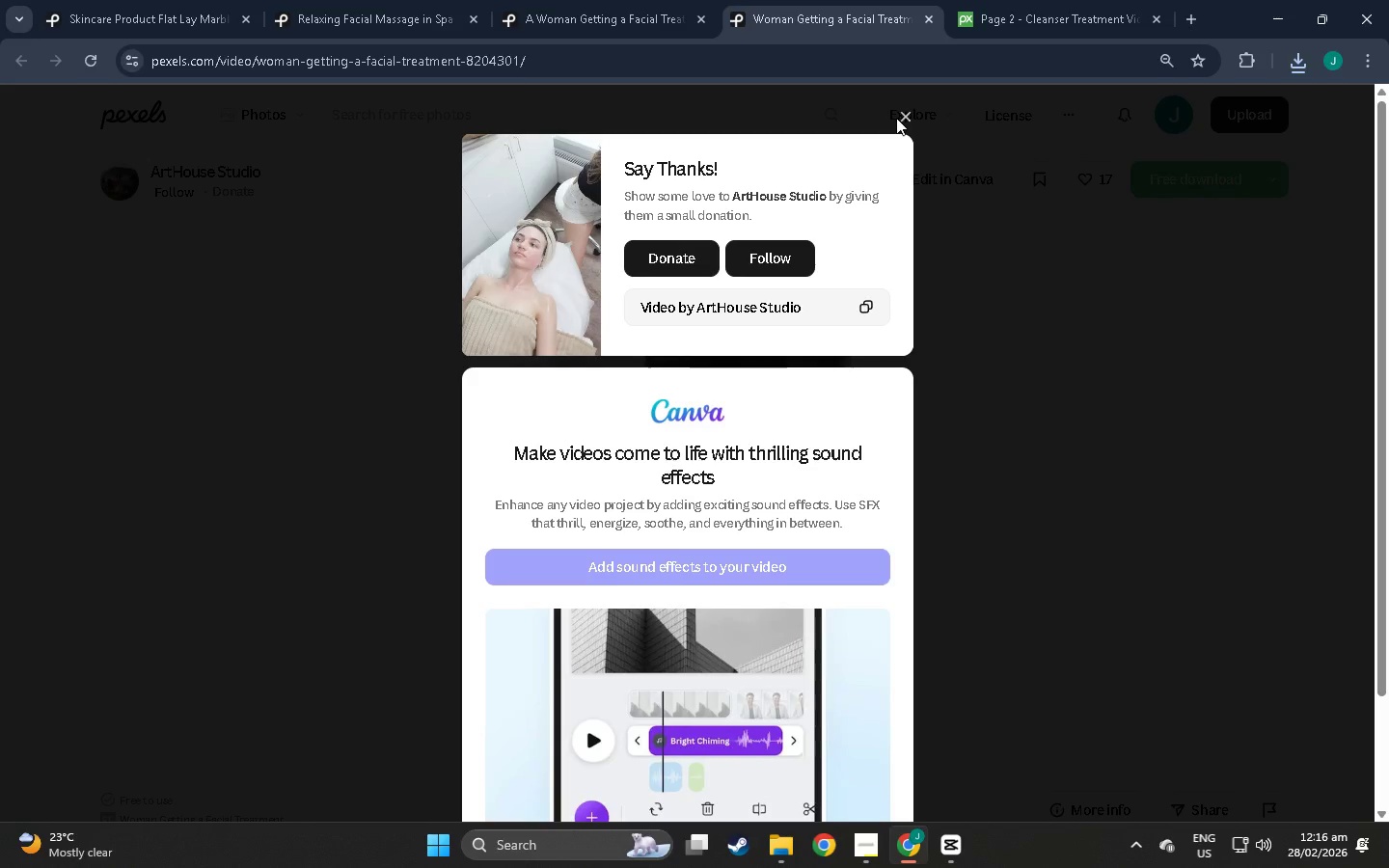 
left_click([903, 119])
 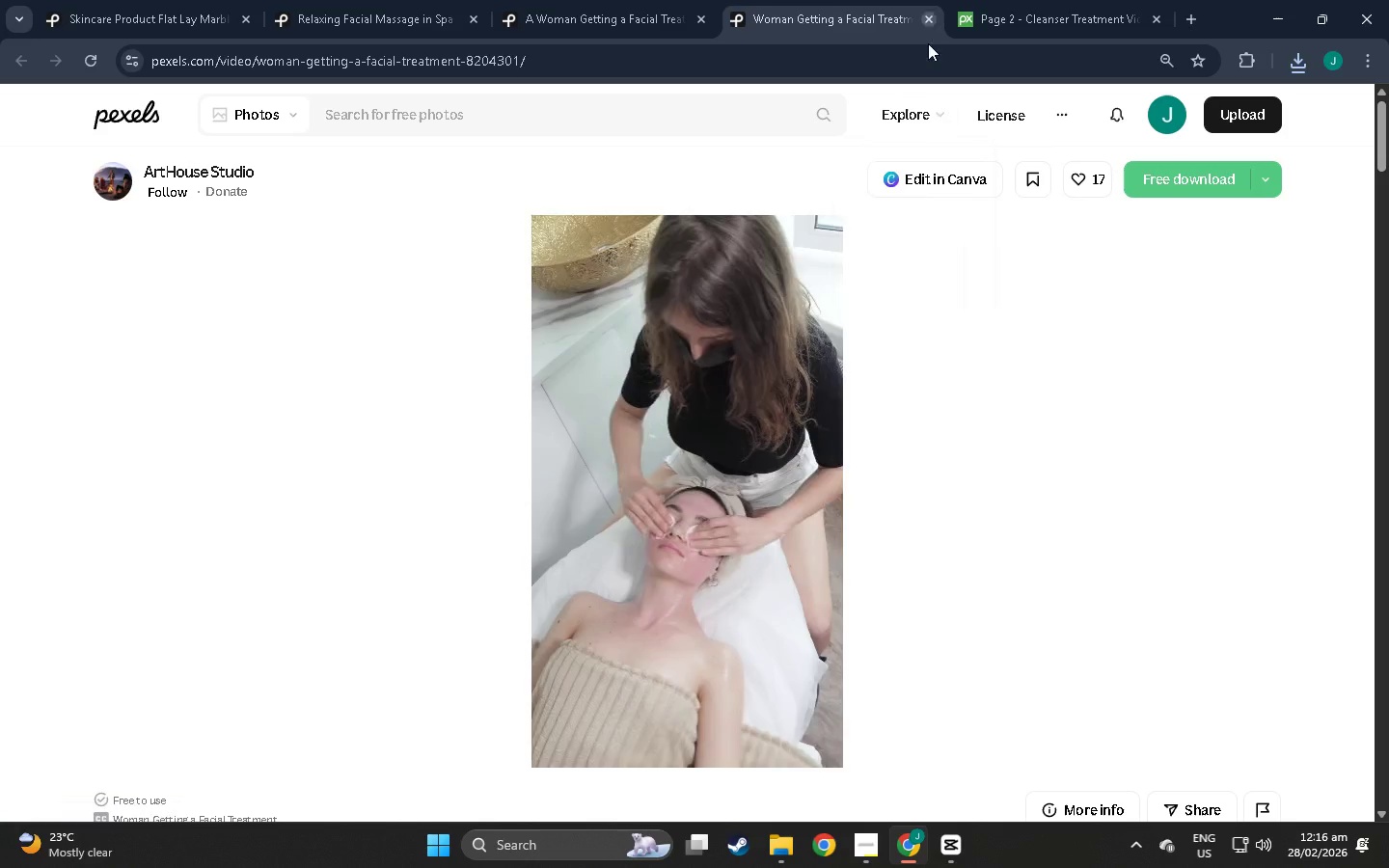 
scroll: coordinate [583, 524], scroll_direction: down, amount: 68.0
 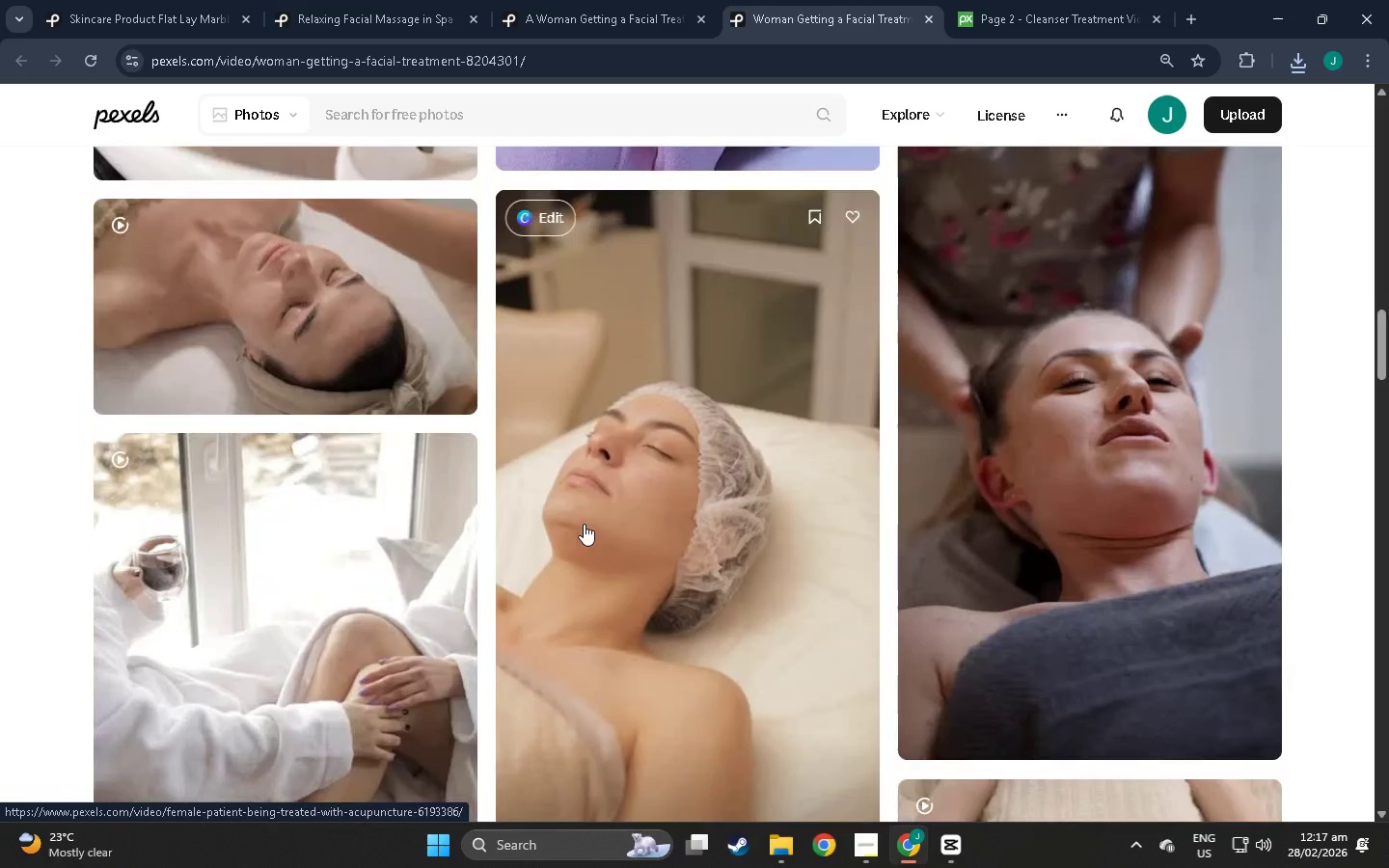 
scroll: coordinate [1237, 521], scroll_direction: down, amount: 17.0
 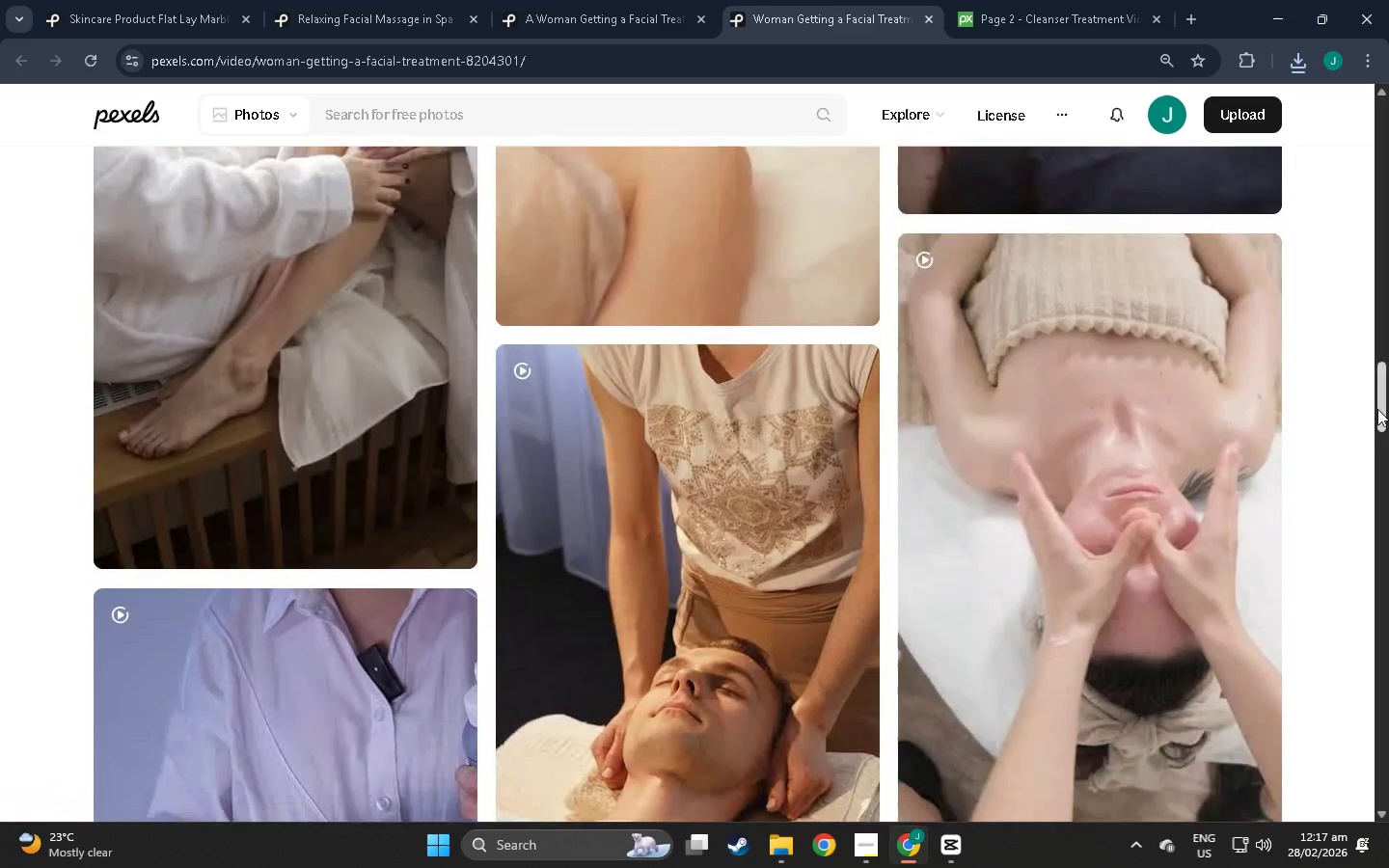 
left_click_drag(start_coordinate=[1379, 409], to_coordinate=[1364, 584])
 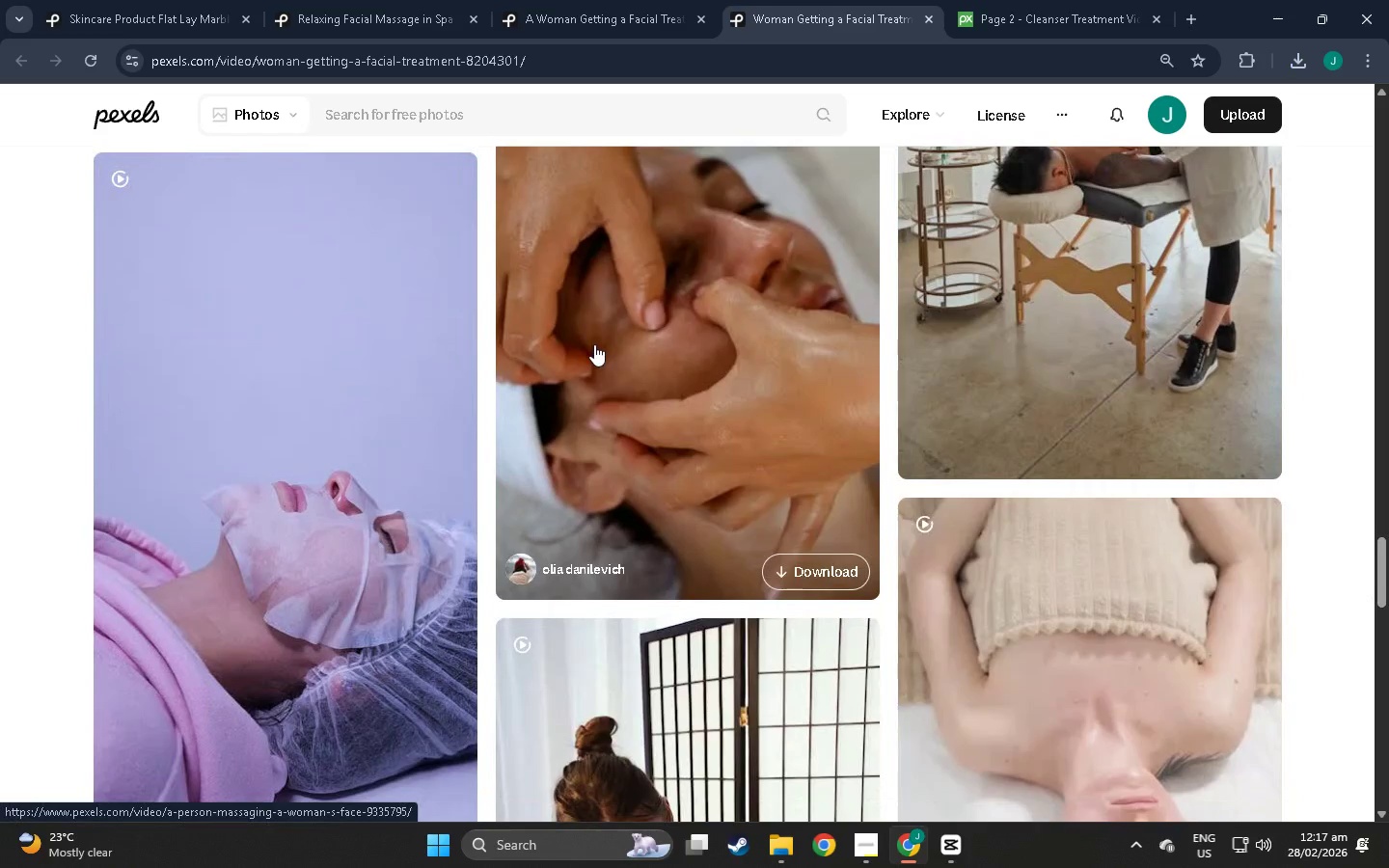 
scroll: coordinate [629, 338], scroll_direction: down, amount: 12.0
 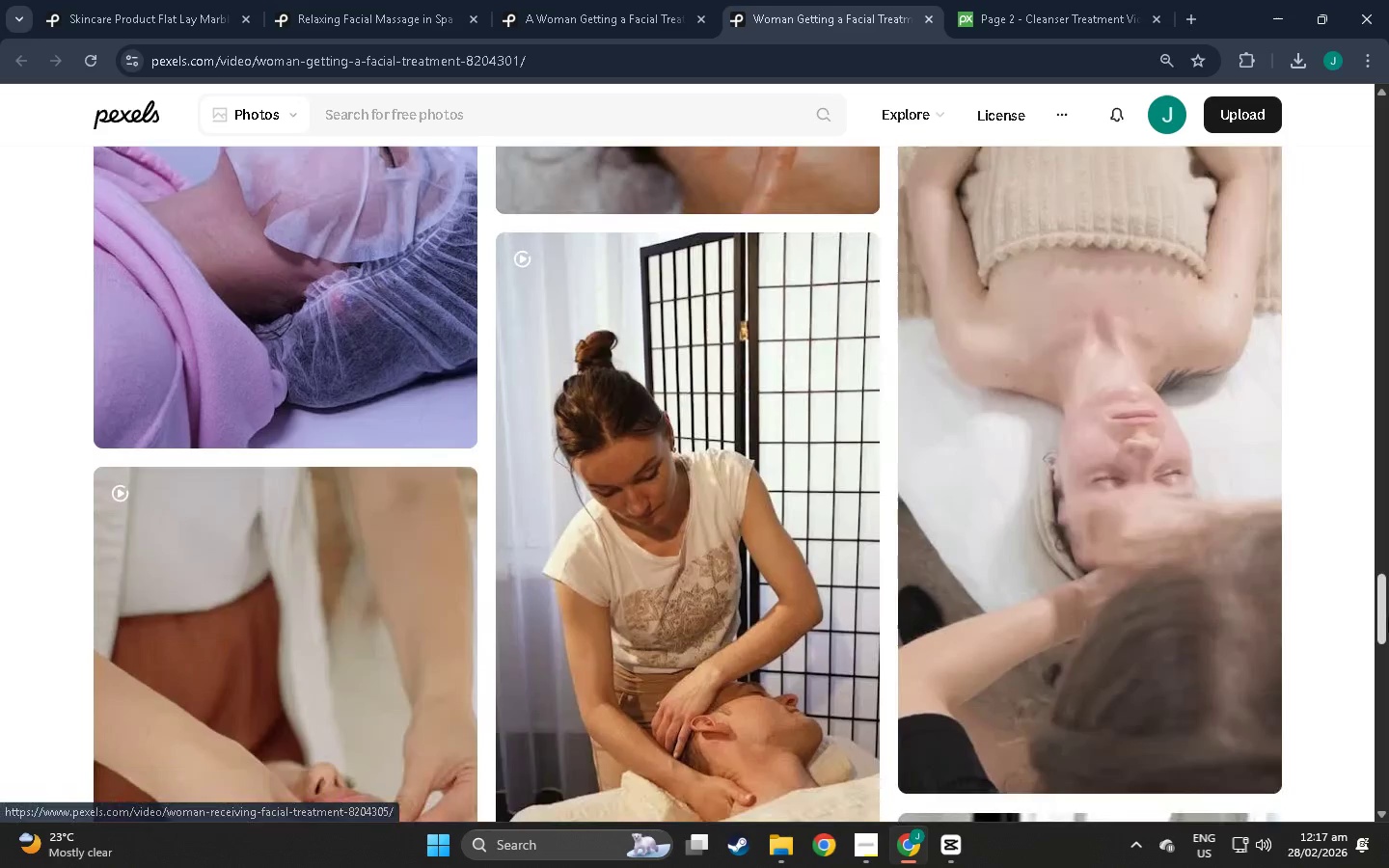 
left_click_drag(start_coordinate=[1387, 615], to_coordinate=[1371, 556])
 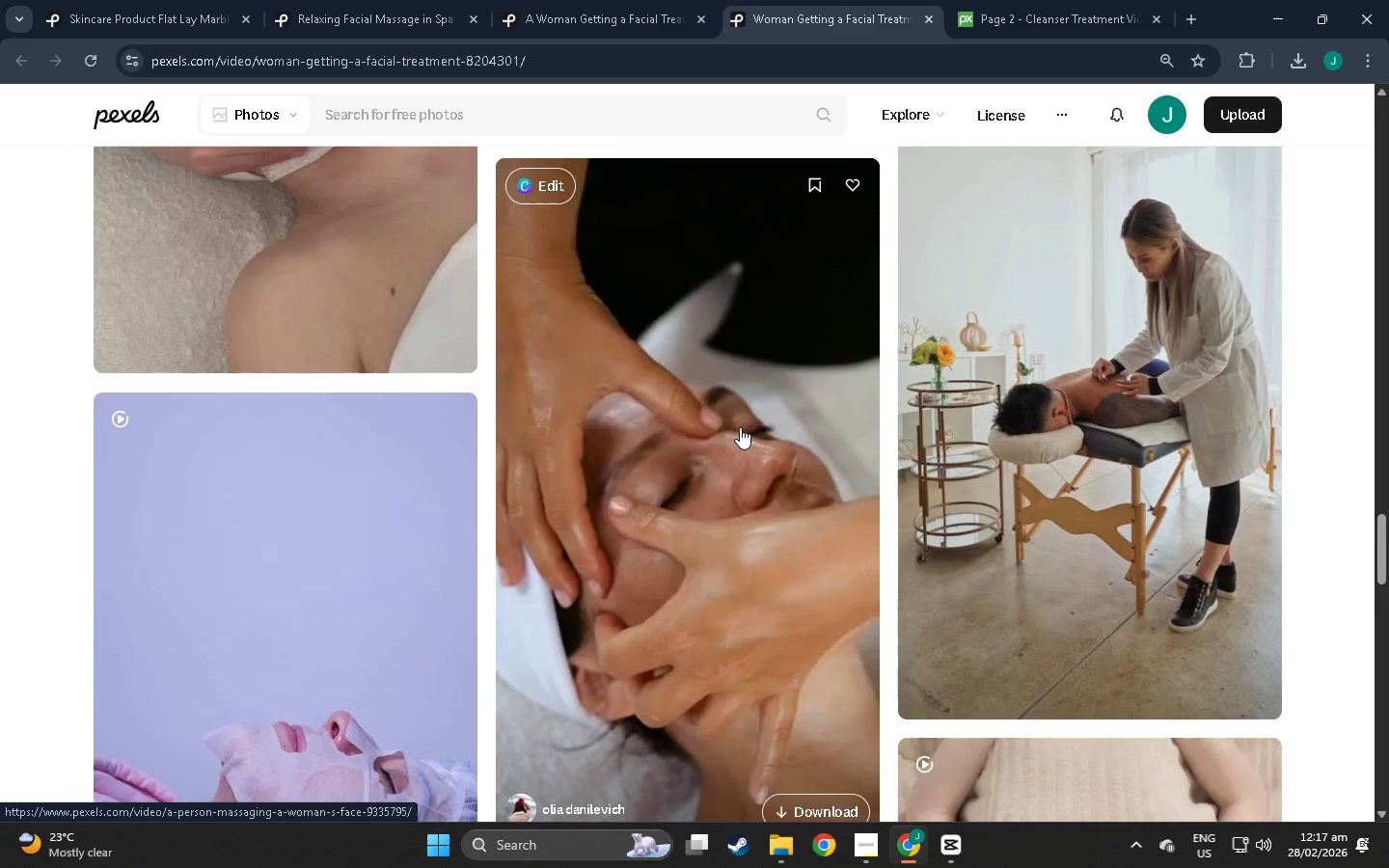 
wait(14.84)
 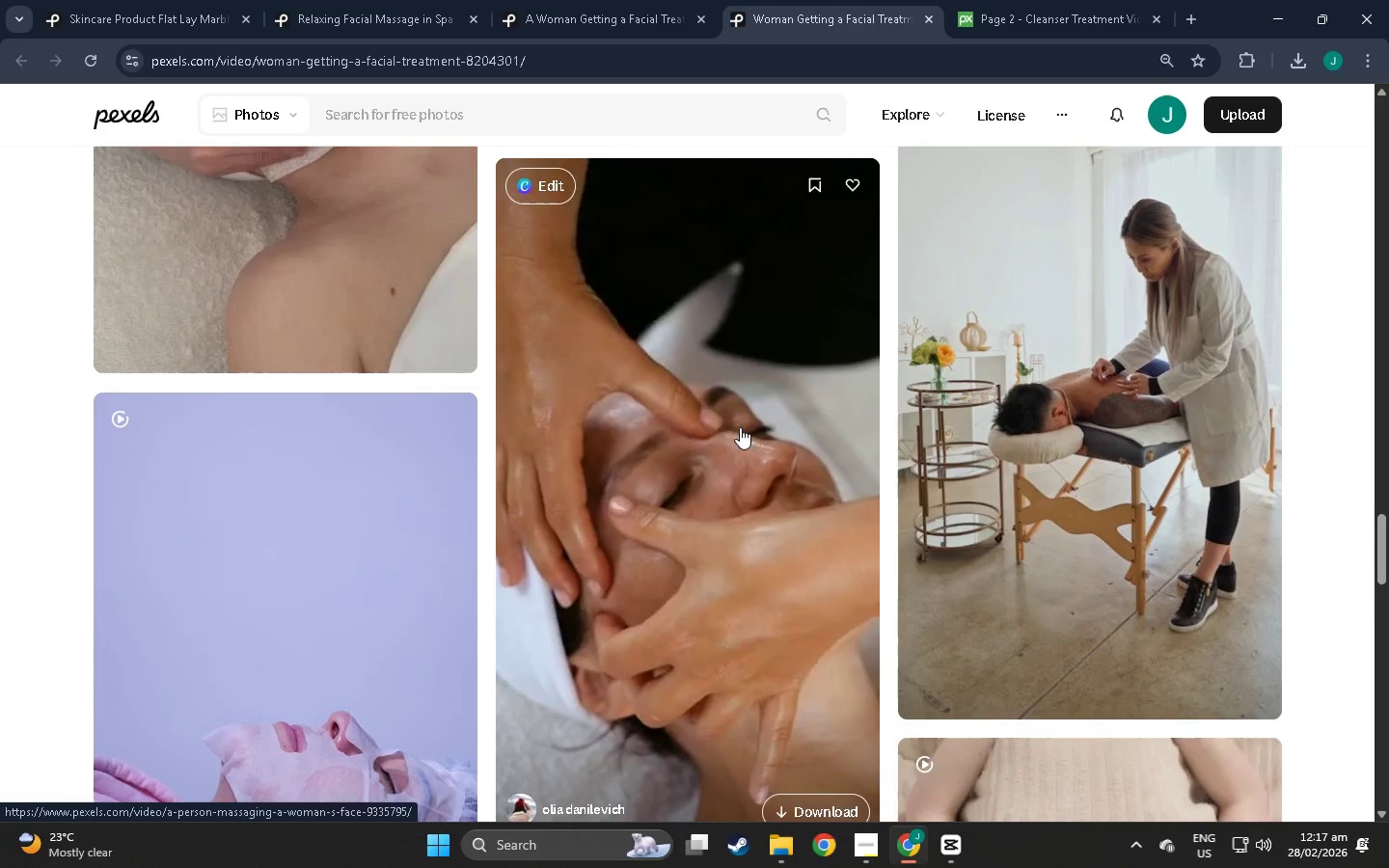 
scroll: coordinate [1294, 457], scroll_direction: down, amount: 5.0
 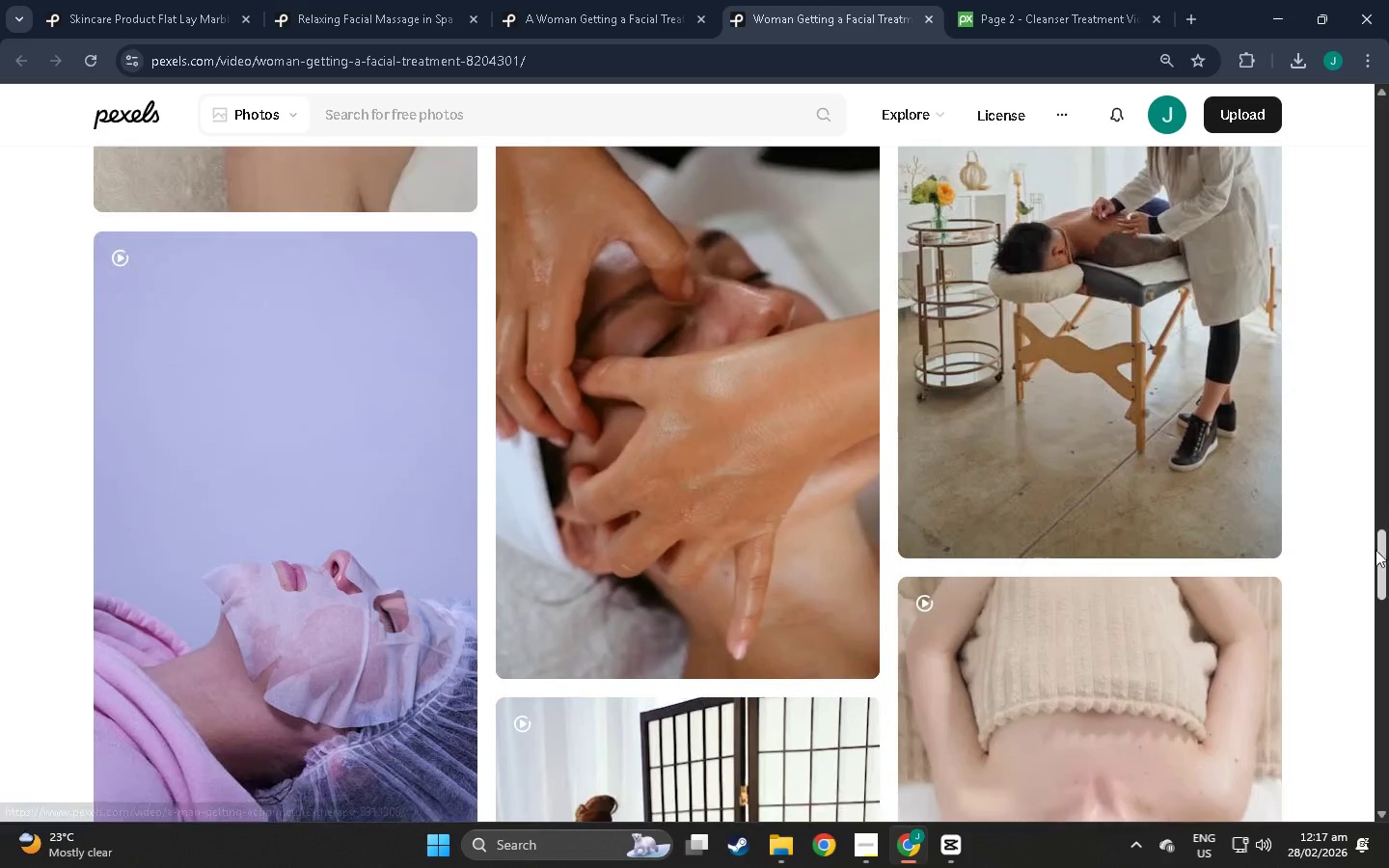 
left_click_drag(start_coordinate=[1378, 560], to_coordinate=[1348, 821])
 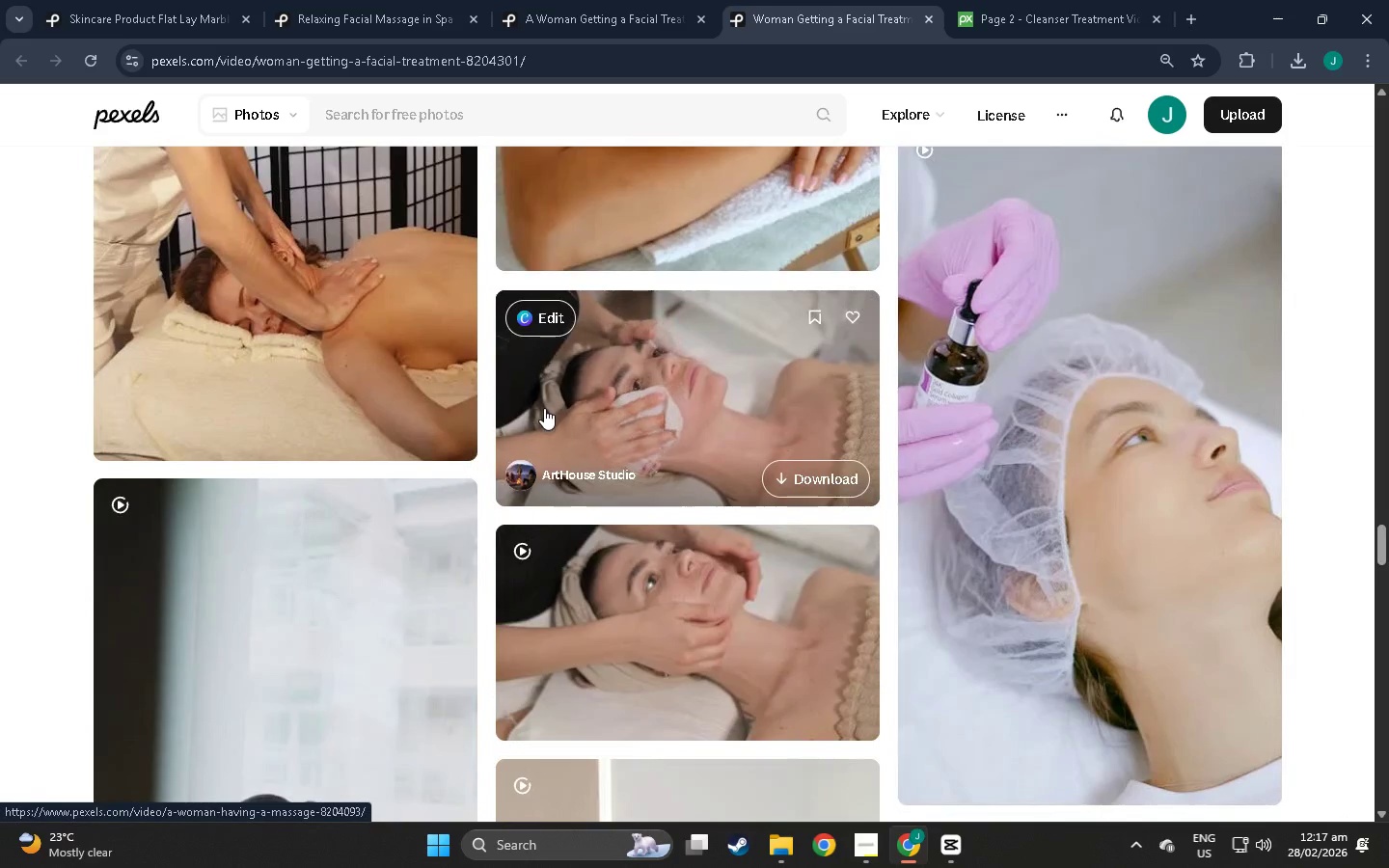 
scroll: coordinate [427, 647], scroll_direction: down, amount: 16.0
 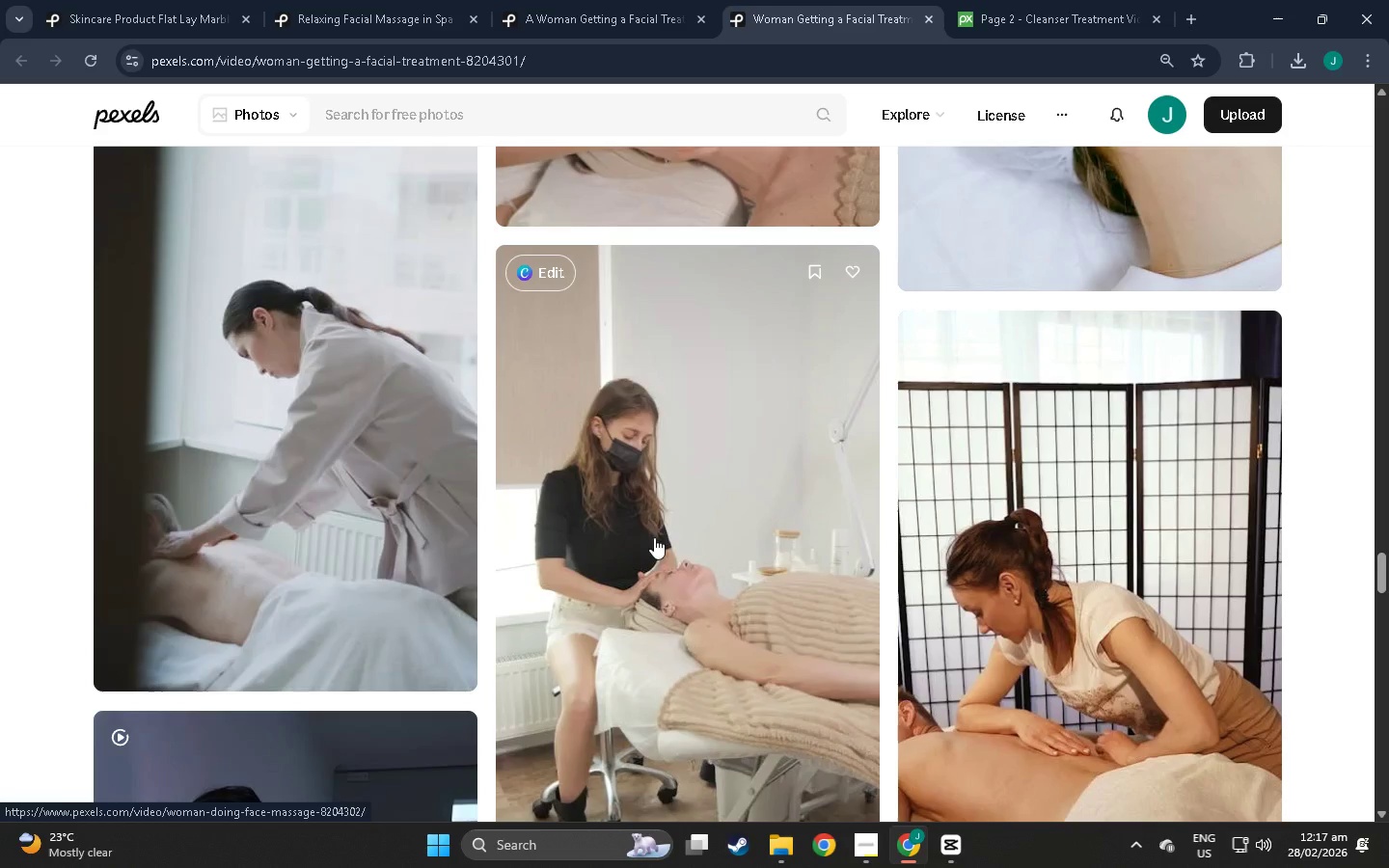 
left_click_drag(start_coordinate=[1382, 571], to_coordinate=[1388, 704])
 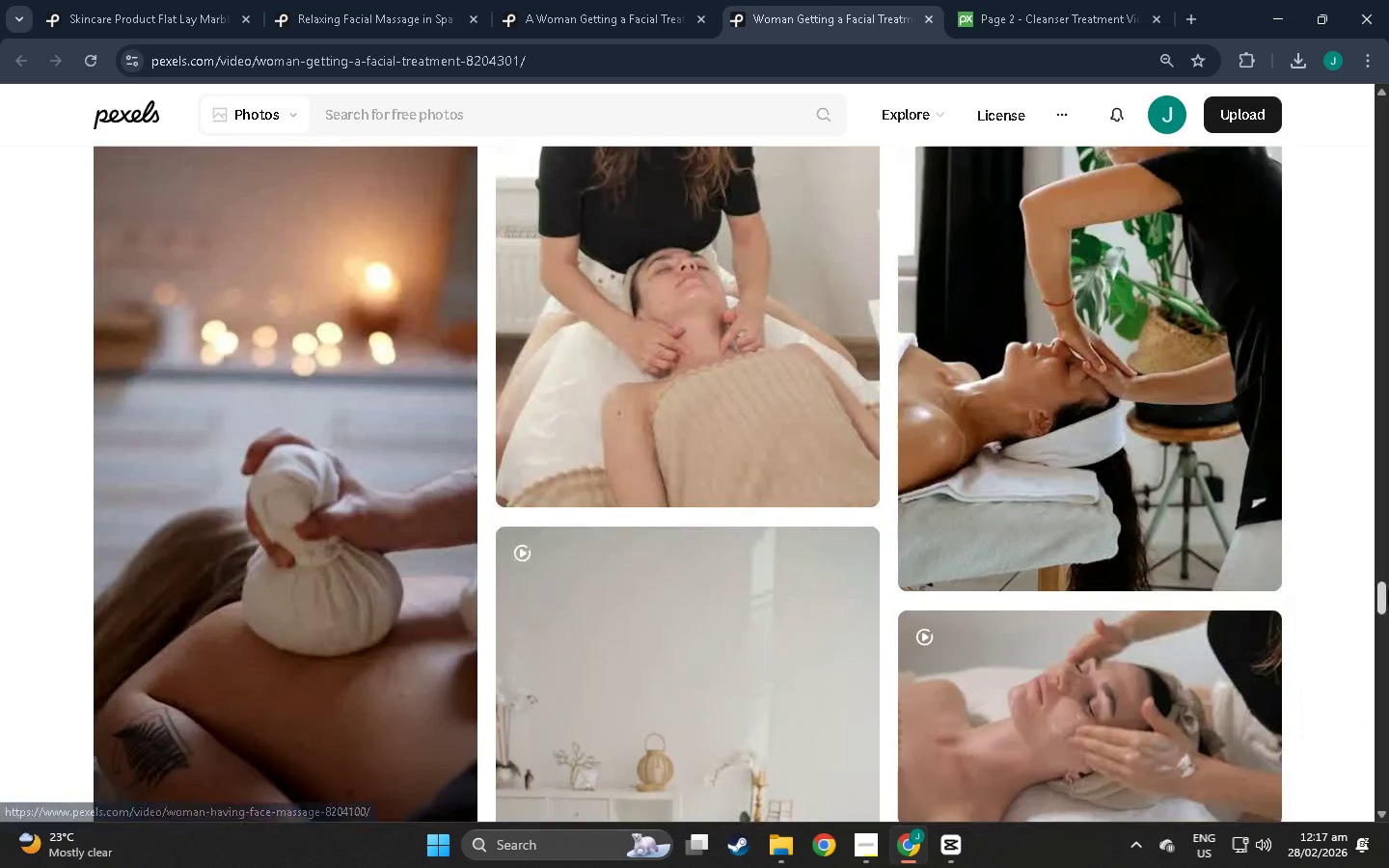 
left_click_drag(start_coordinate=[1387, 601], to_coordinate=[1359, 757])
 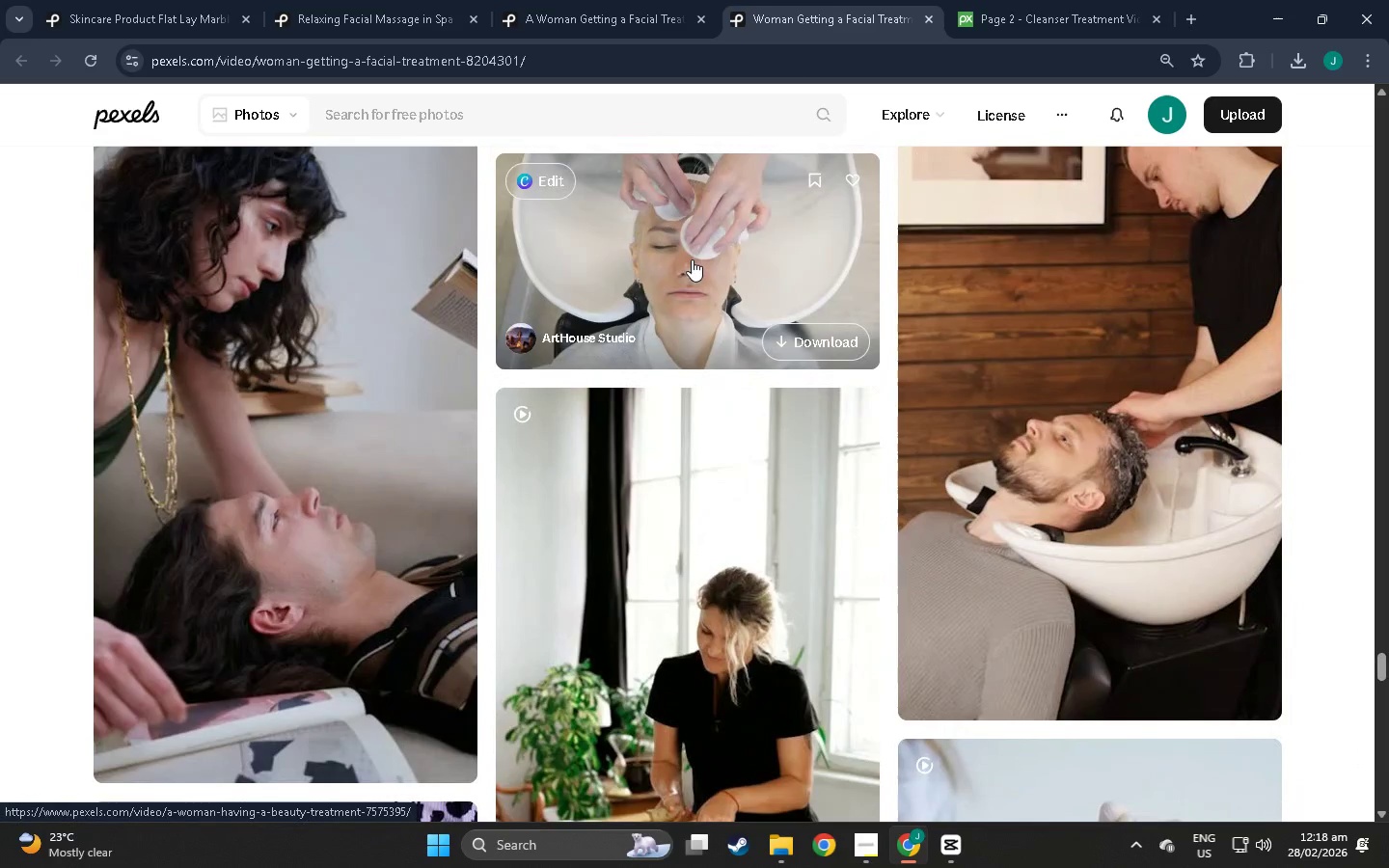 
wait(8.77)
 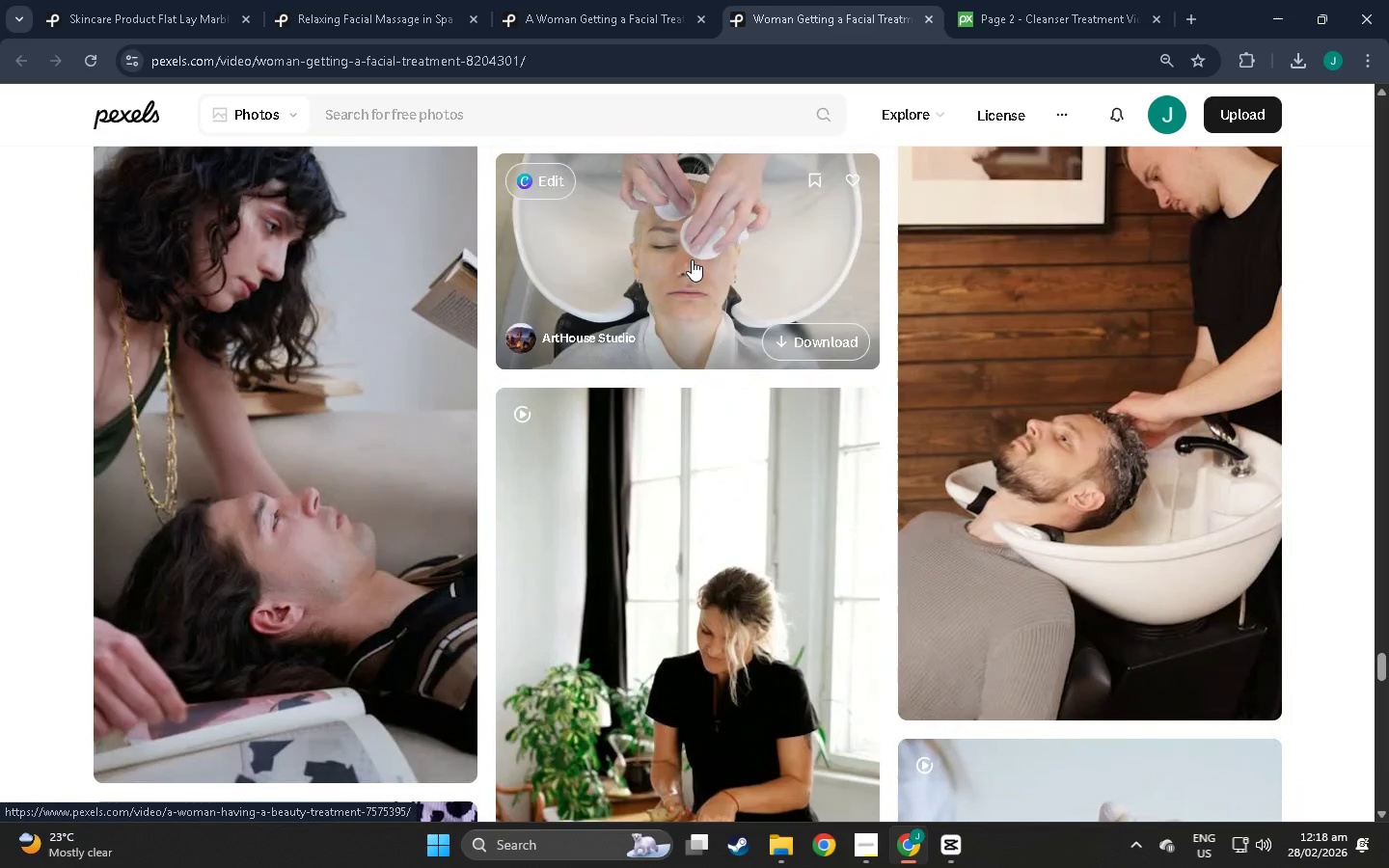 
scroll: coordinate [1247, 559], scroll_direction: down, amount: 16.0
 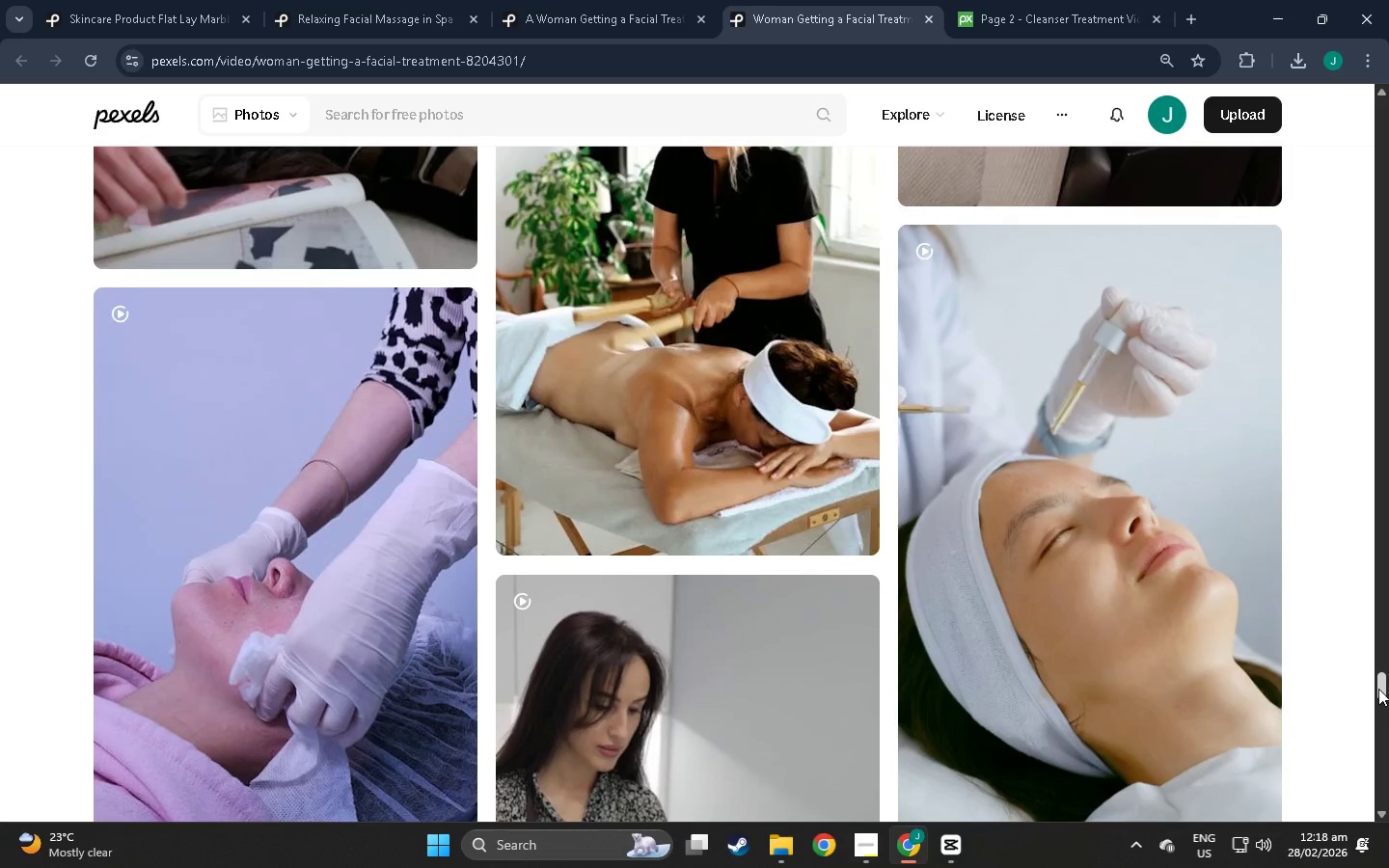 
left_click_drag(start_coordinate=[1381, 690], to_coordinate=[1376, 827])
 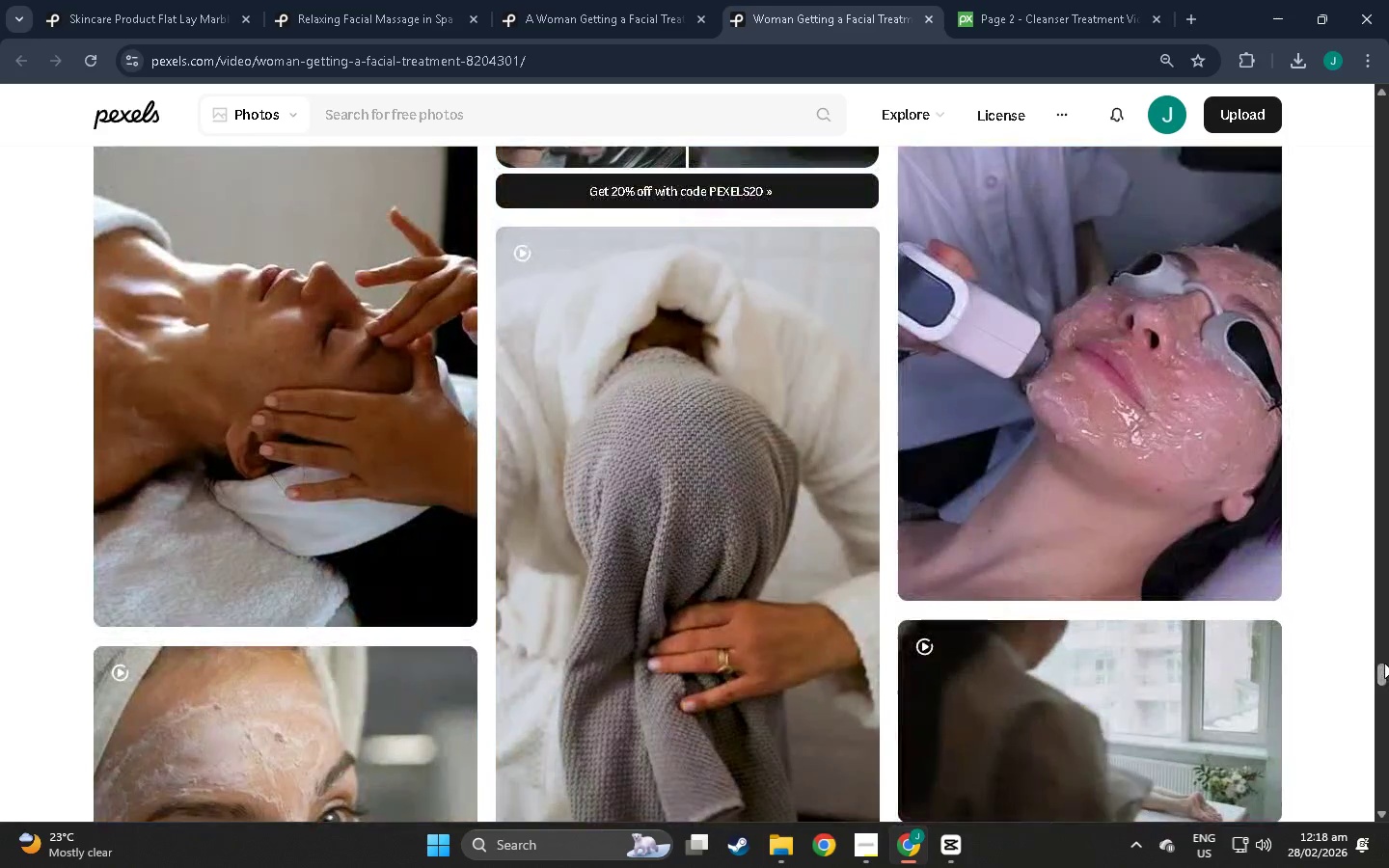 
left_click_drag(start_coordinate=[1383, 665], to_coordinate=[1372, 719])
 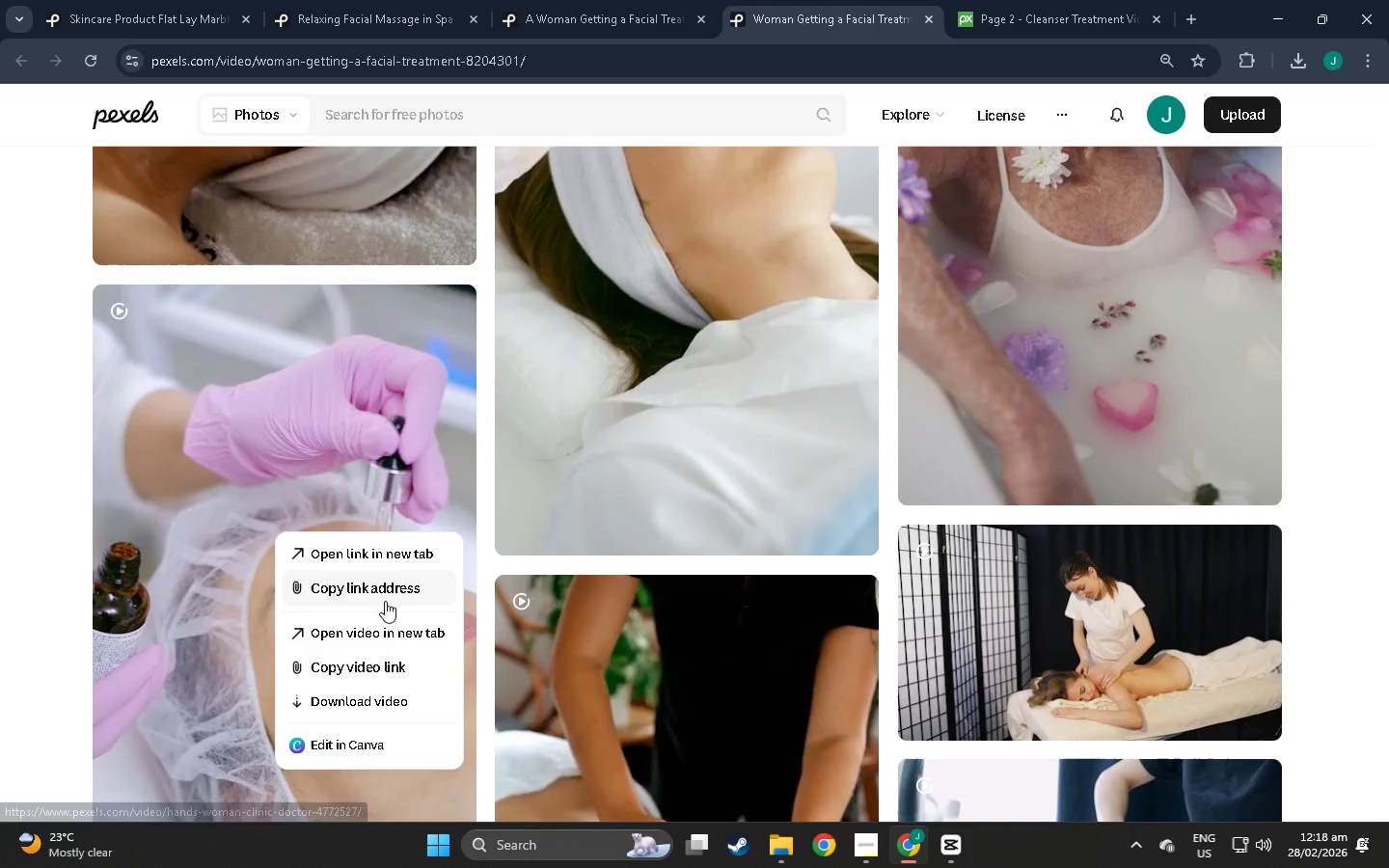 
left_click([368, 697])
 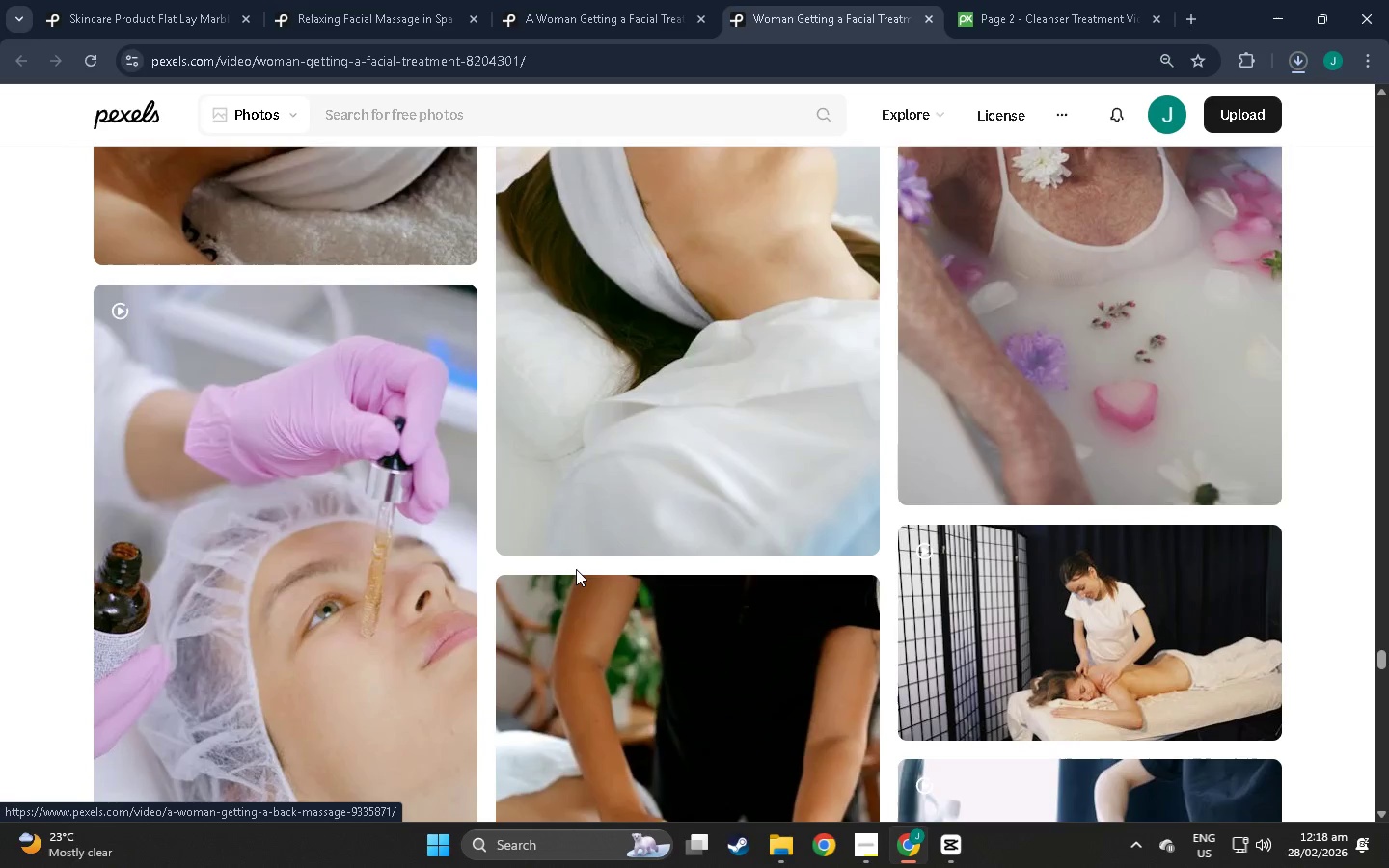 
scroll: coordinate [428, 616], scroll_direction: down, amount: 6.0
 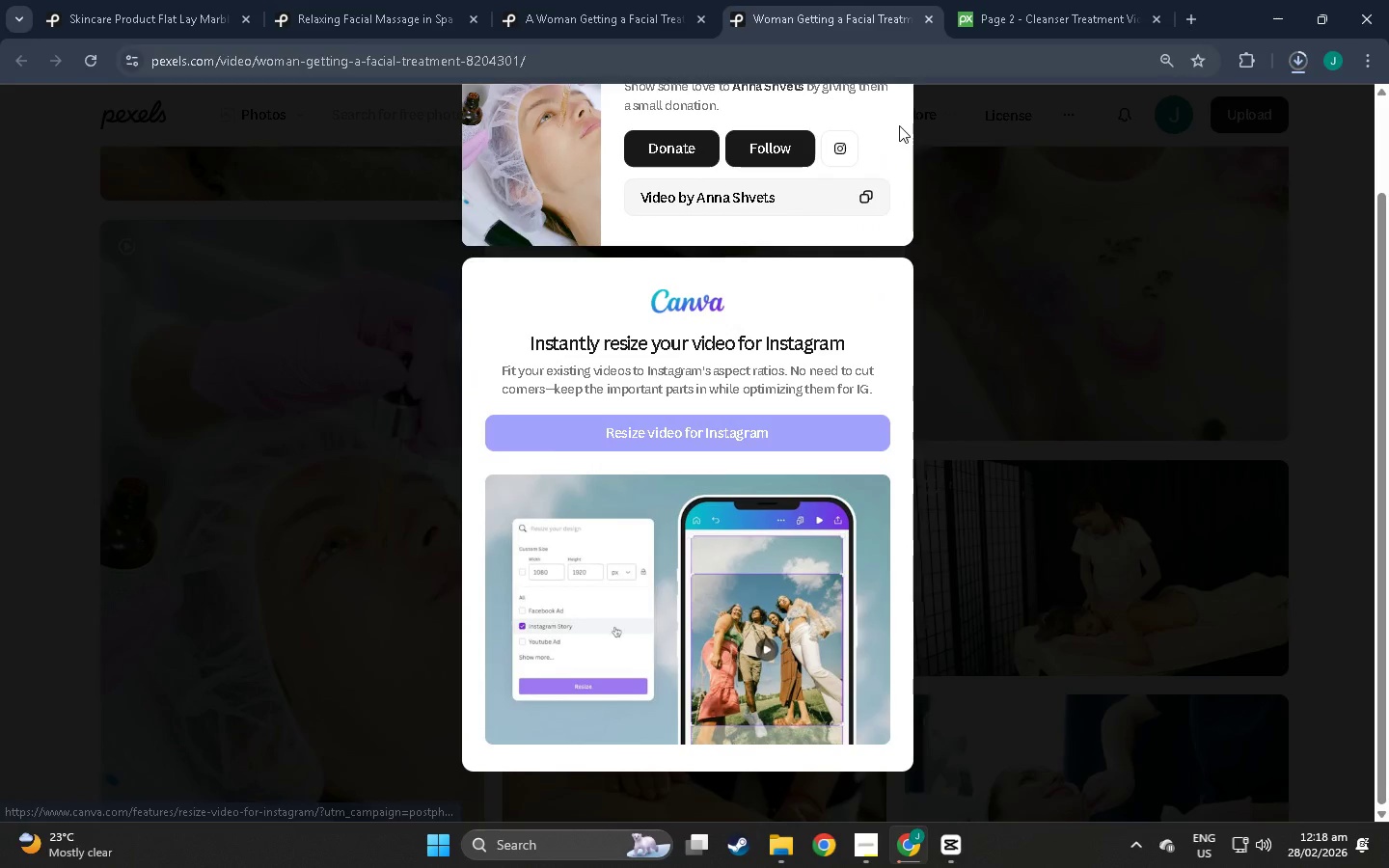 
scroll: coordinate [881, 321], scroll_direction: up, amount: 5.0
 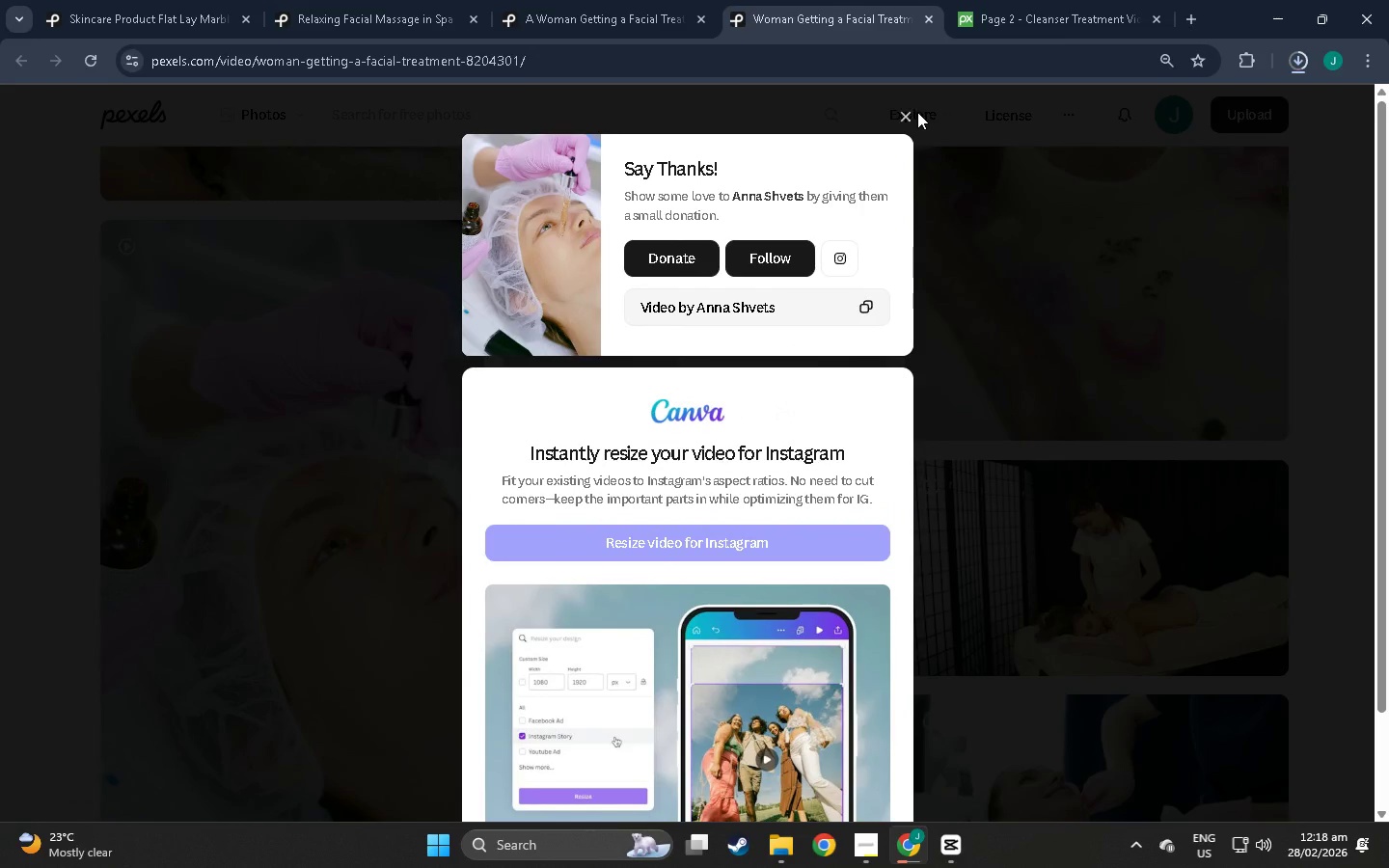 
double_click([904, 118])
 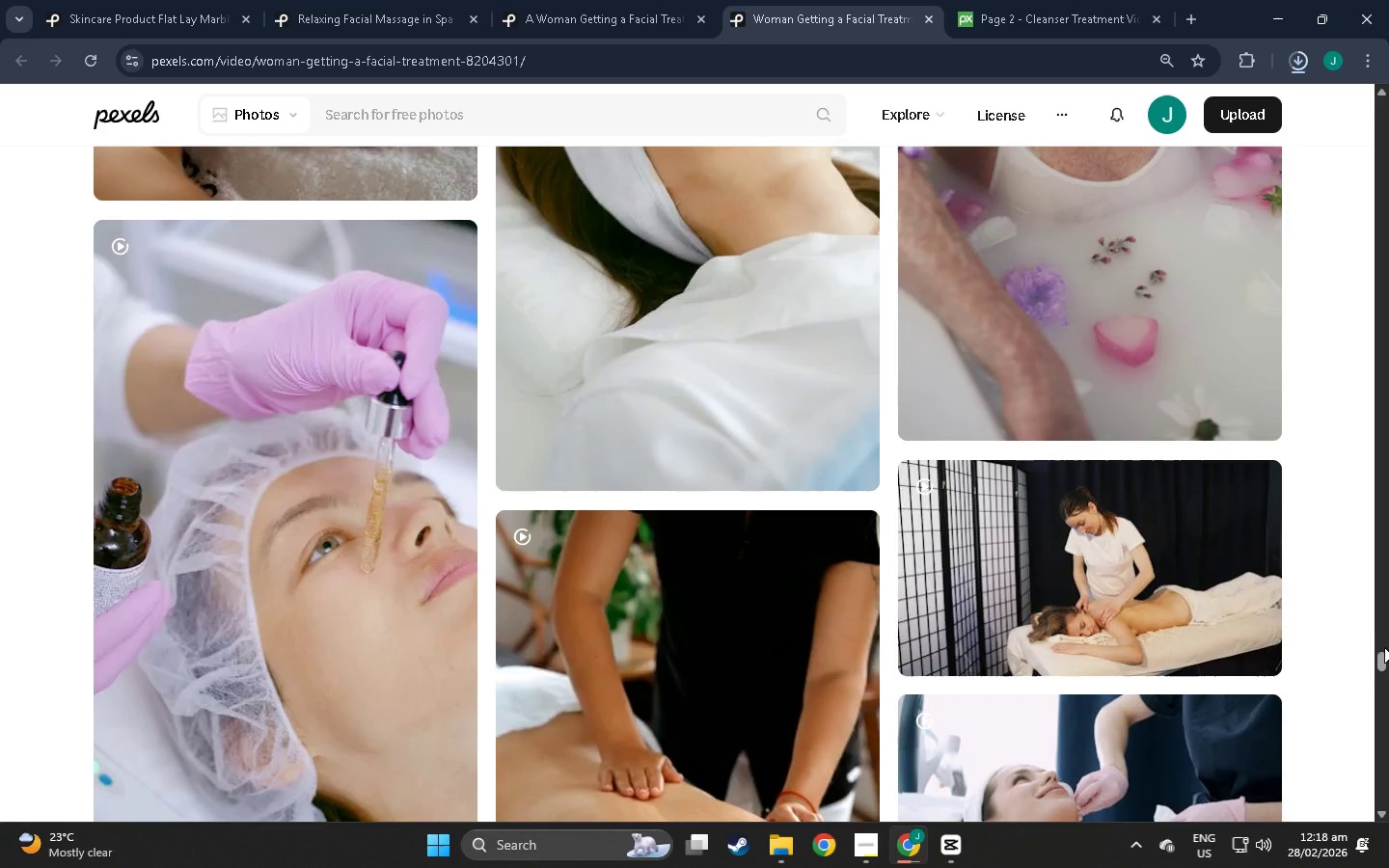 
left_click_drag(start_coordinate=[1384, 652], to_coordinate=[1388, 841])
 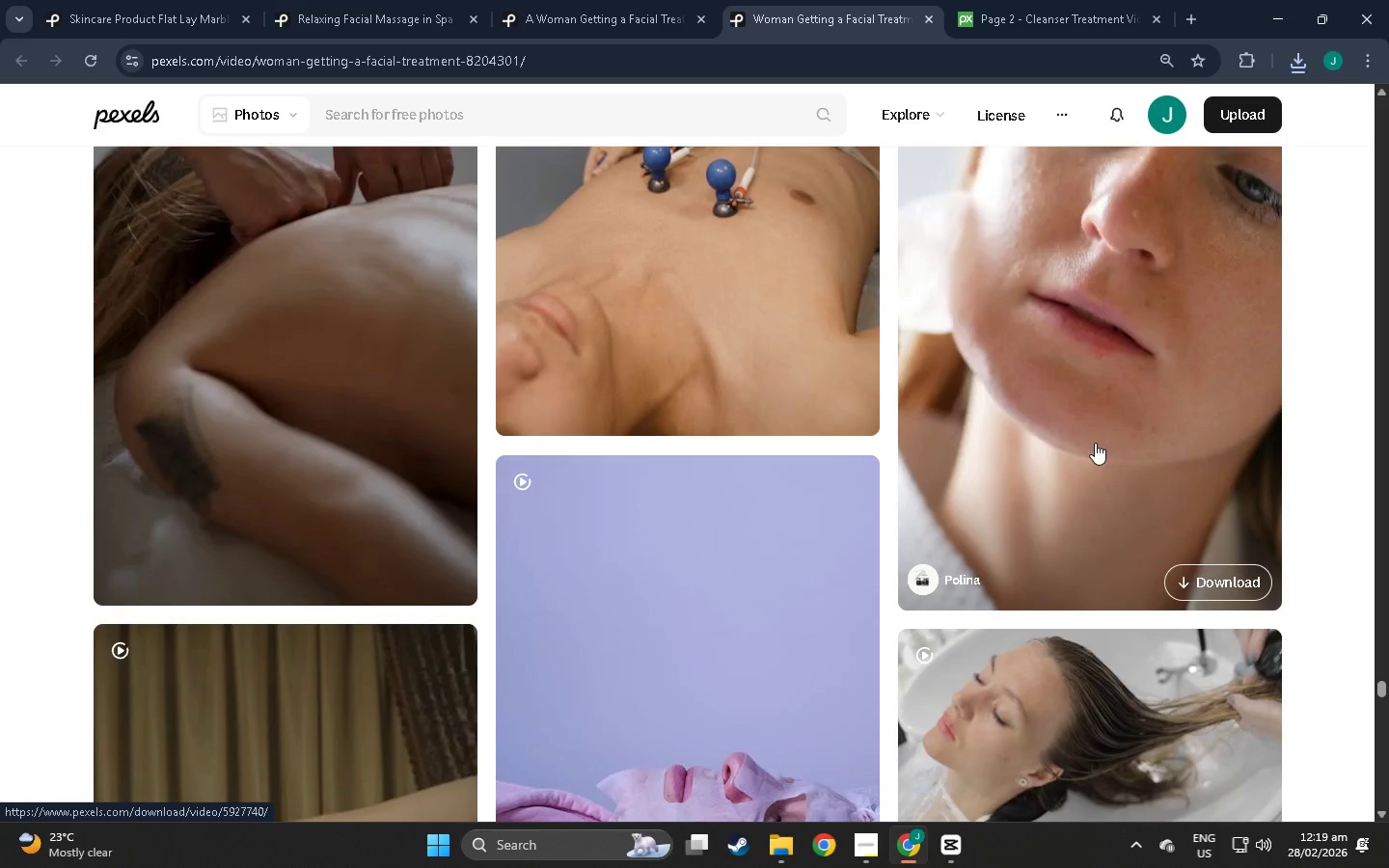 
scroll: coordinate [1094, 442], scroll_direction: up, amount: 3.0
 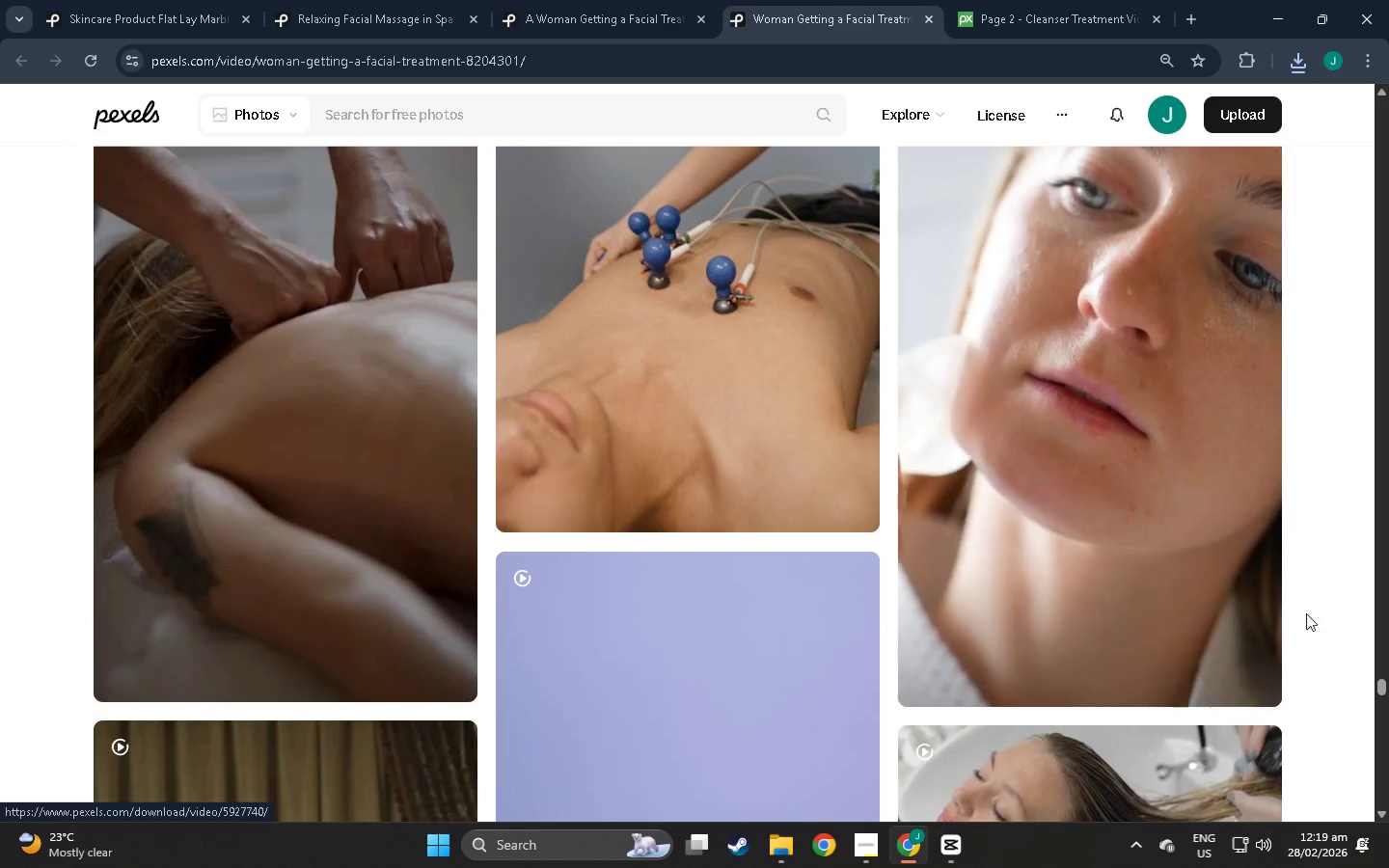 
left_click_drag(start_coordinate=[1382, 689], to_coordinate=[1379, 718])
 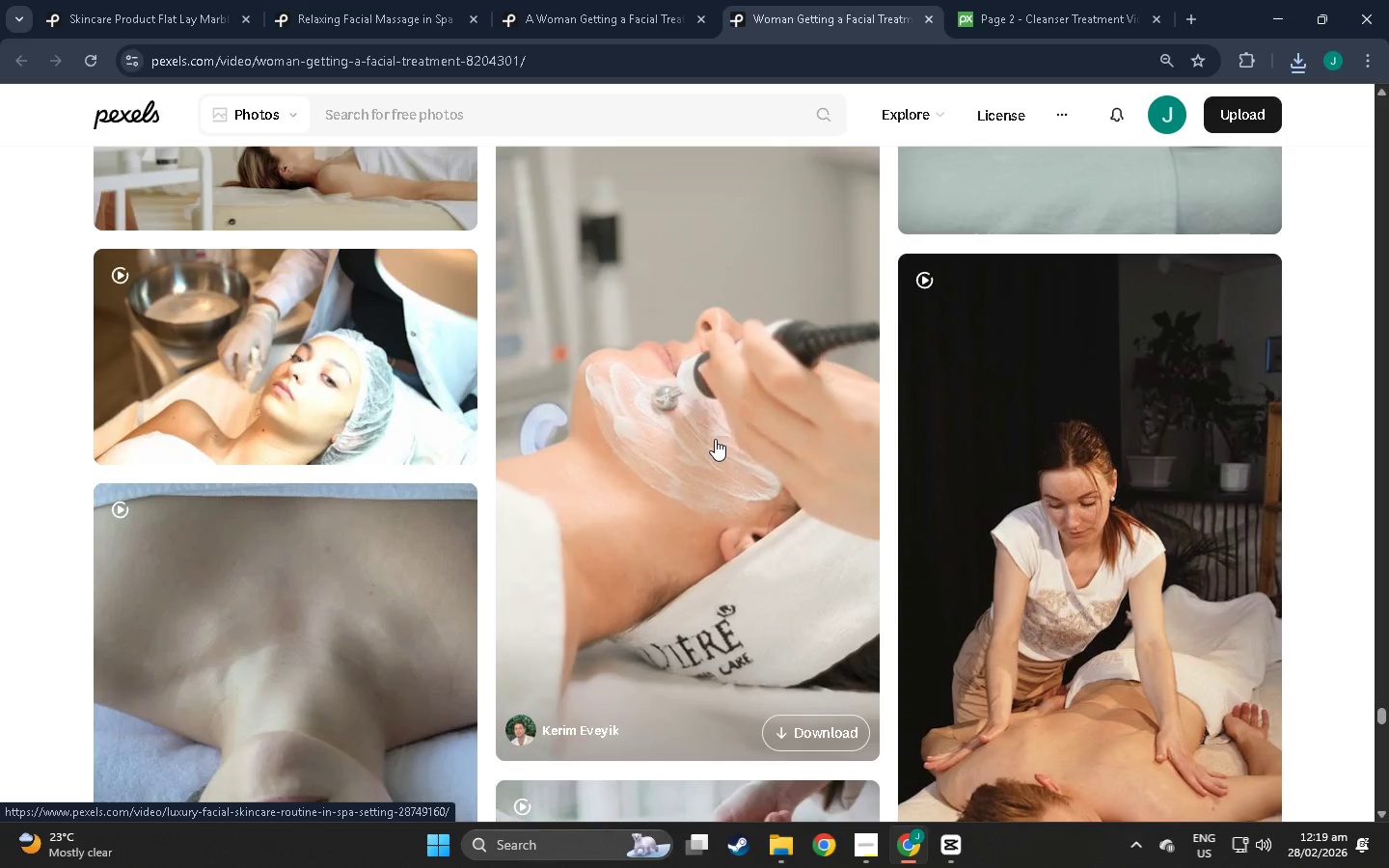 
wait(9.66)
 